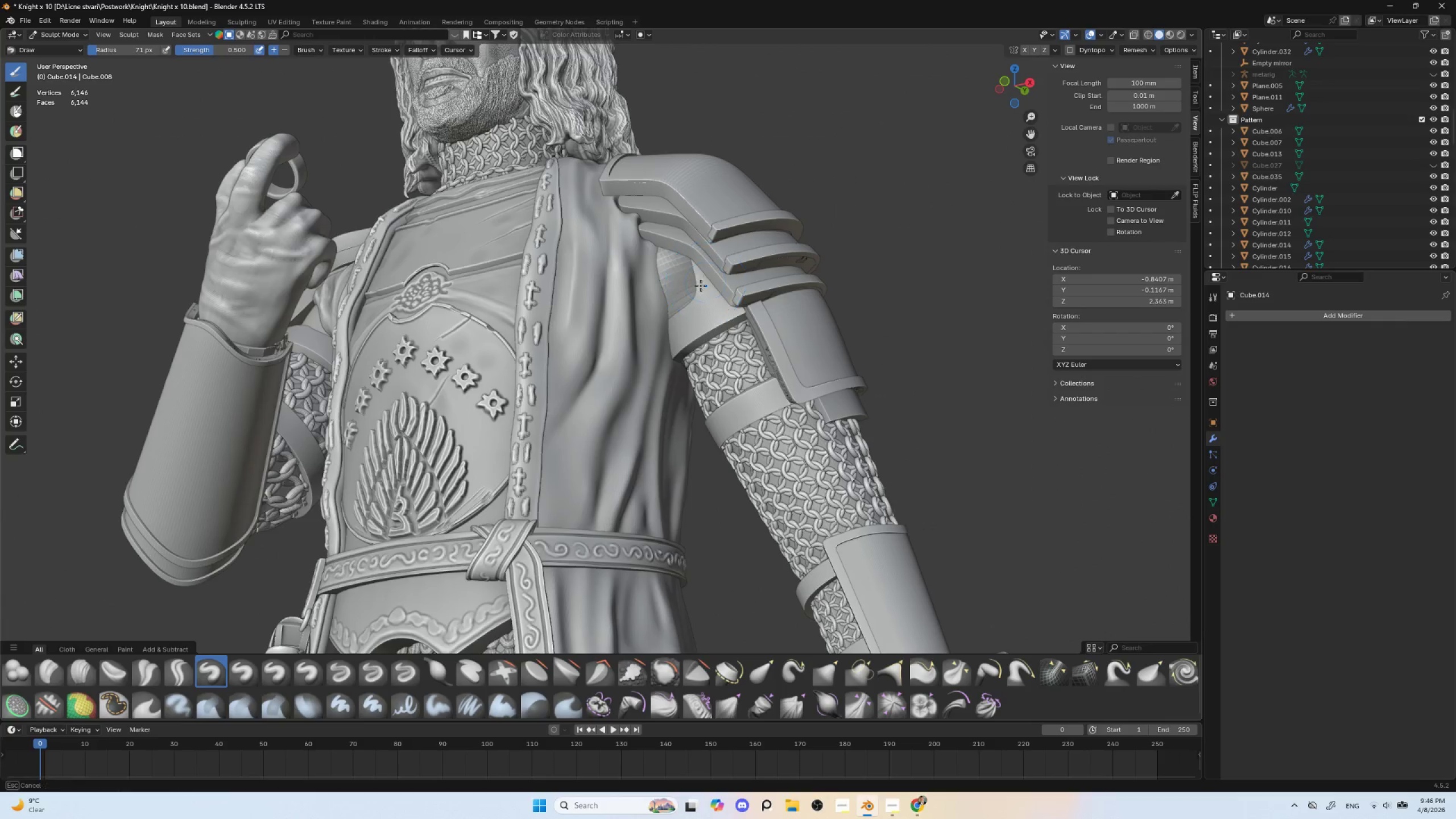 
left_click_drag(start_coordinate=[704, 280], to_coordinate=[675, 321])
 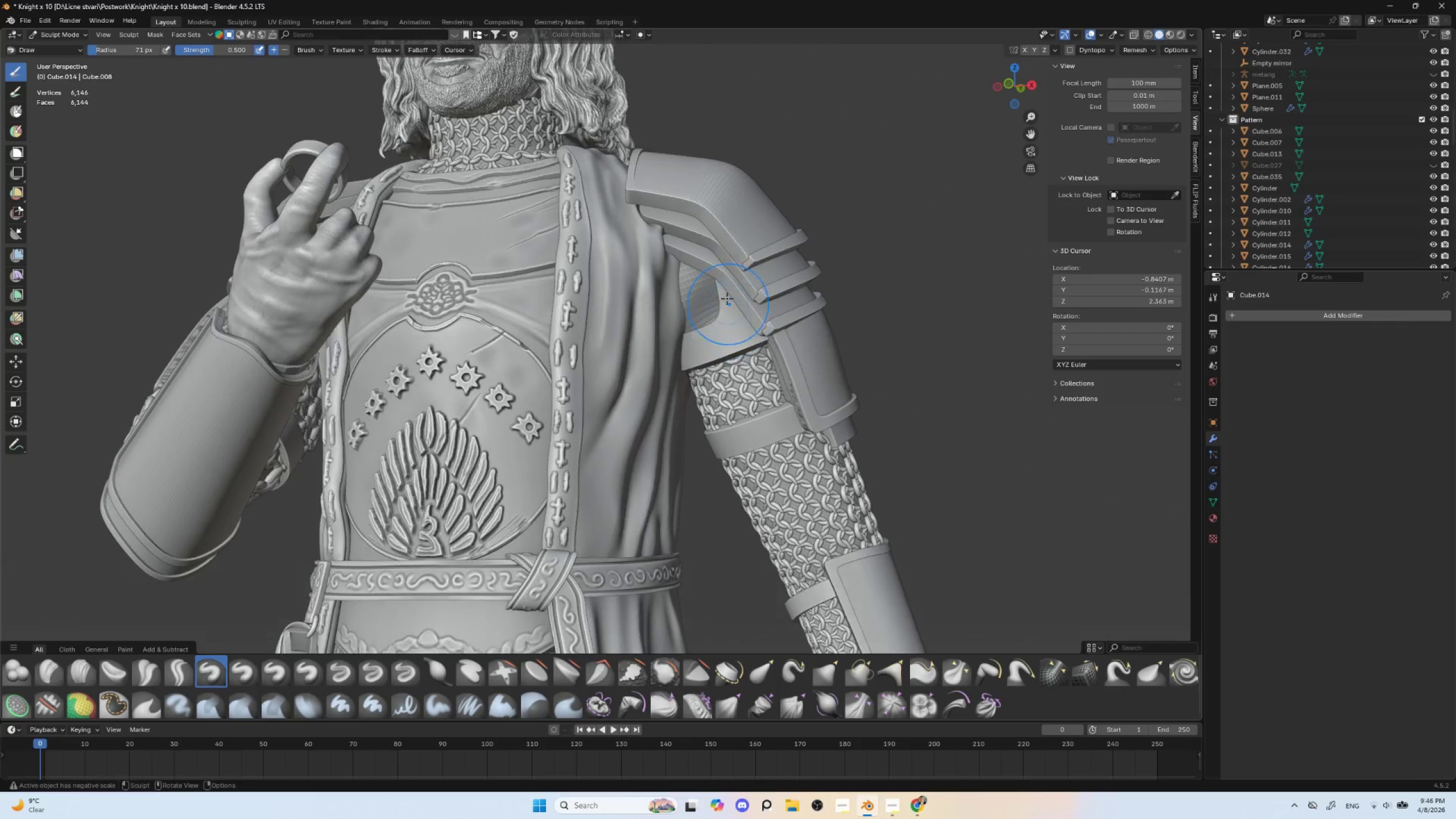 
hold_key(key=ControlLeft, duration=0.59)
left_click_drag(start_coordinate=[721, 275], to_coordinate=[718, 311])
 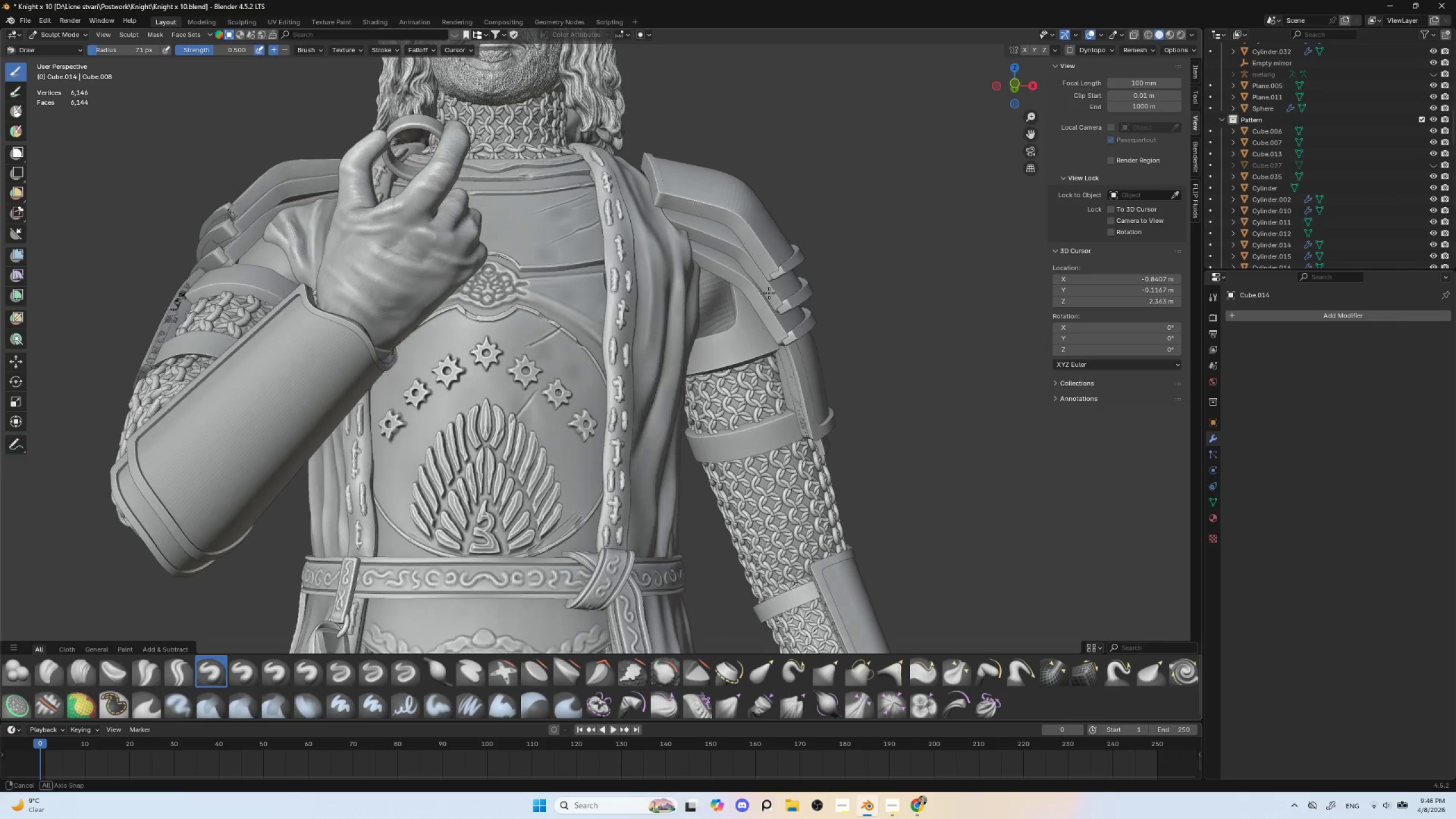 
hold_key(key=AltLeft, duration=0.47)
 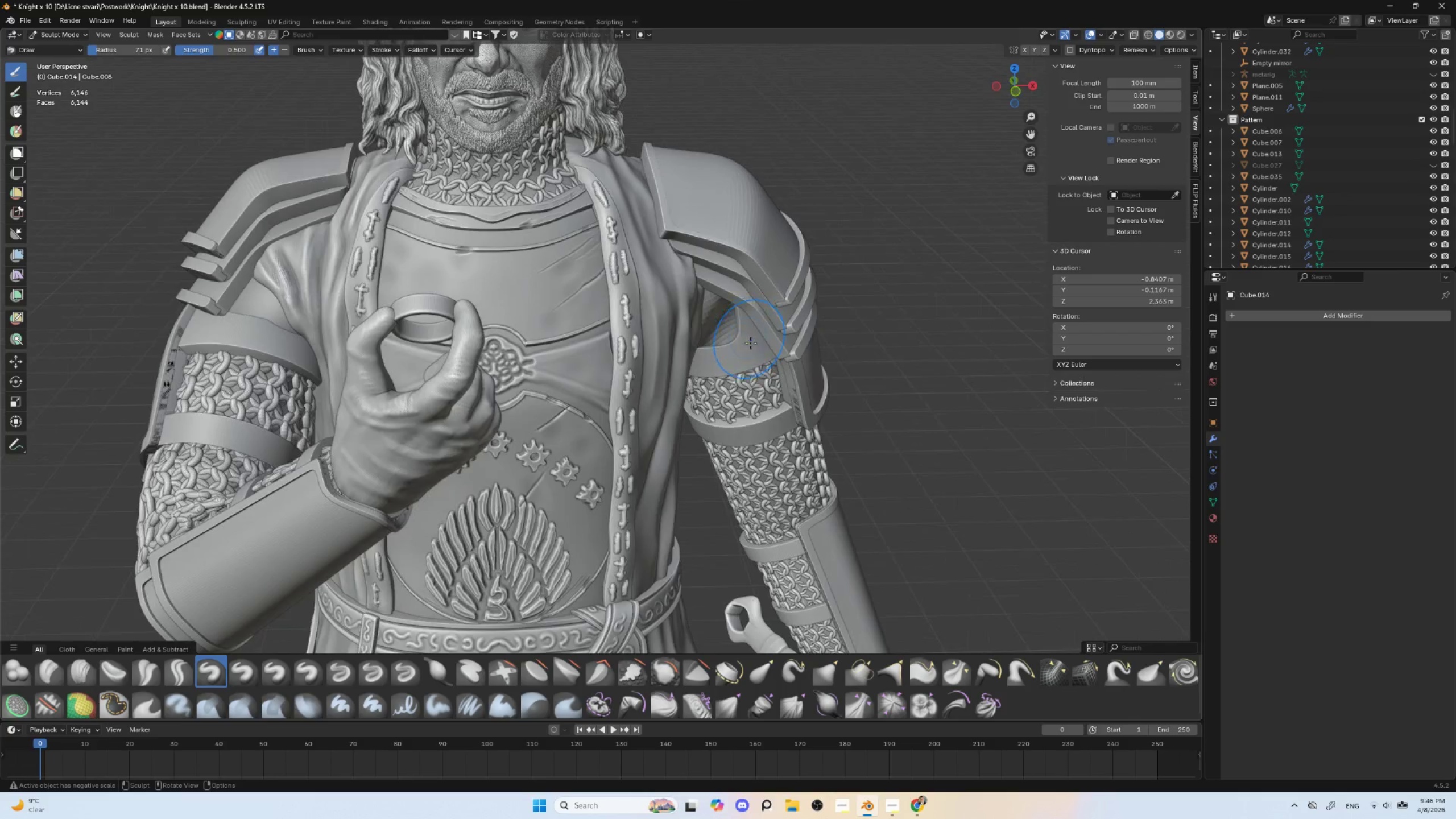 
key(Control+Z)
 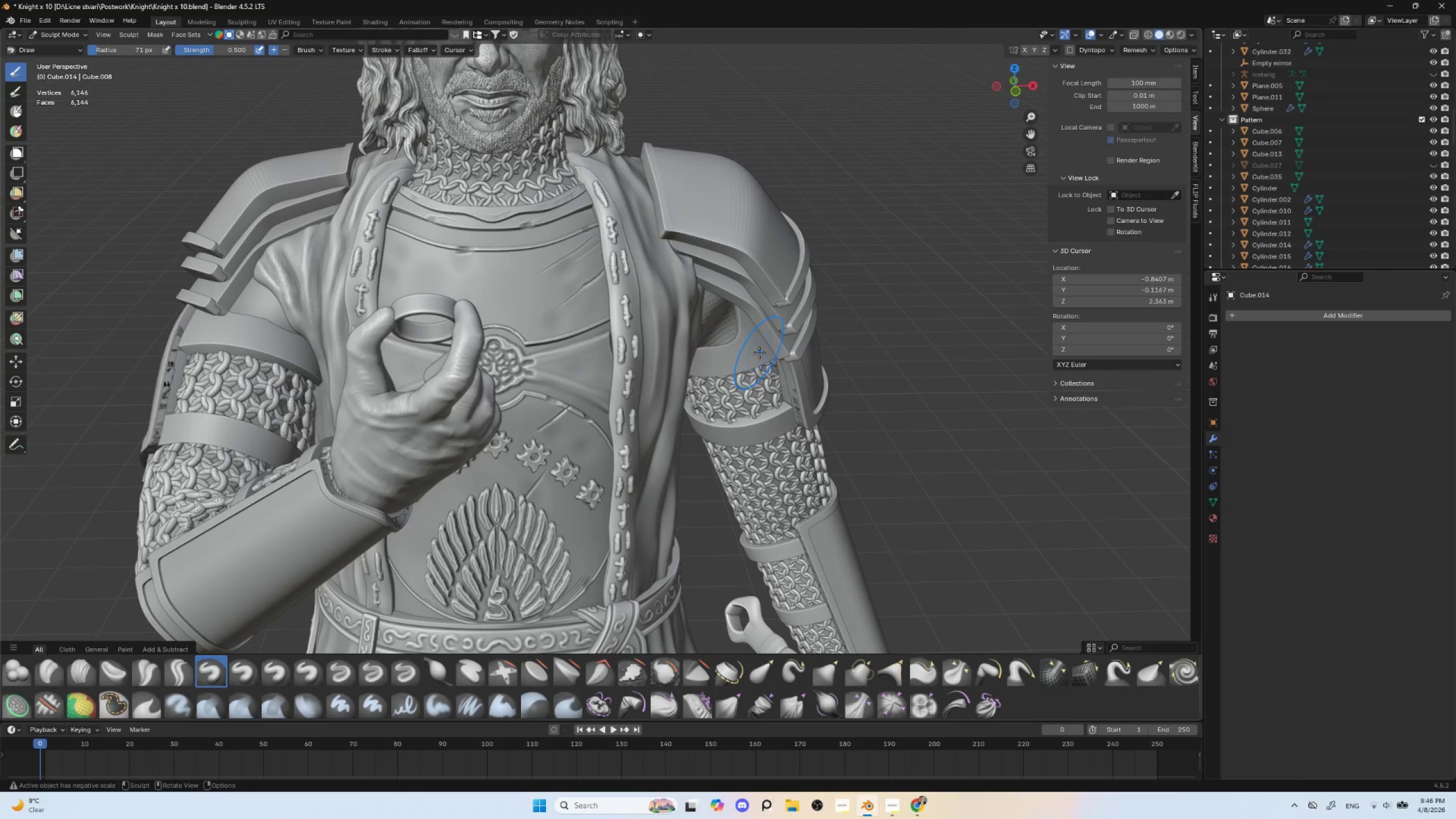 
key(Control+ControlLeft)
 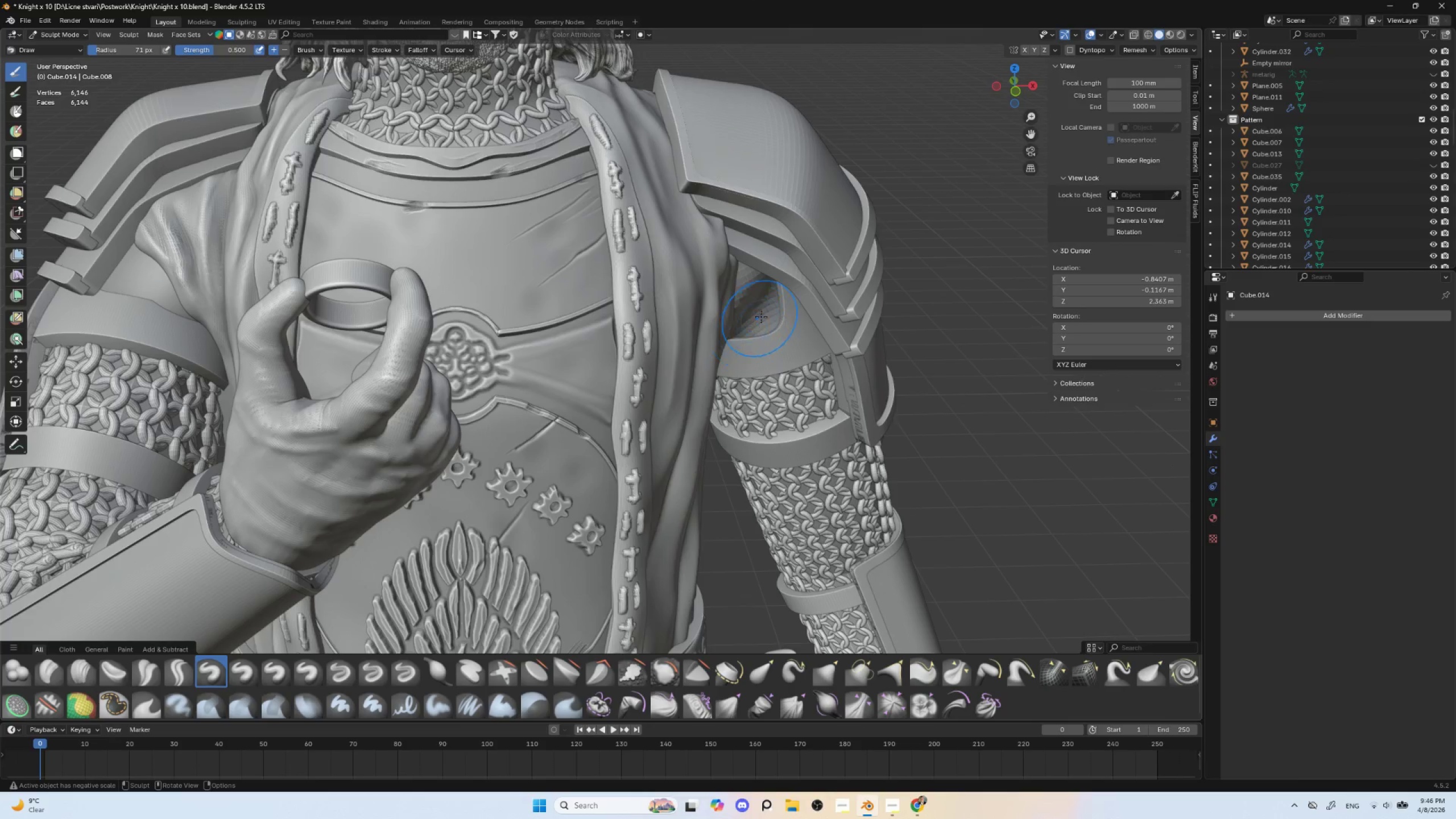 
left_click_drag(start_coordinate=[771, 301], to_coordinate=[755, 329])
 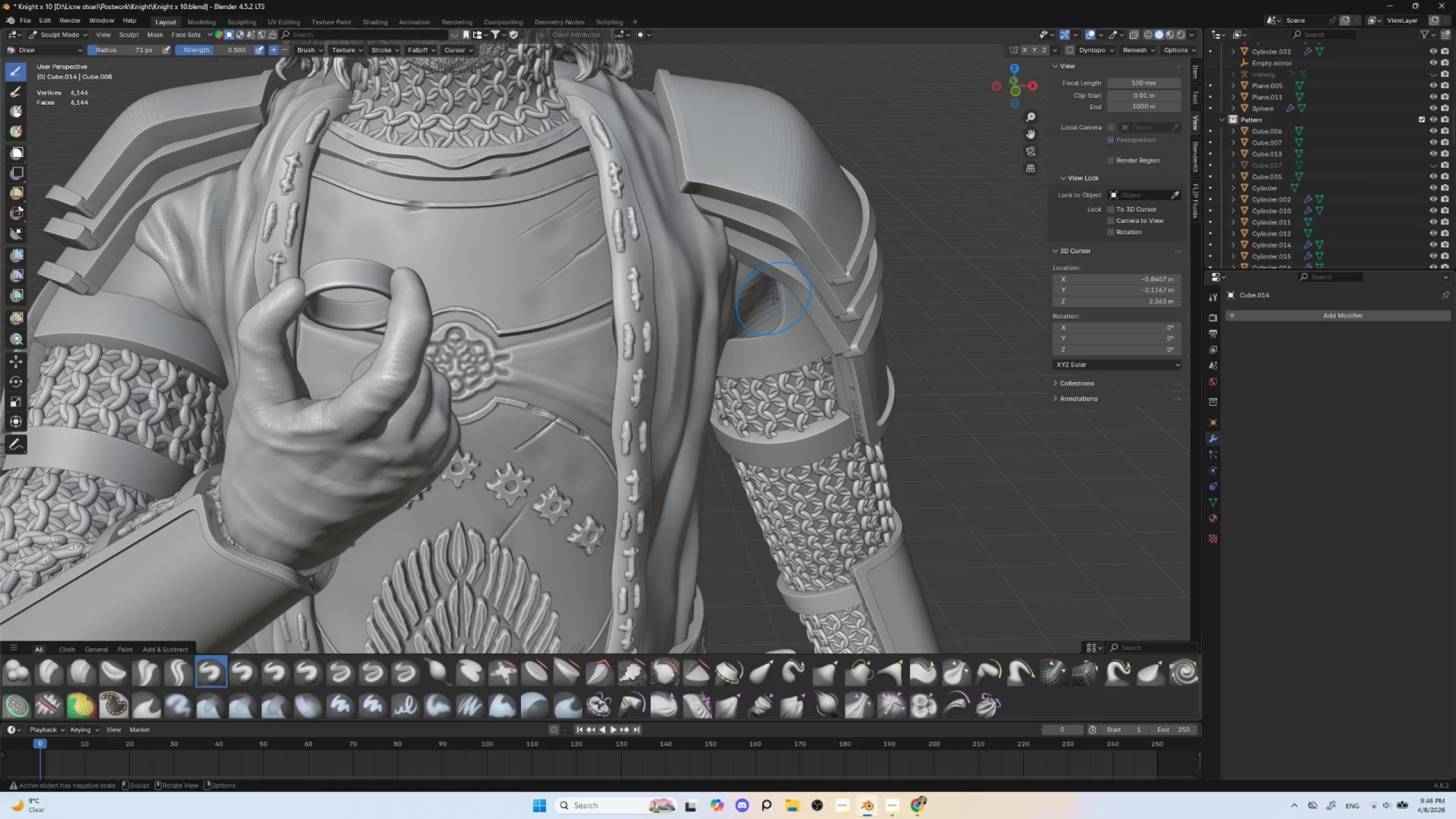 
left_click_drag(start_coordinate=[773, 299], to_coordinate=[754, 322])
 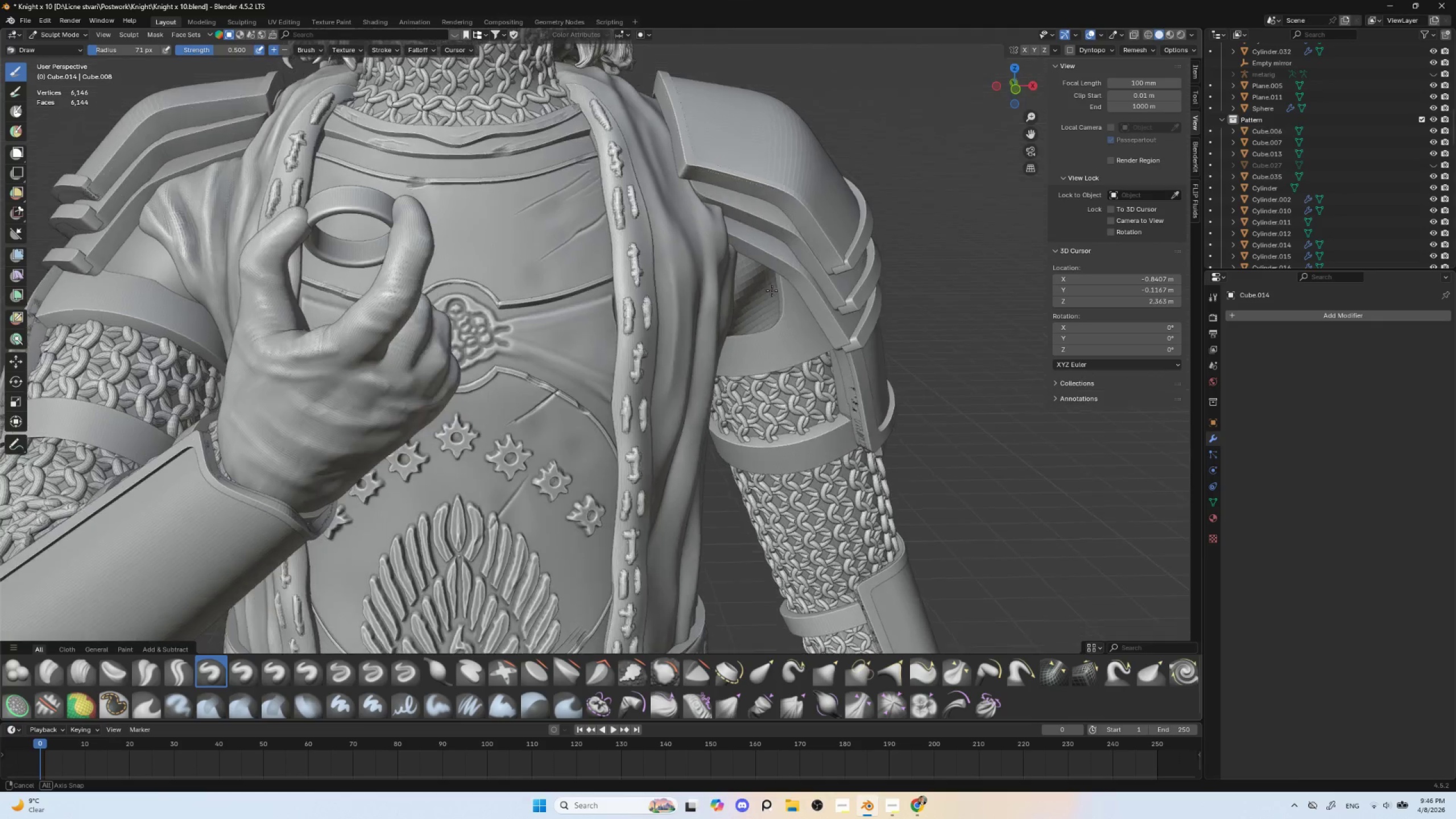 
key(BracketLeft)
 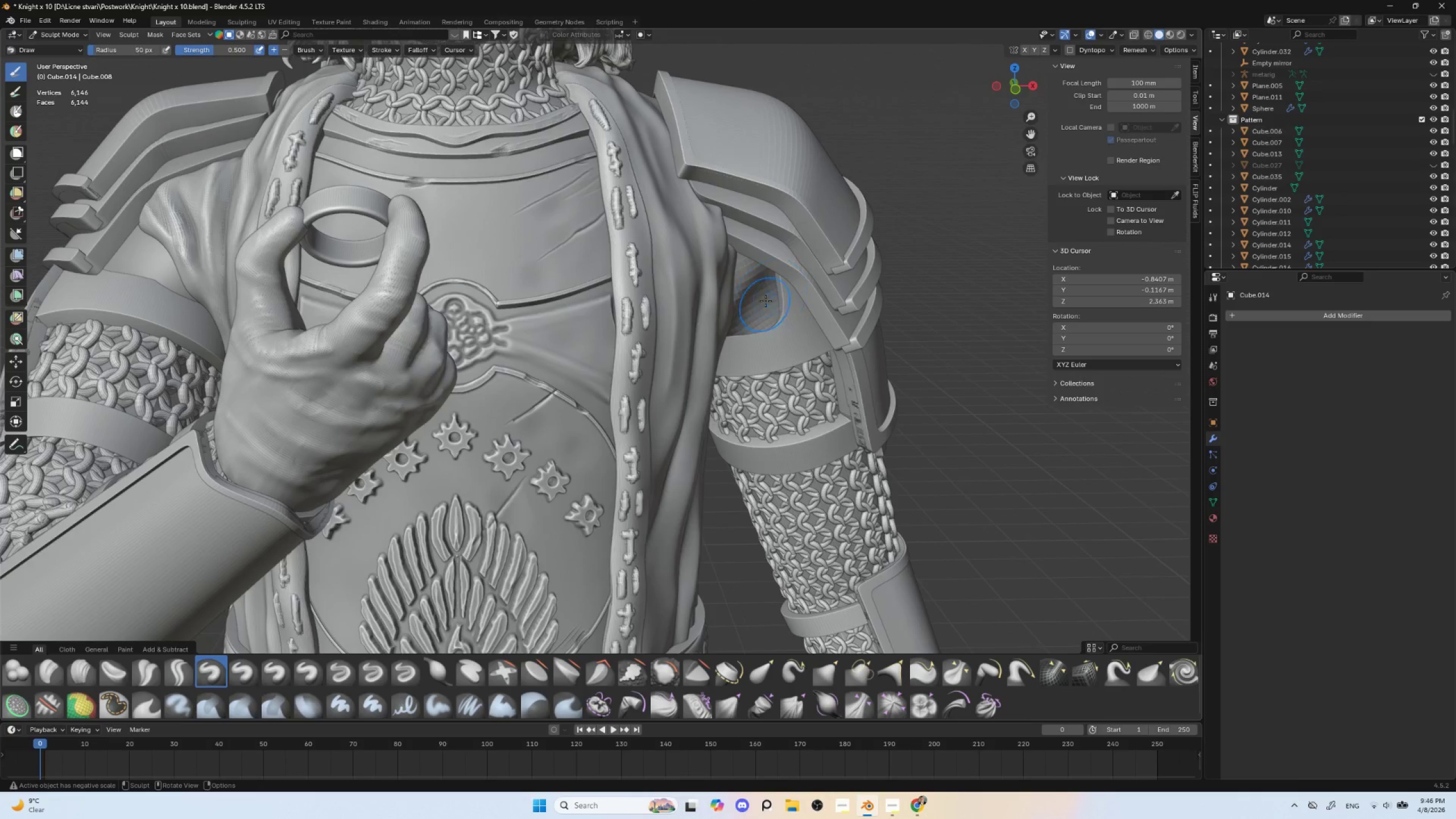 
key(BracketLeft)
 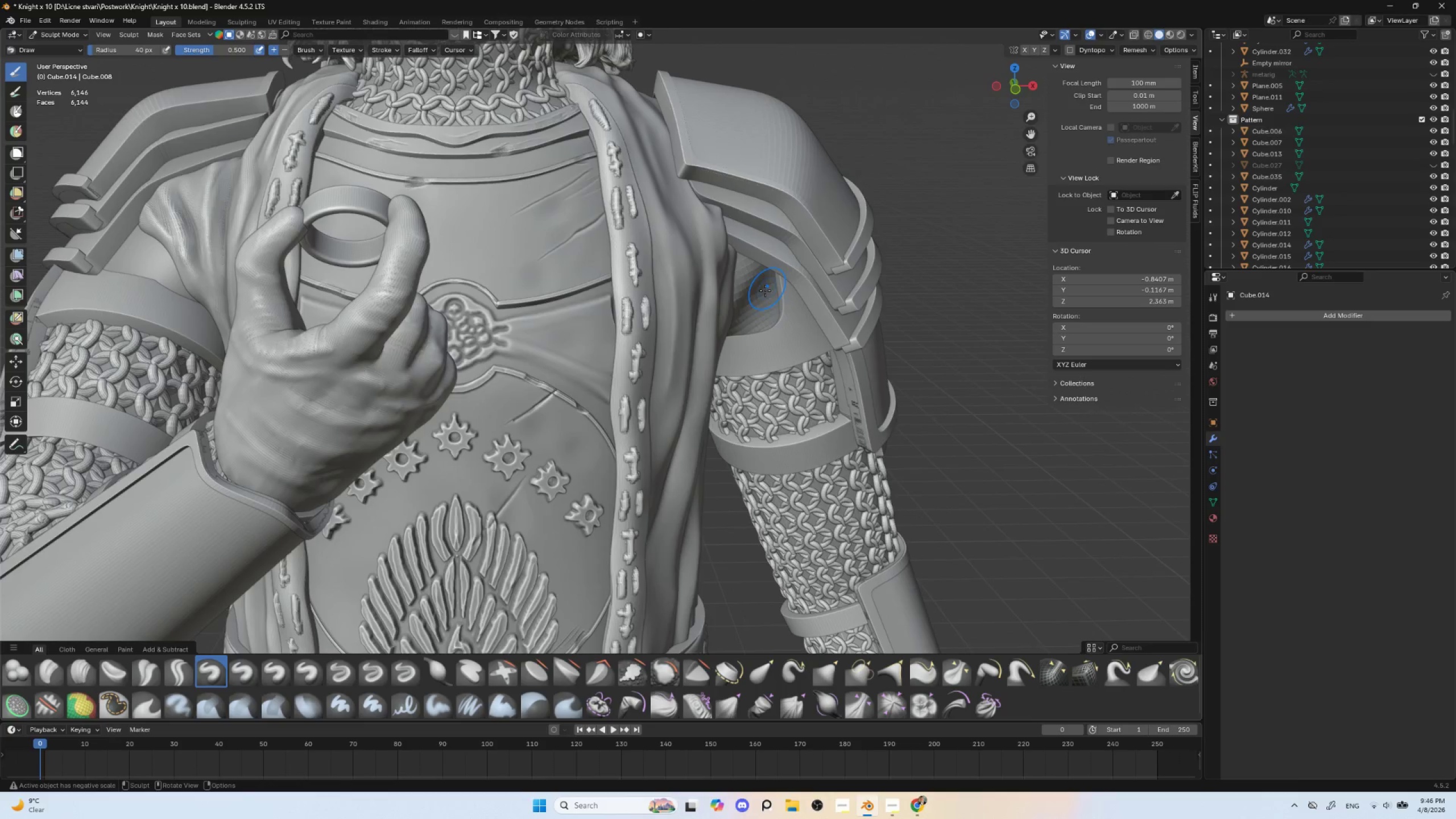 
key(BracketLeft)
 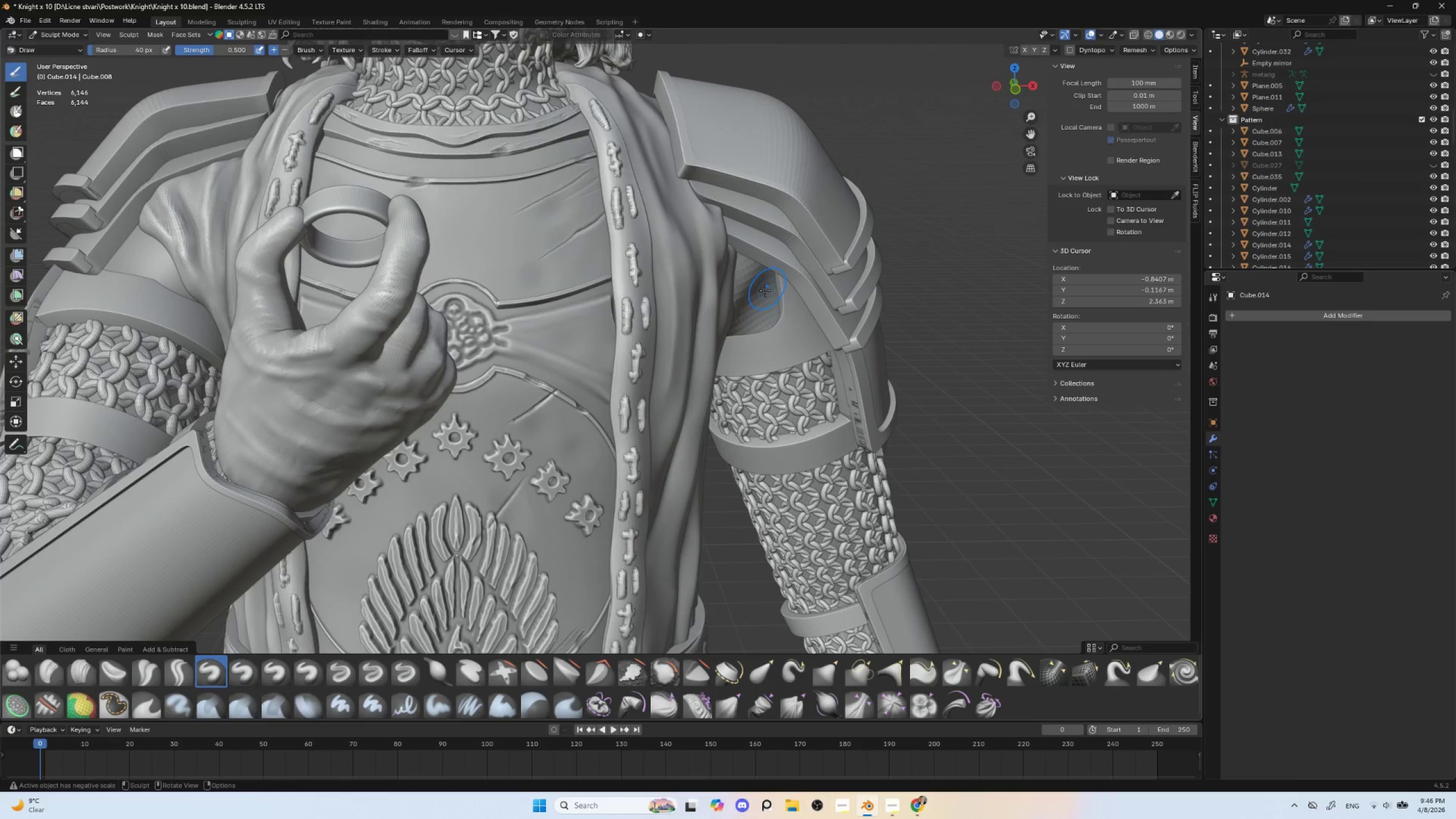 
key(BracketLeft)
 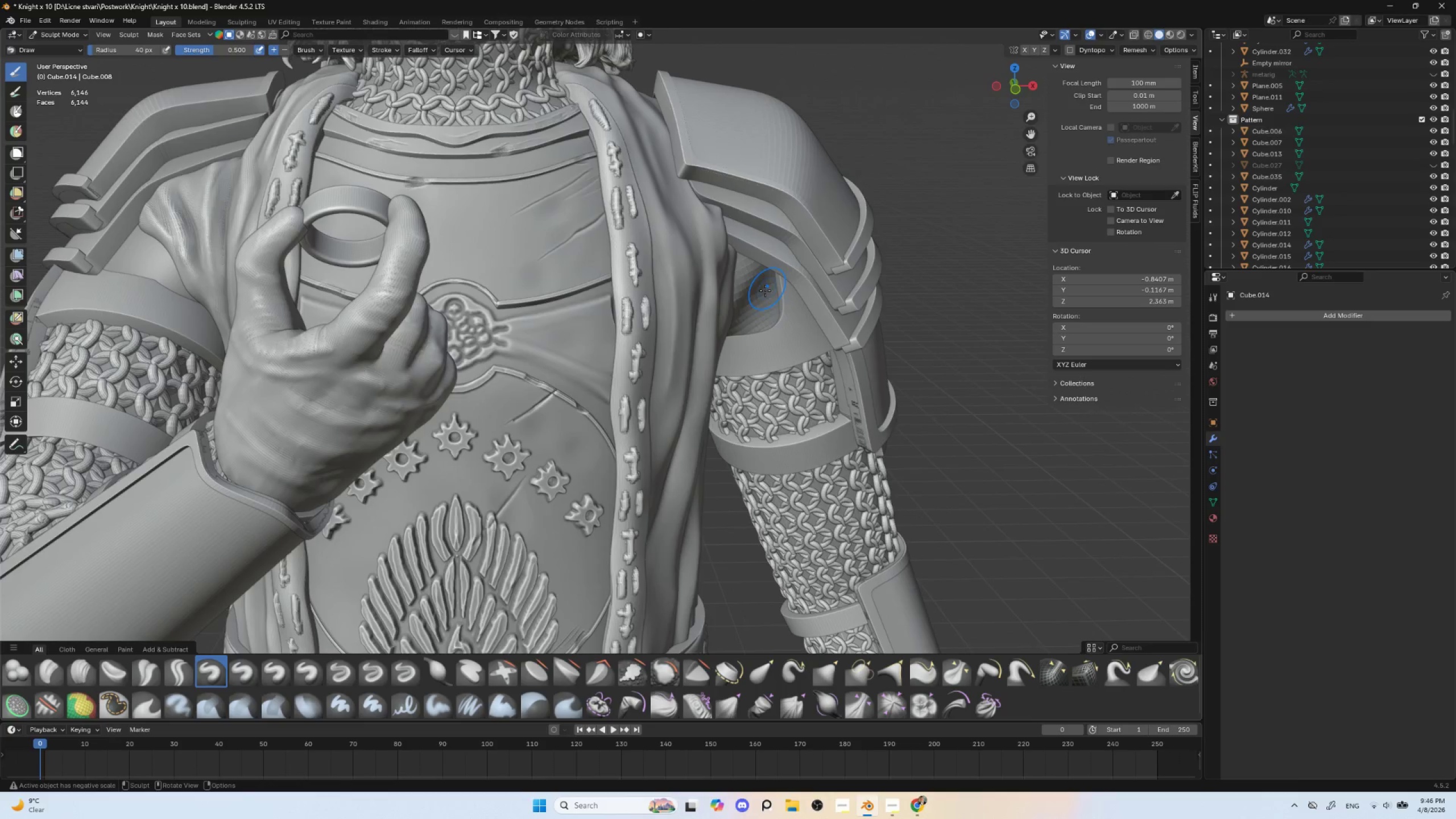 
key(BracketLeft)
 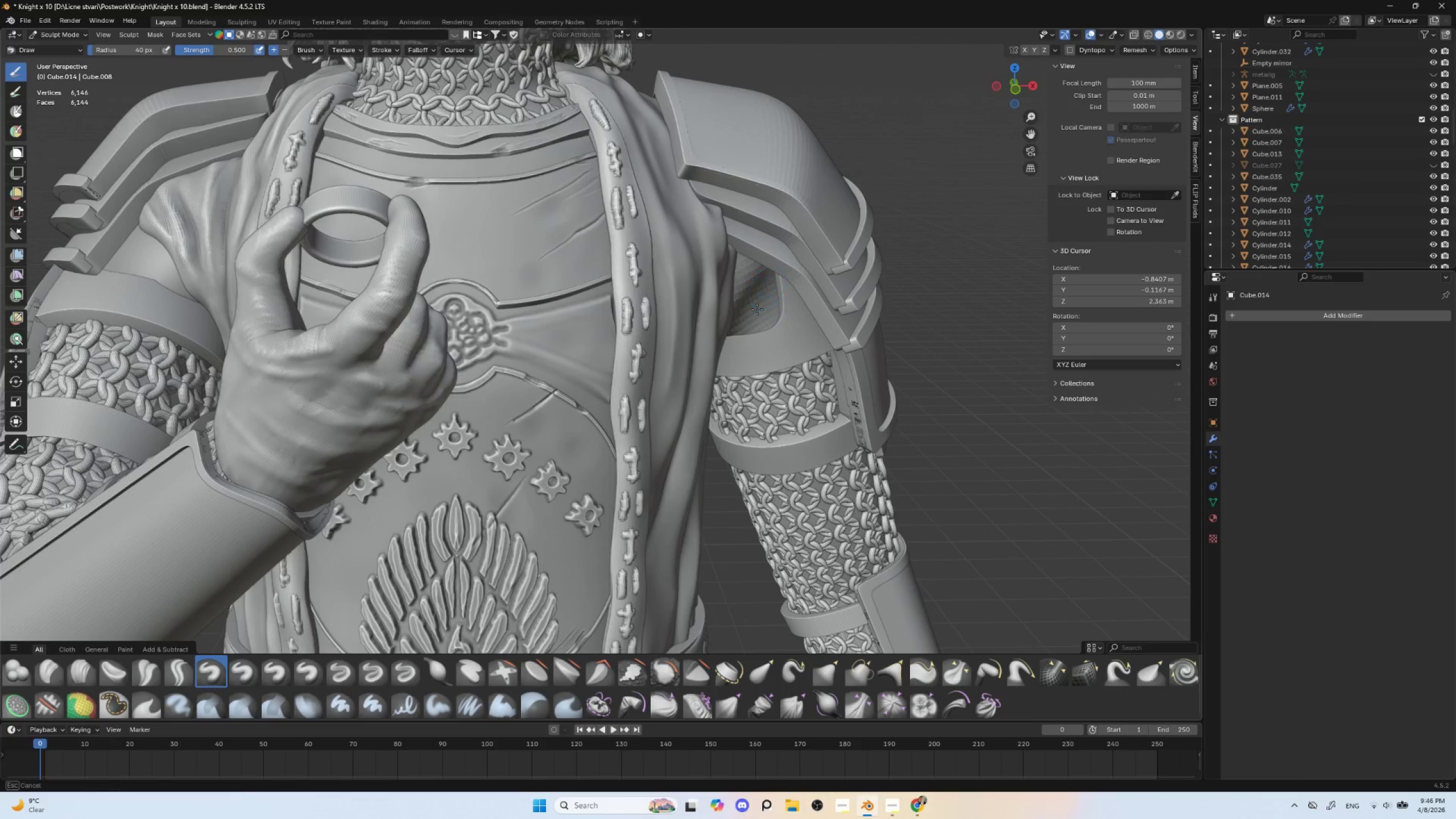 
left_click_drag(start_coordinate=[767, 288], to_coordinate=[747, 319])
 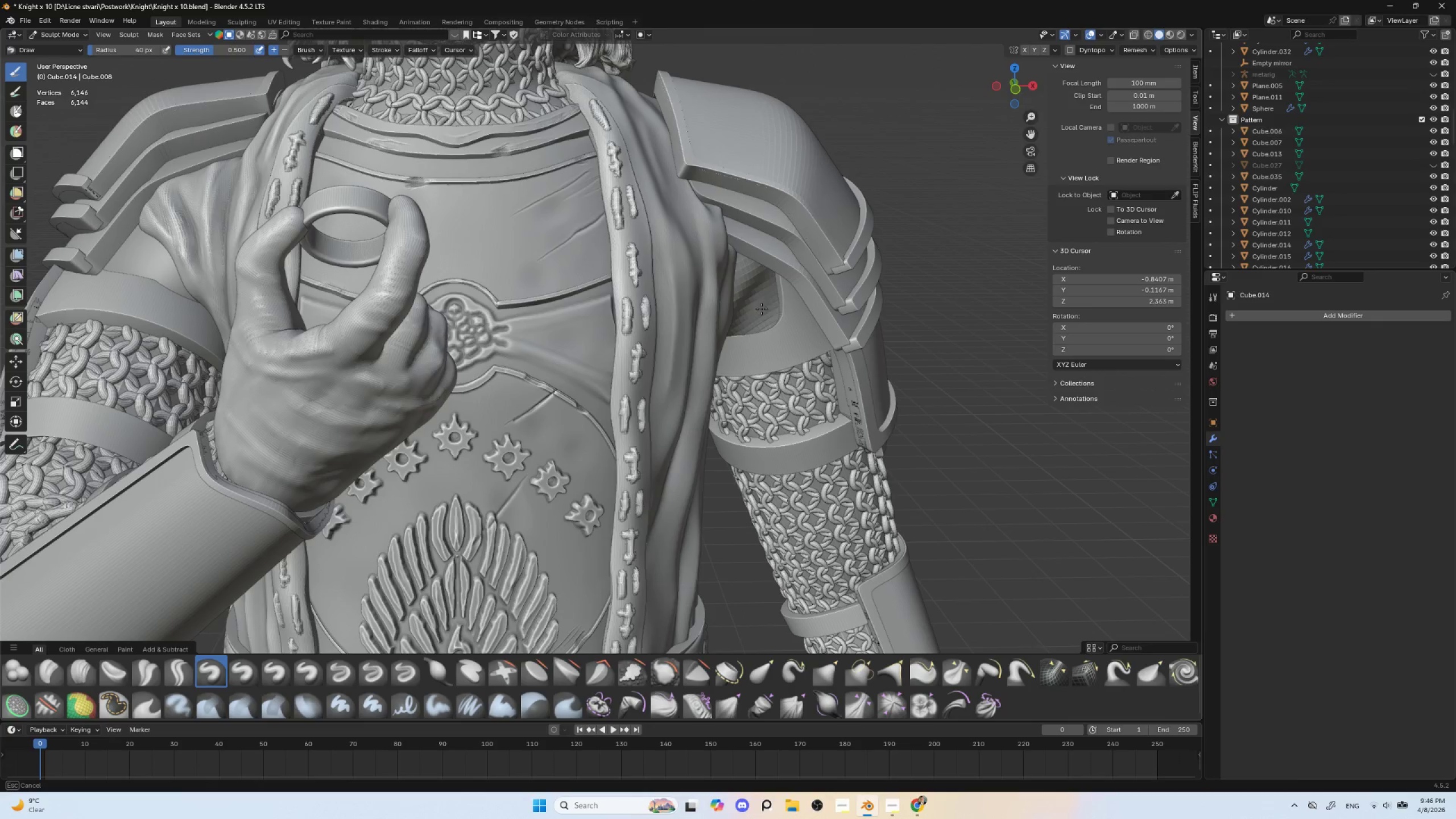 
left_click_drag(start_coordinate=[769, 289], to_coordinate=[739, 320])
 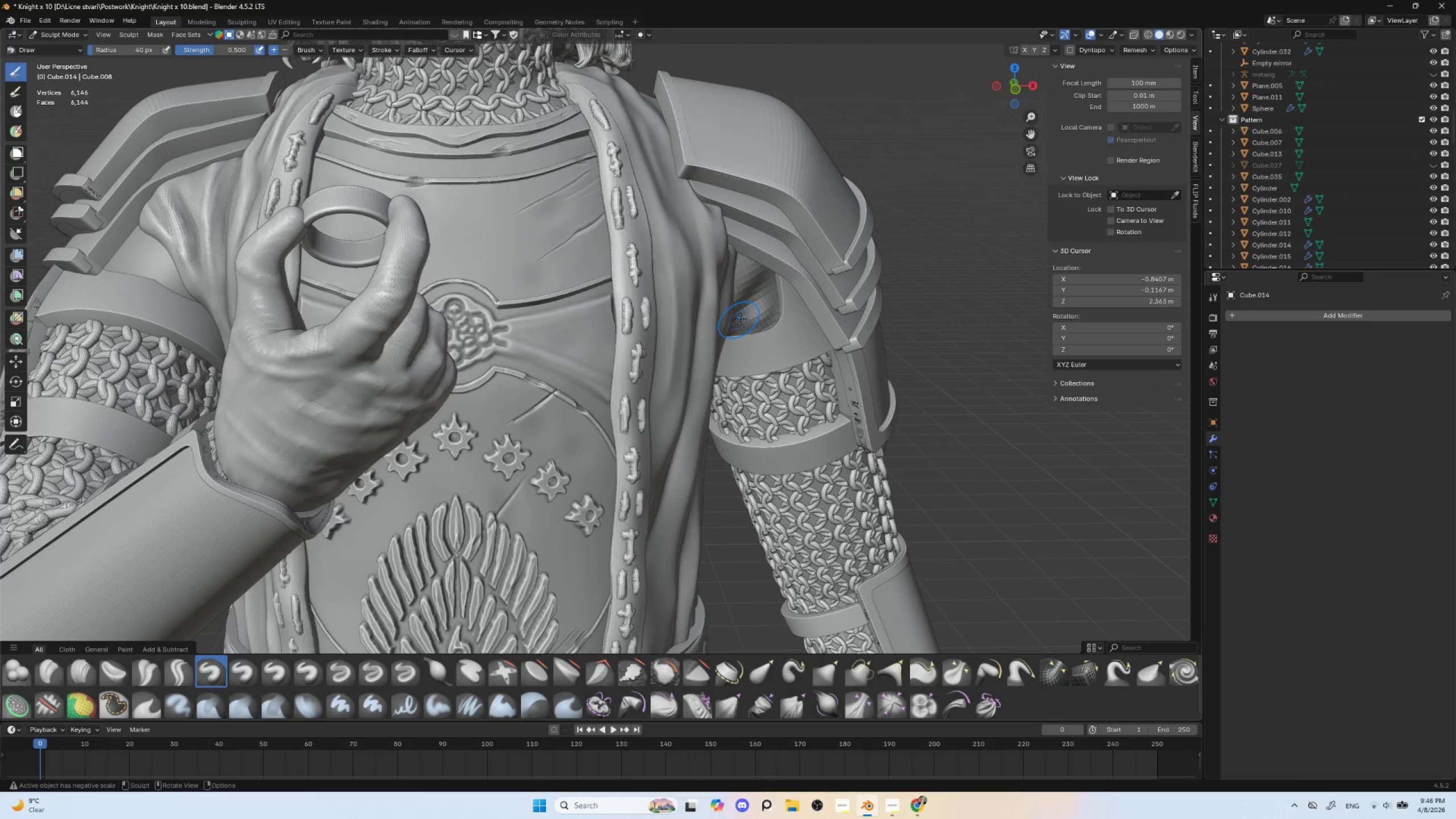 
key(BracketLeft)
 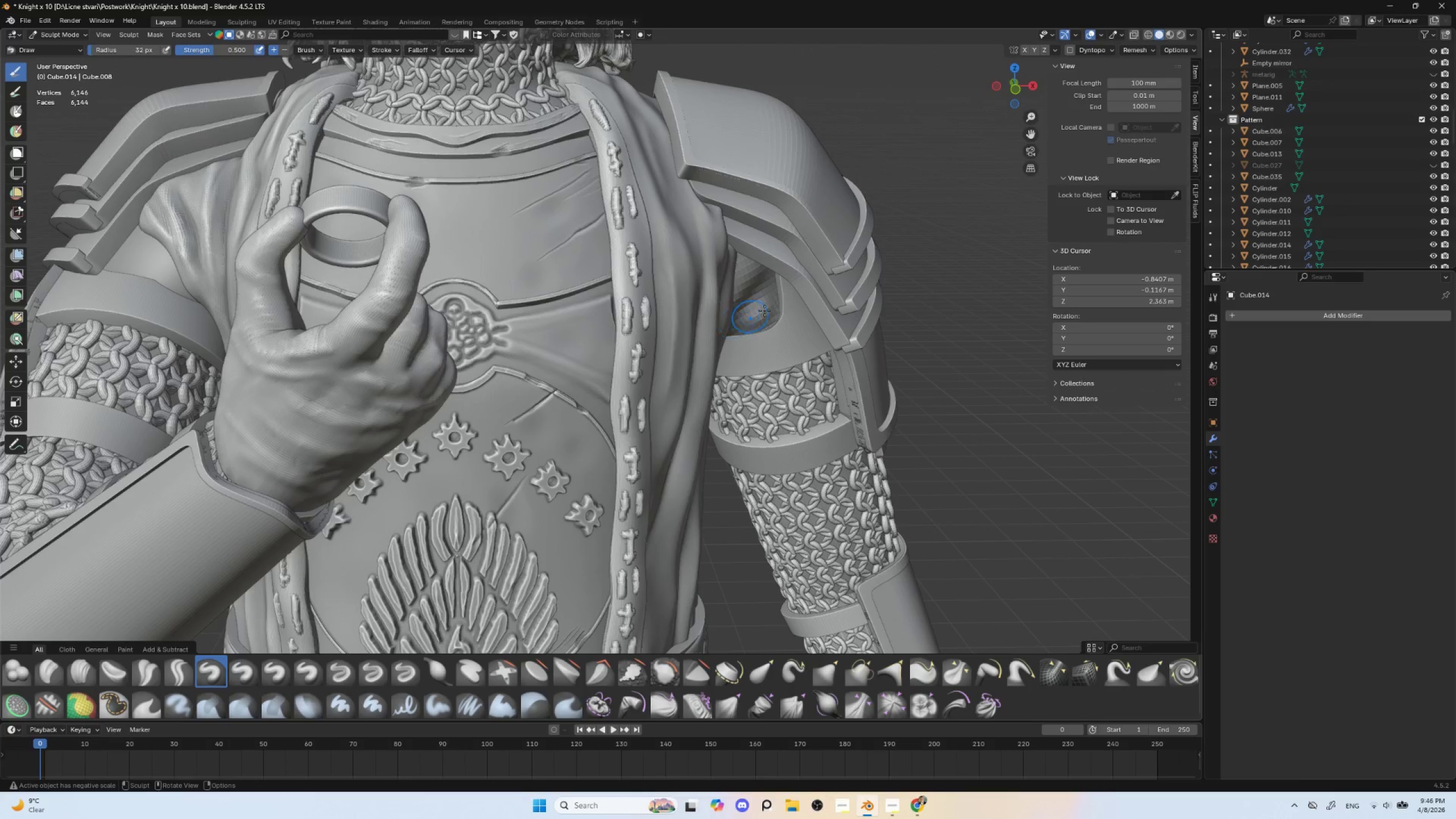 
key(BracketLeft)
 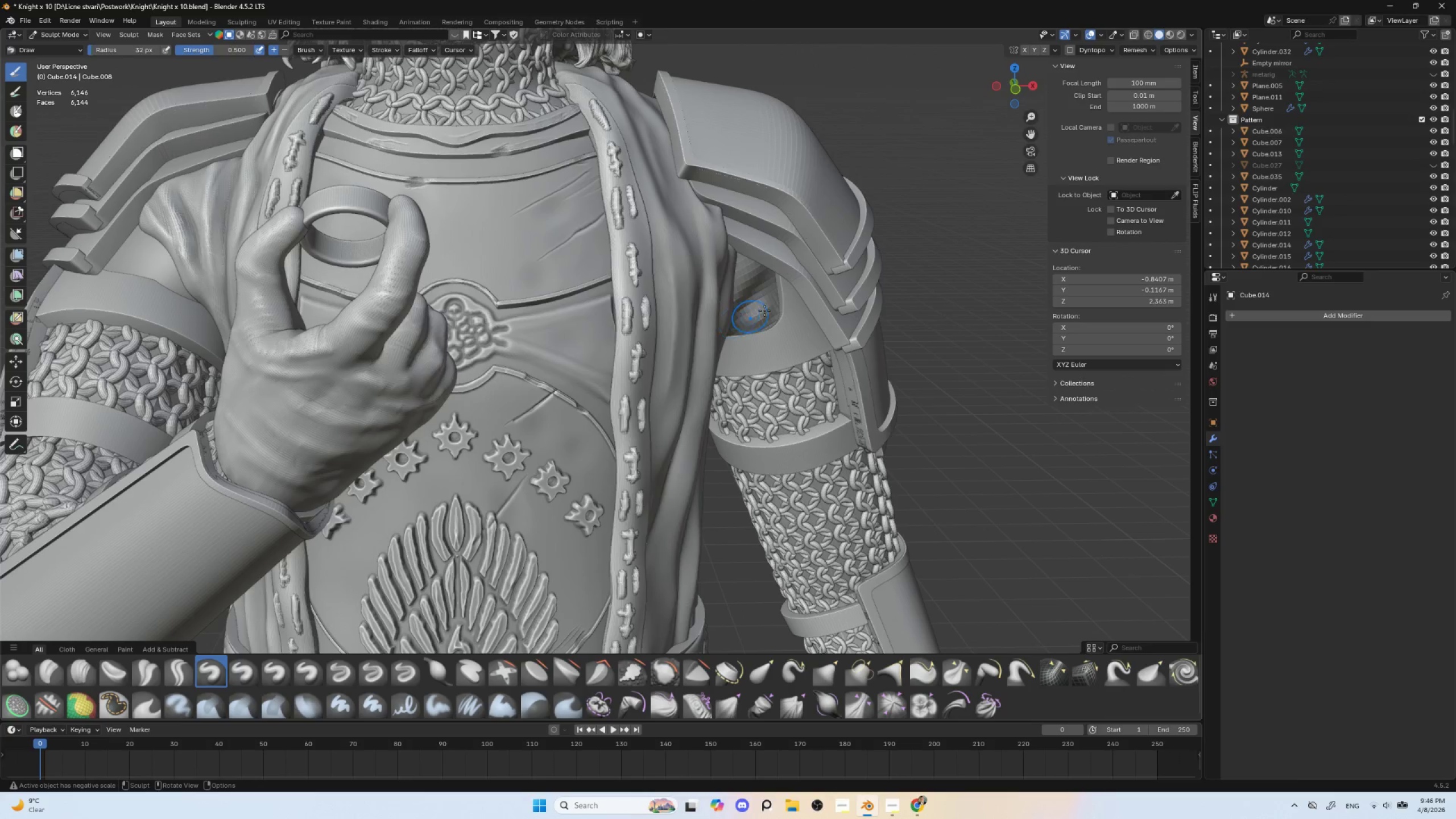 
key(BracketLeft)
 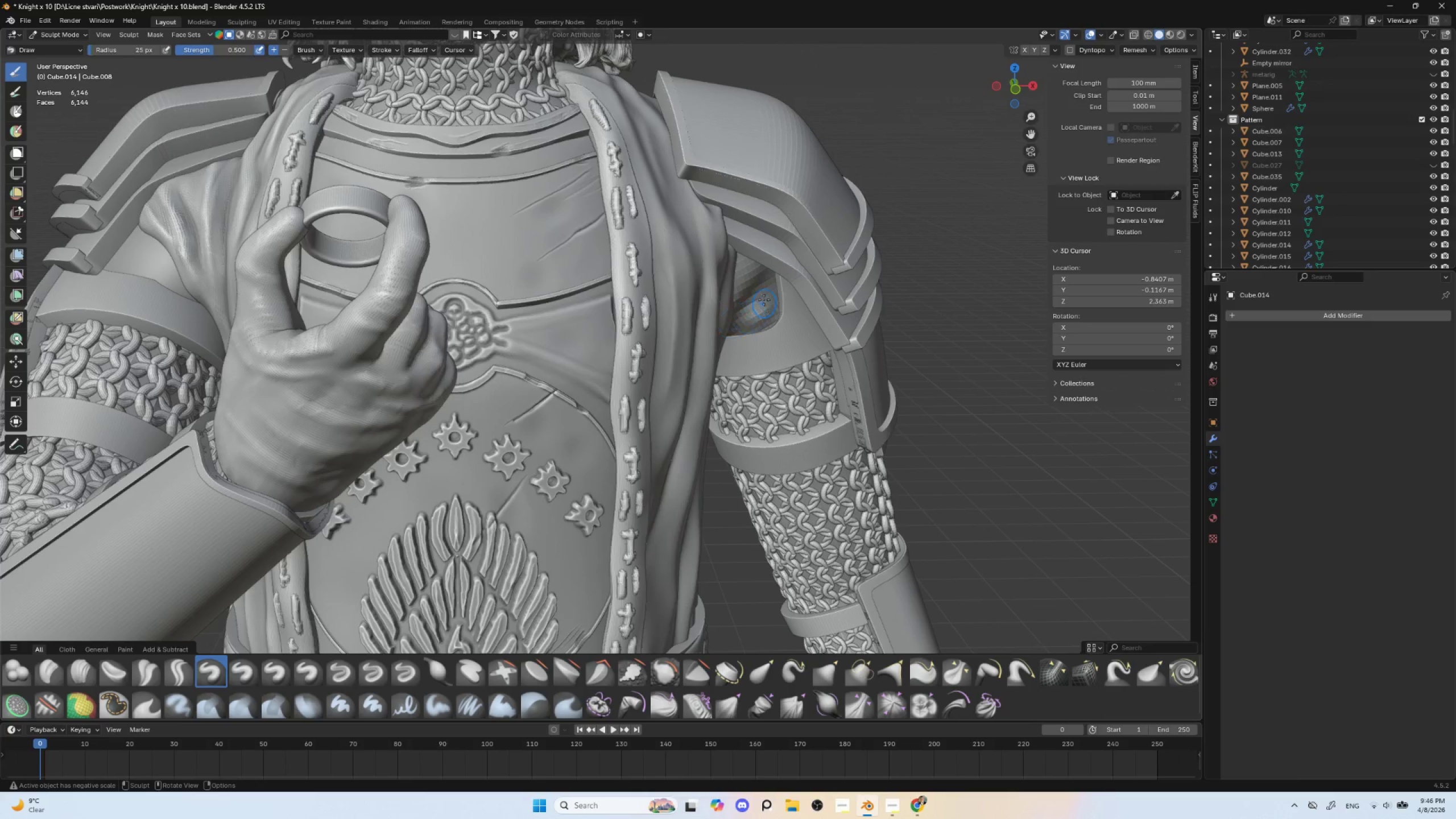 
key(BracketLeft)
 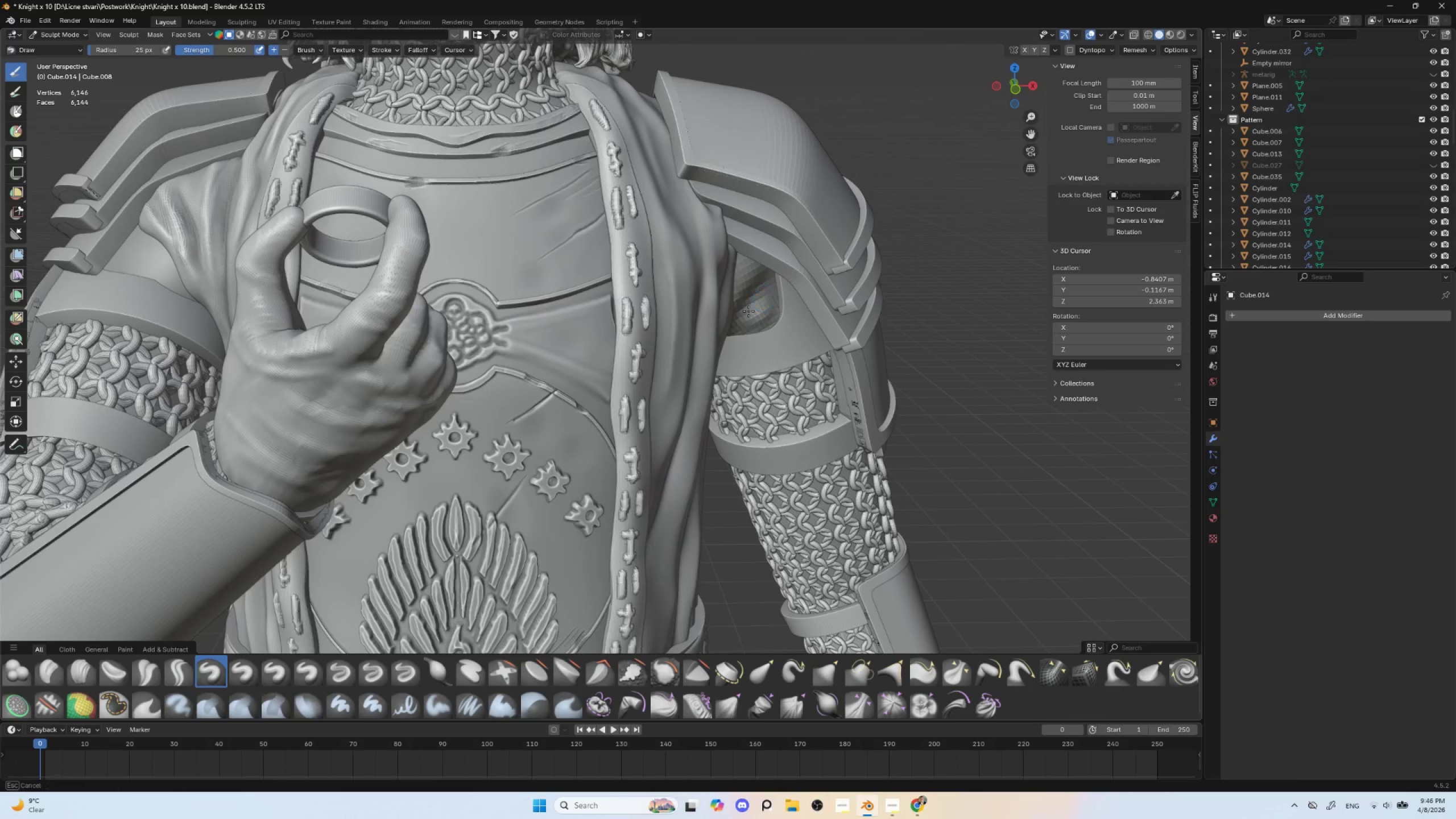 
left_click_drag(start_coordinate=[763, 294], to_coordinate=[767, 288])
 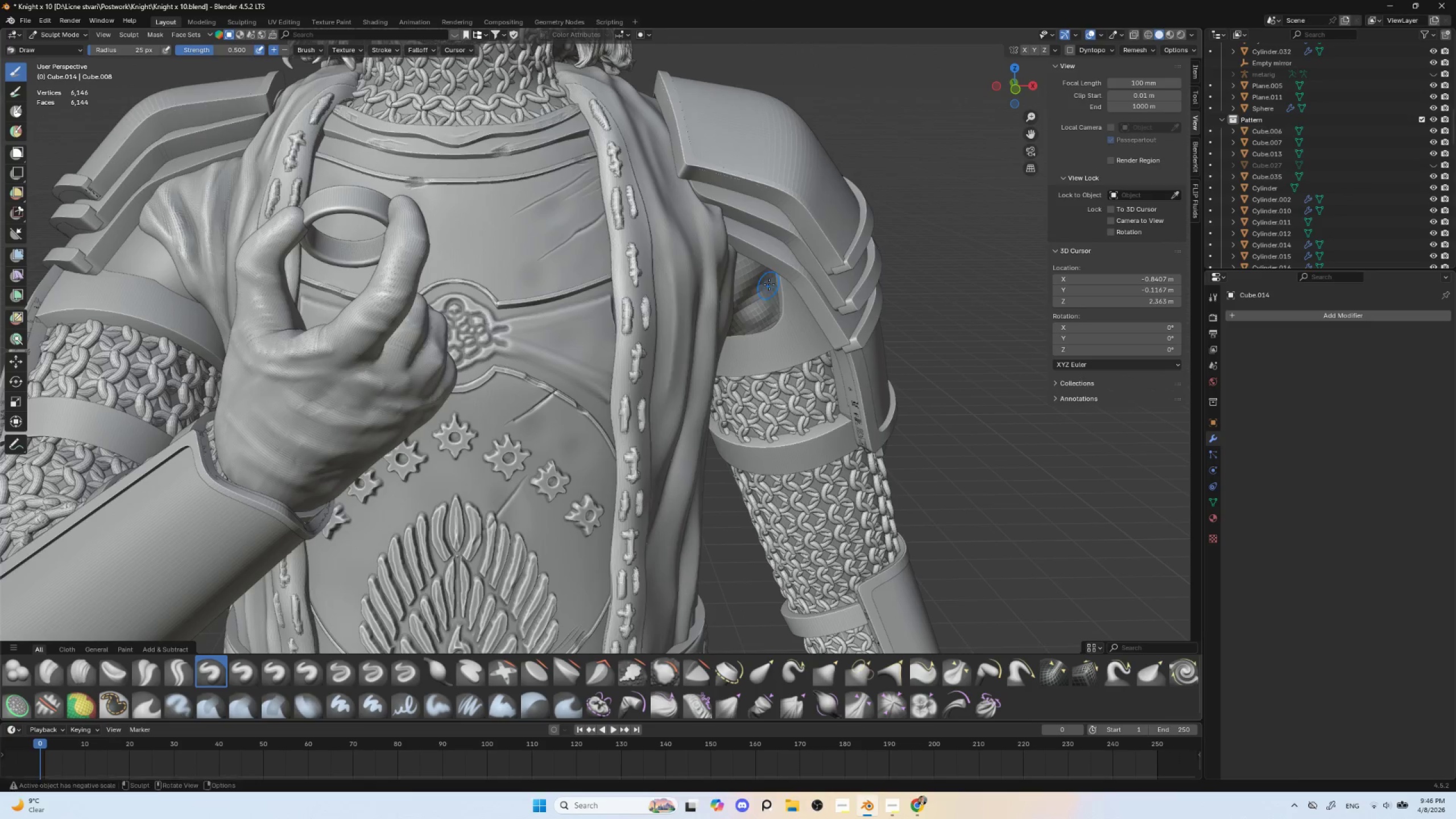 
left_click_drag(start_coordinate=[769, 284], to_coordinate=[738, 314])
 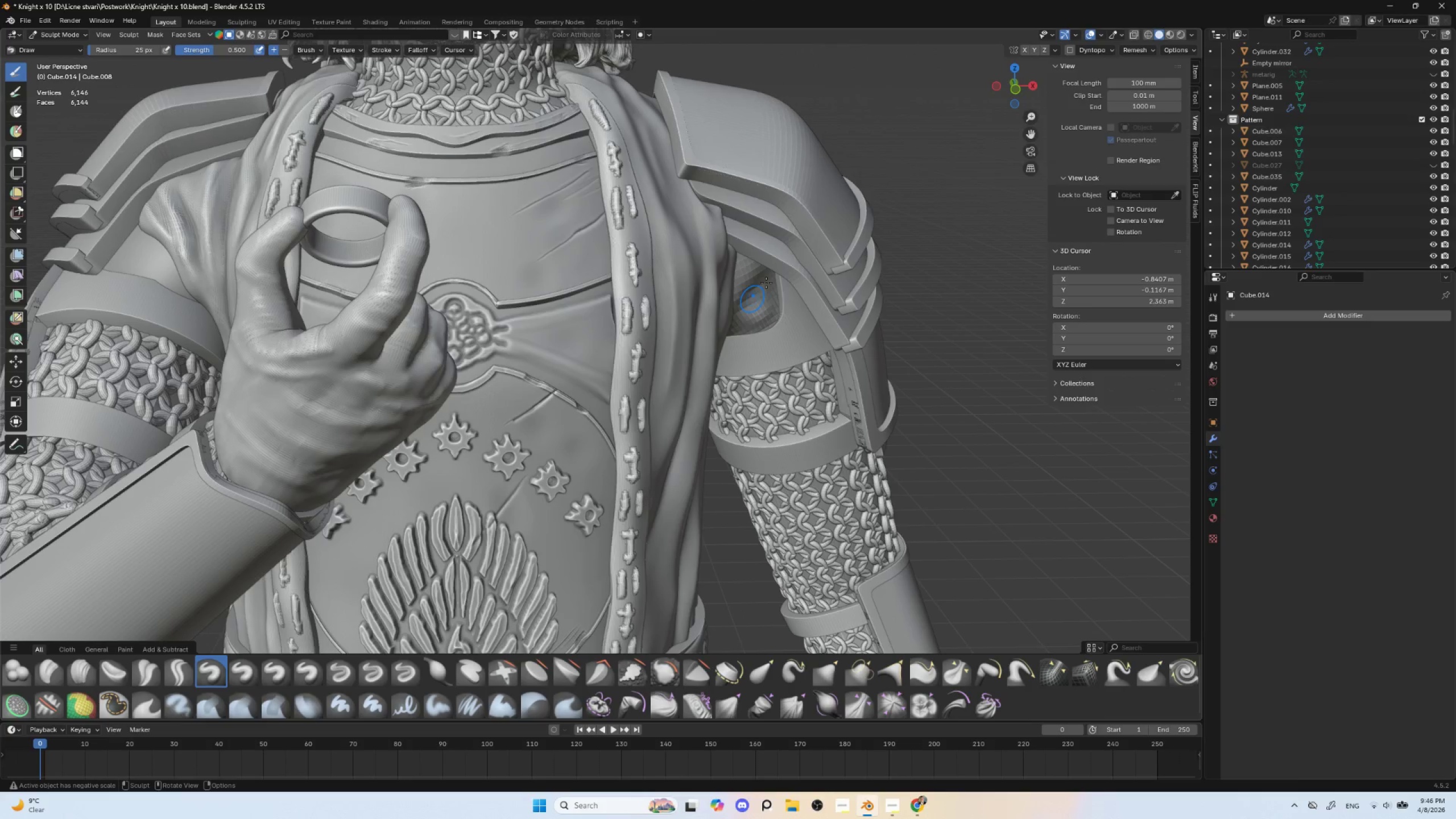 
left_click_drag(start_coordinate=[772, 274], to_coordinate=[744, 300])
 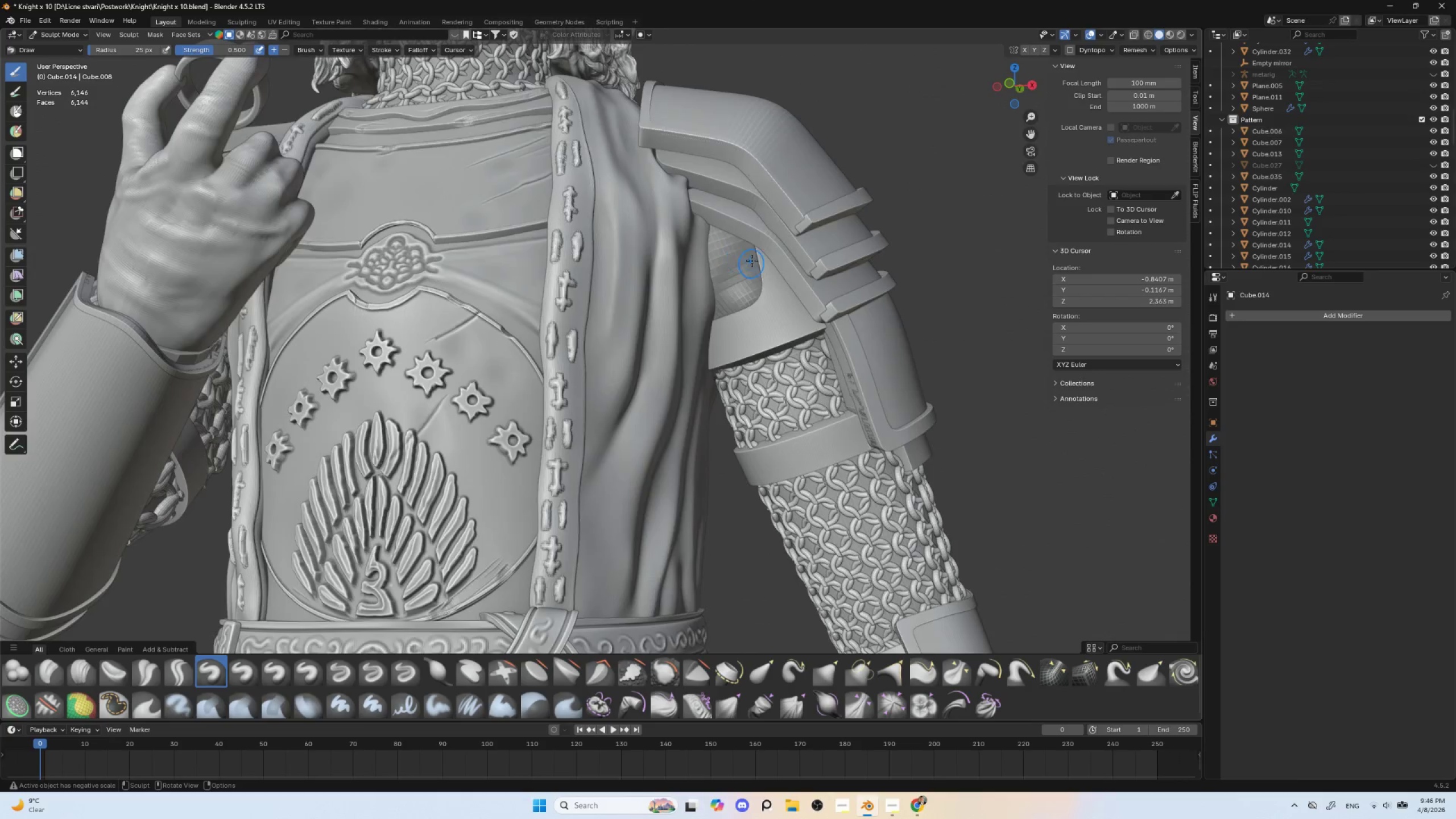 
left_click_drag(start_coordinate=[752, 249], to_coordinate=[737, 292])
 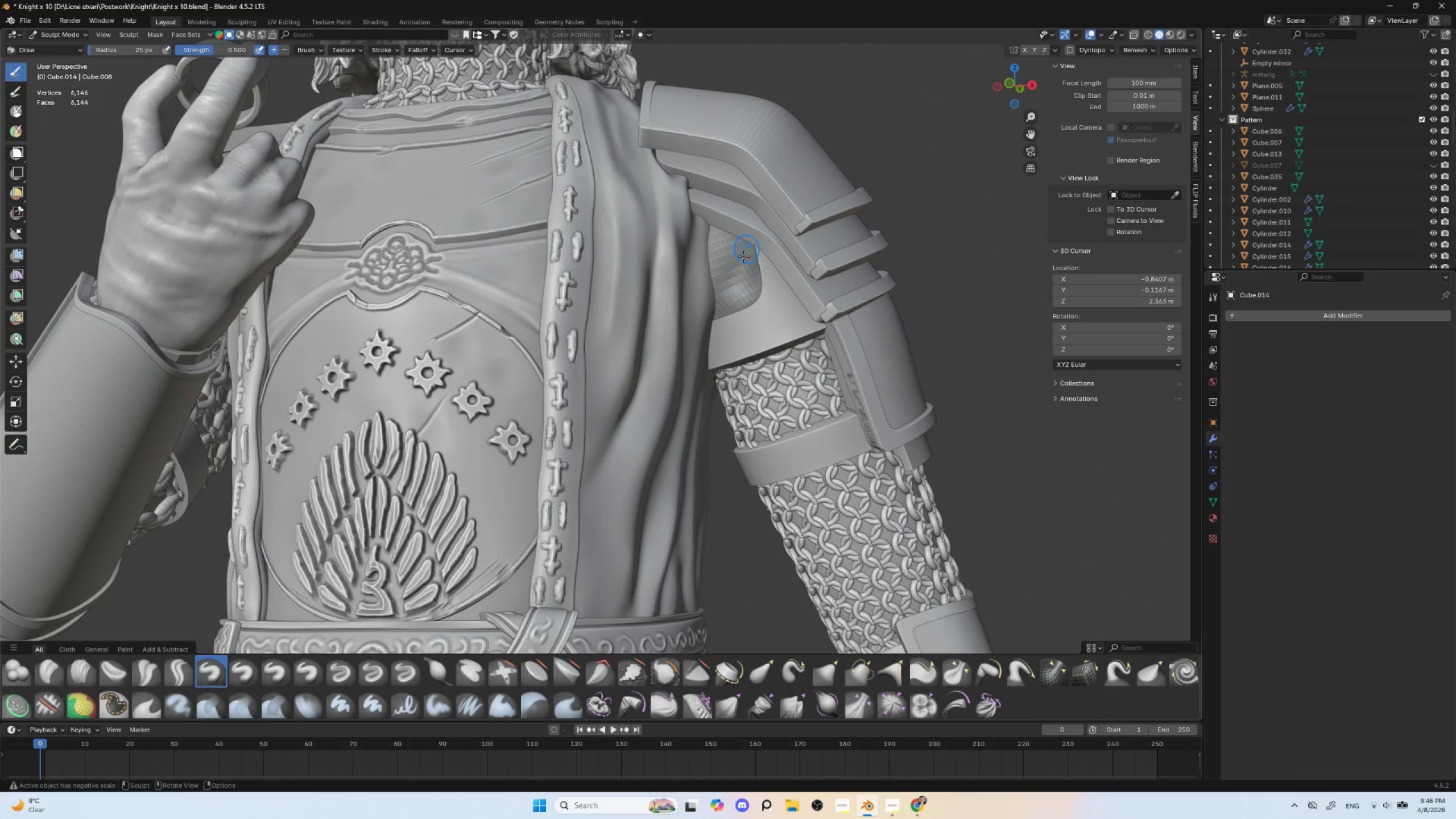 
left_click_drag(start_coordinate=[747, 251], to_coordinate=[710, 292])
 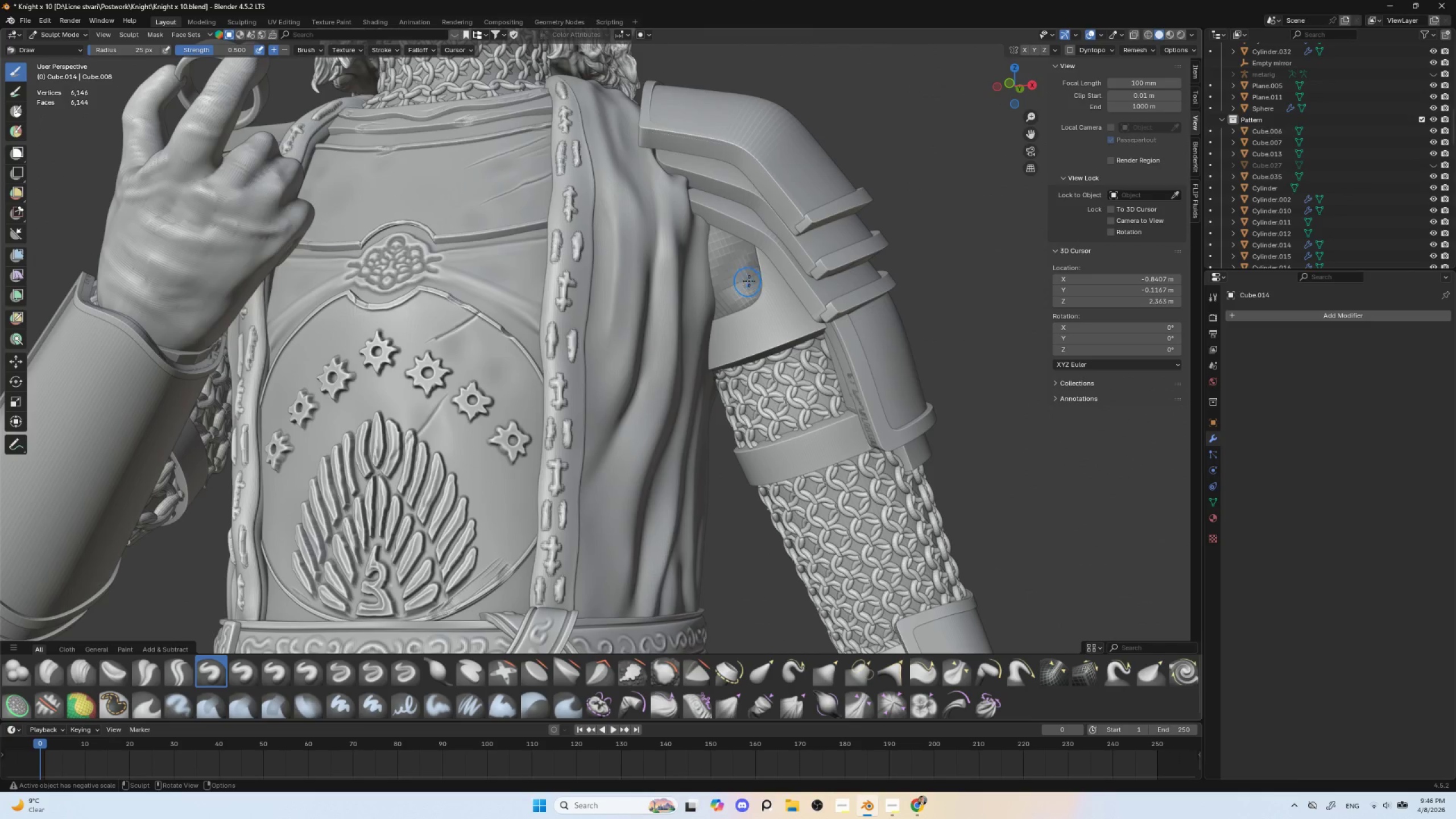 
left_click_drag(start_coordinate=[748, 280], to_coordinate=[723, 305])
 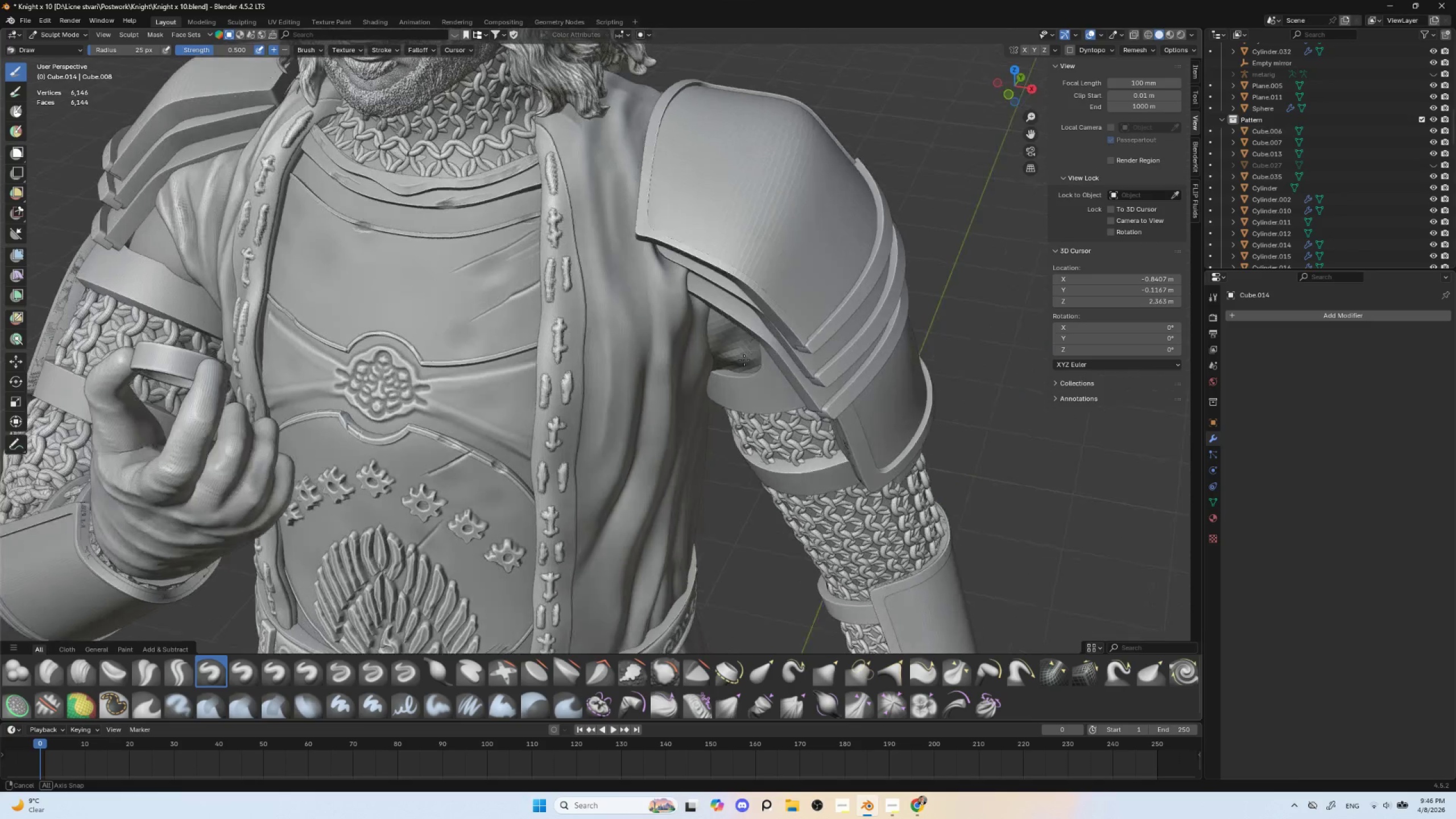 
left_click_drag(start_coordinate=[752, 371], to_coordinate=[733, 370])
 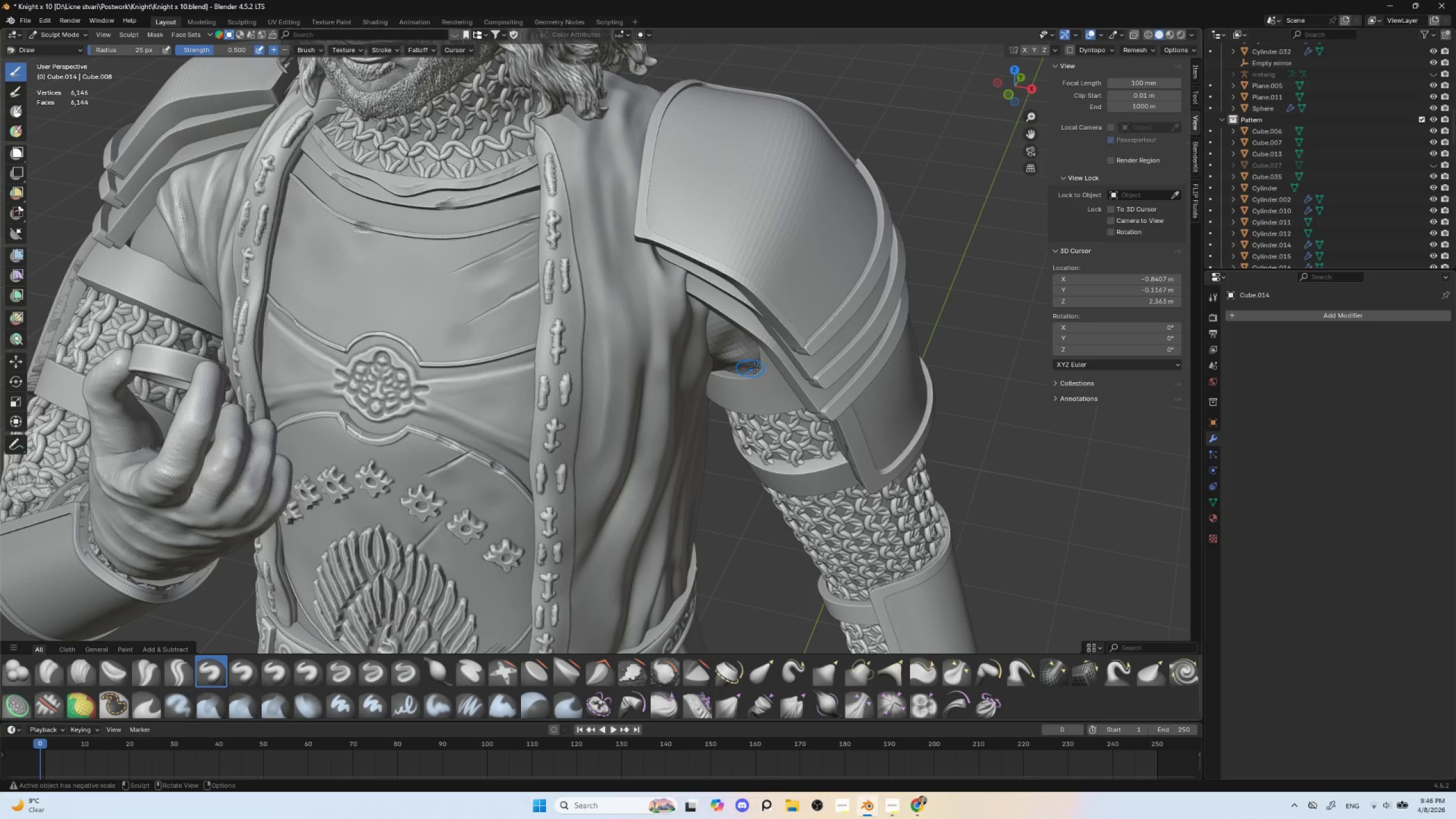 
left_click_drag(start_coordinate=[755, 367], to_coordinate=[735, 369])
 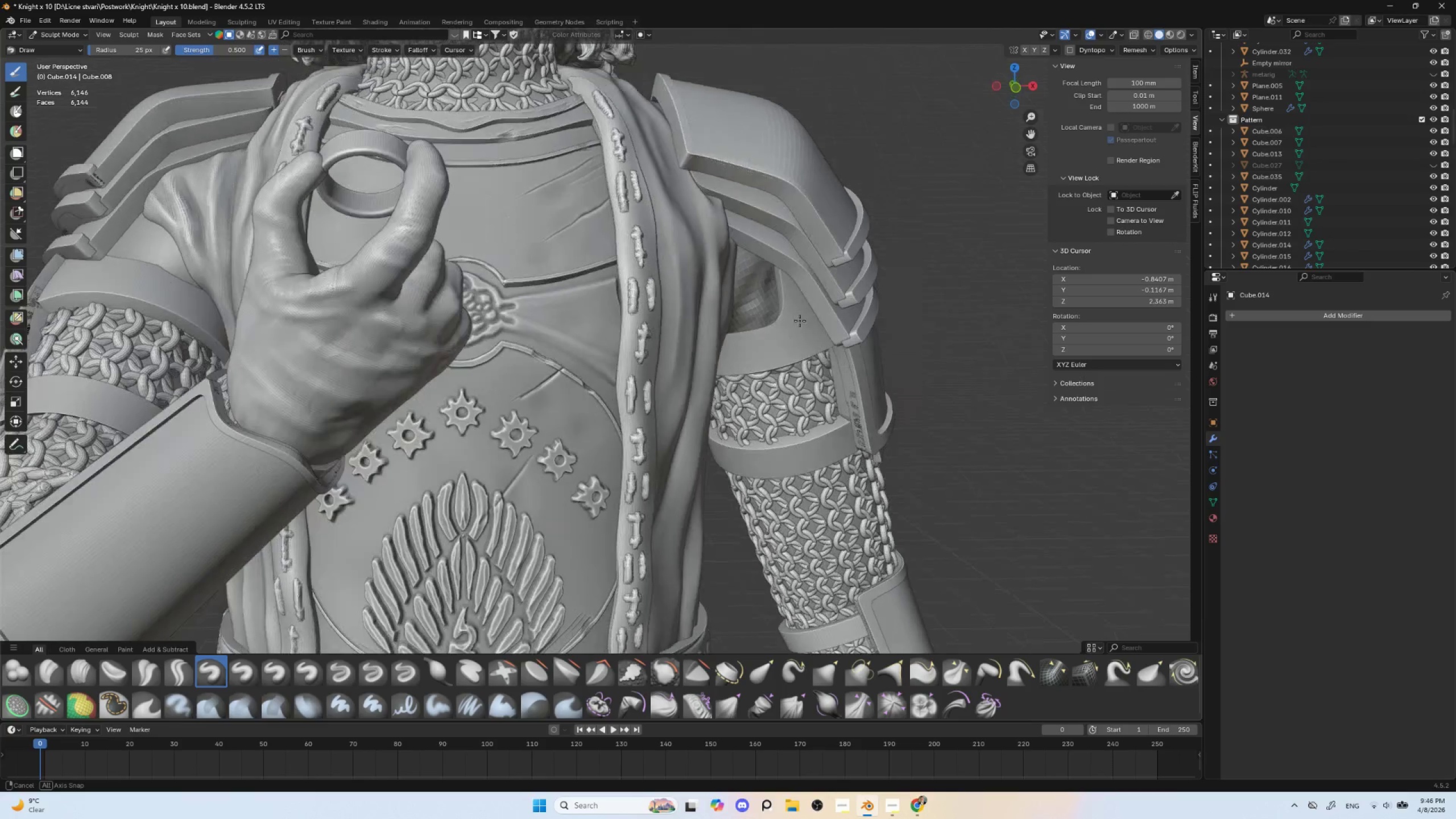 
hold_key(key=AltLeft, duration=0.31)
 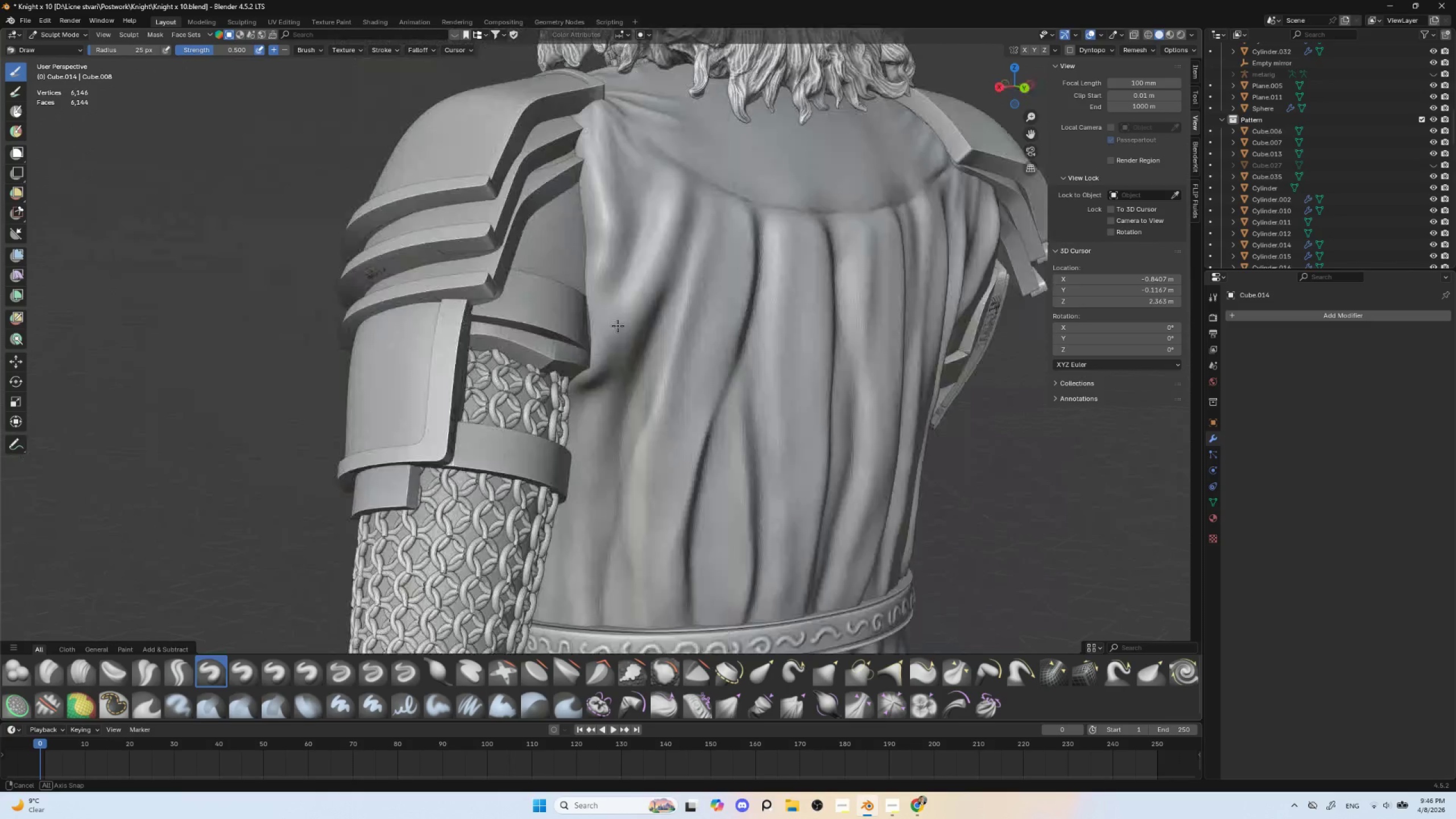 
hold_key(key=AltLeft, duration=0.61)
 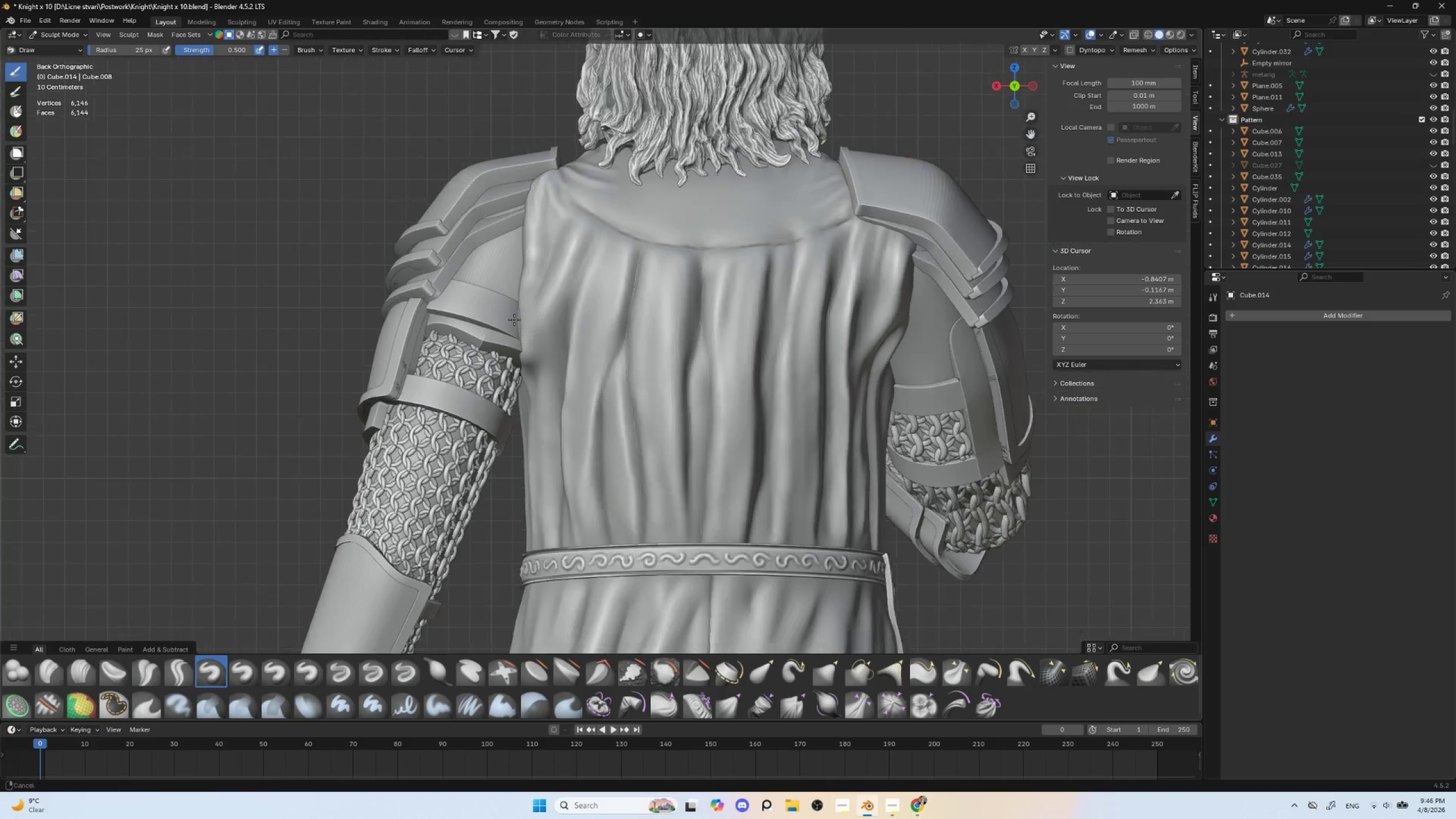 
hold_key(key=AltLeft, duration=10.62)
 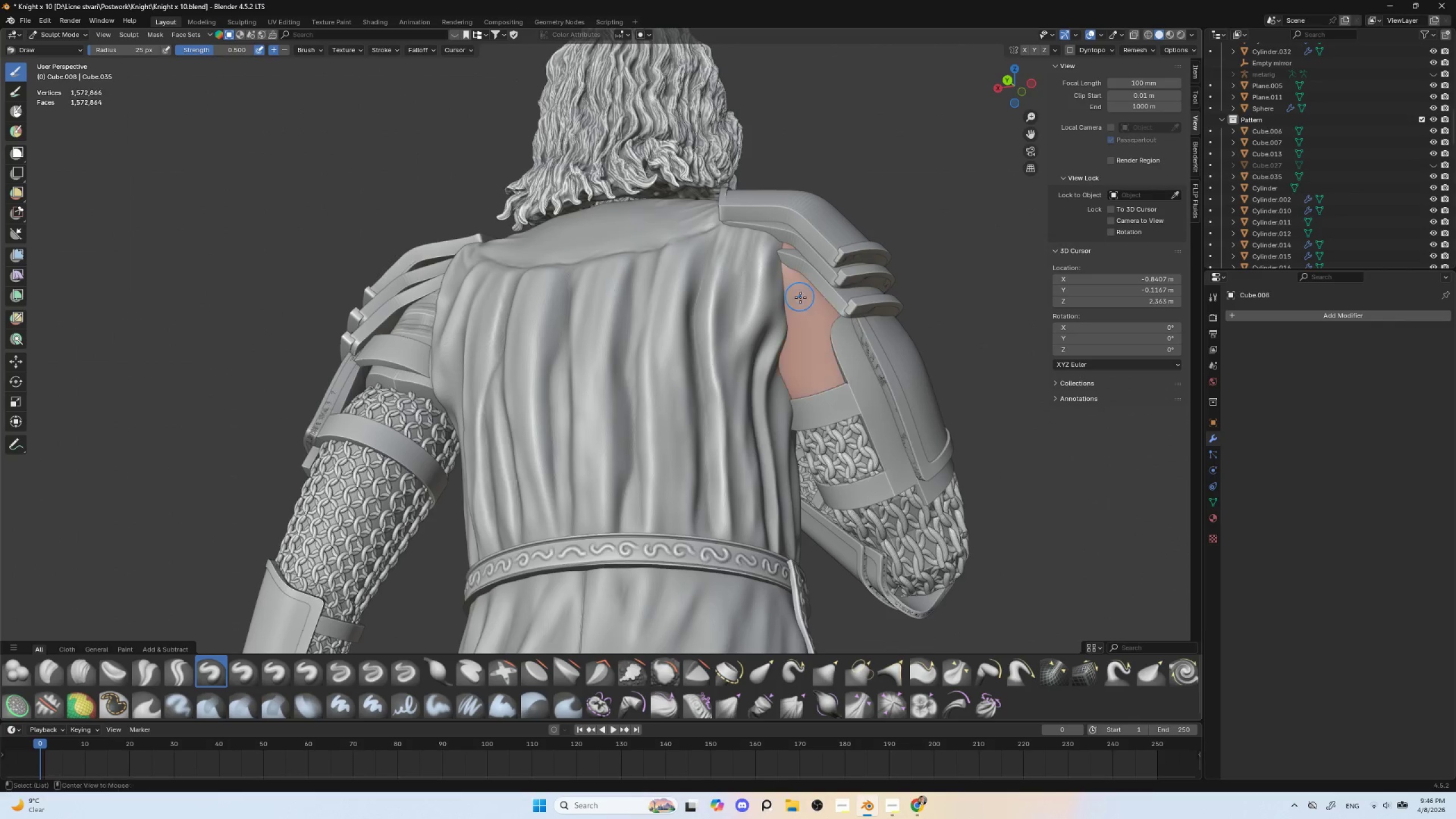 
hold_key(key=ControlLeft, duration=0.36)
 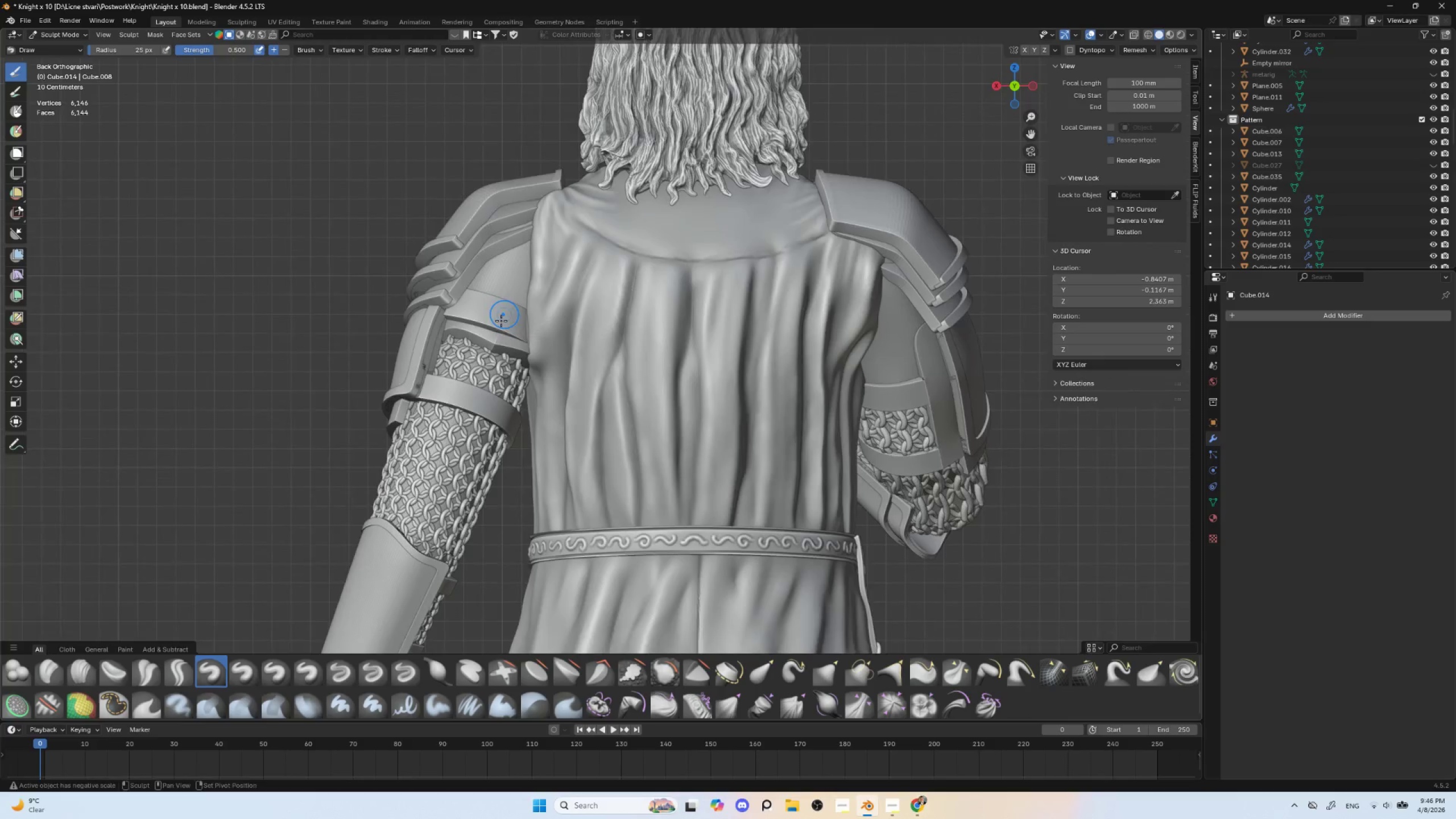 
hold_key(key=ShiftLeft, duration=0.34)
 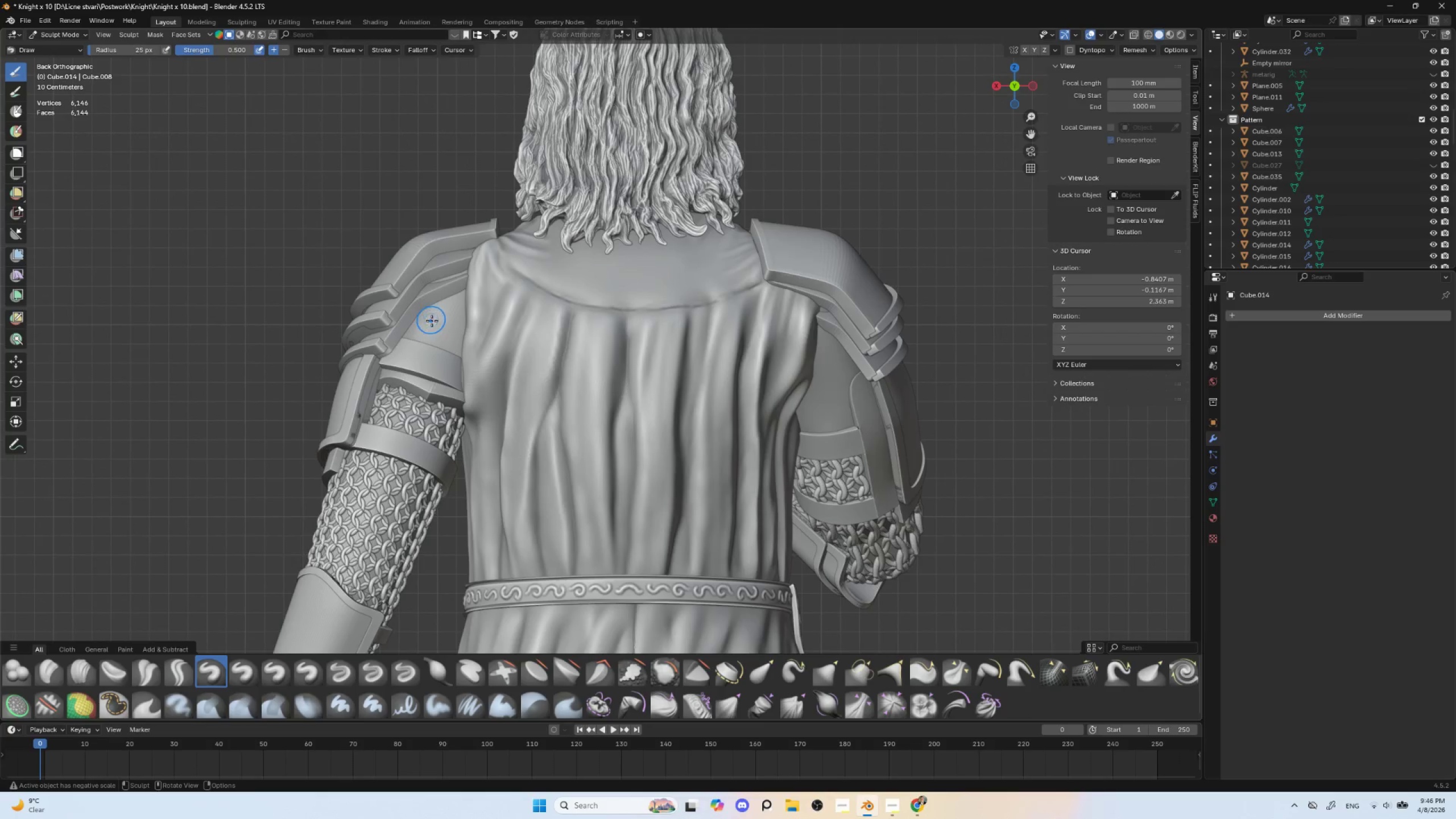 
hold_key(key=ControlLeft, duration=1.5)
left_click_drag(start_coordinate=[422, 324], to_coordinate=[467, 335])
 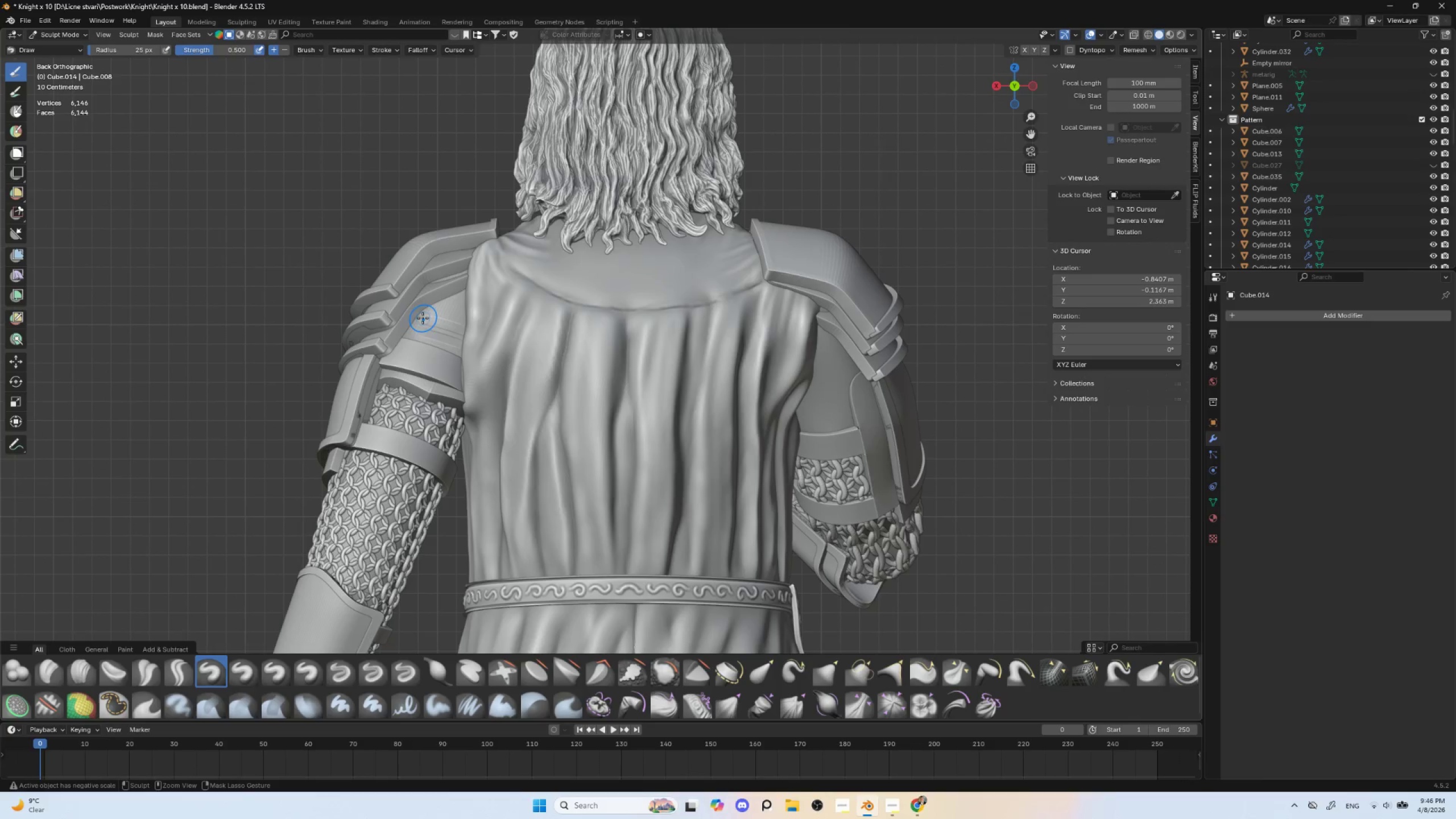 
left_click_drag(start_coordinate=[423, 320], to_coordinate=[470, 337])
 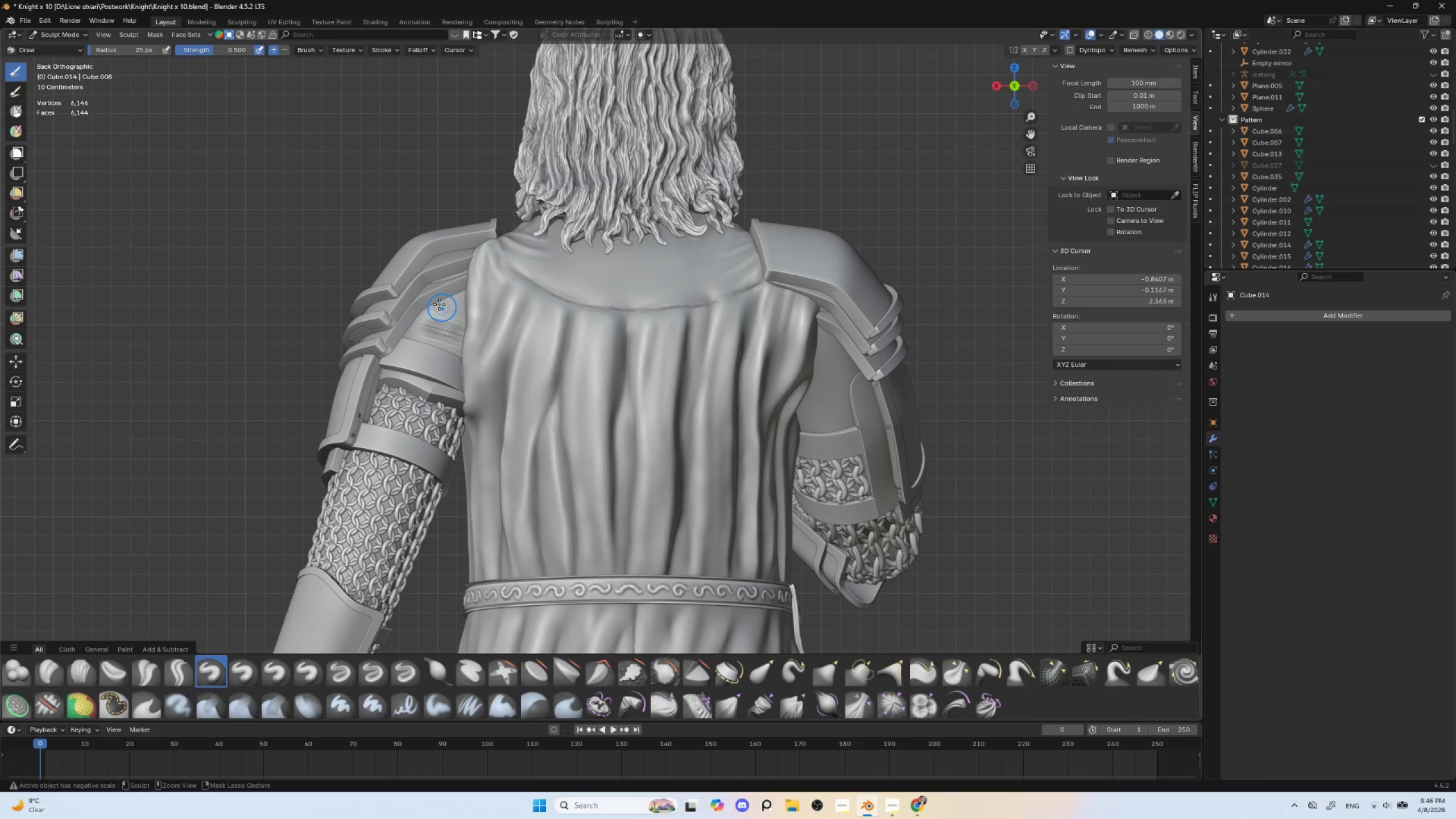 
left_click_drag(start_coordinate=[436, 300], to_coordinate=[489, 318])
 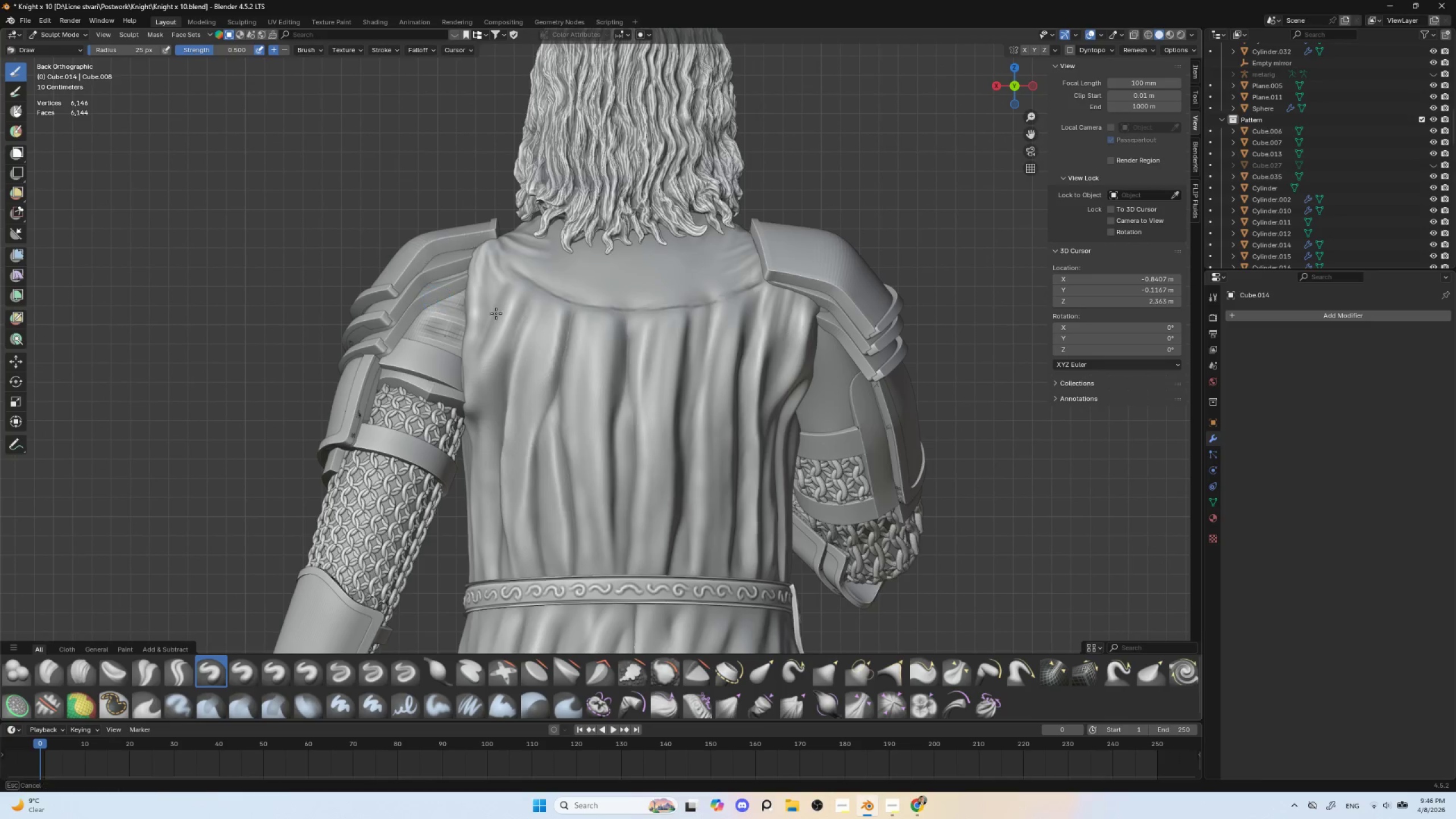 
hold_key(key=ControlLeft, duration=1.52)
left_click_drag(start_coordinate=[435, 296], to_coordinate=[485, 310])
 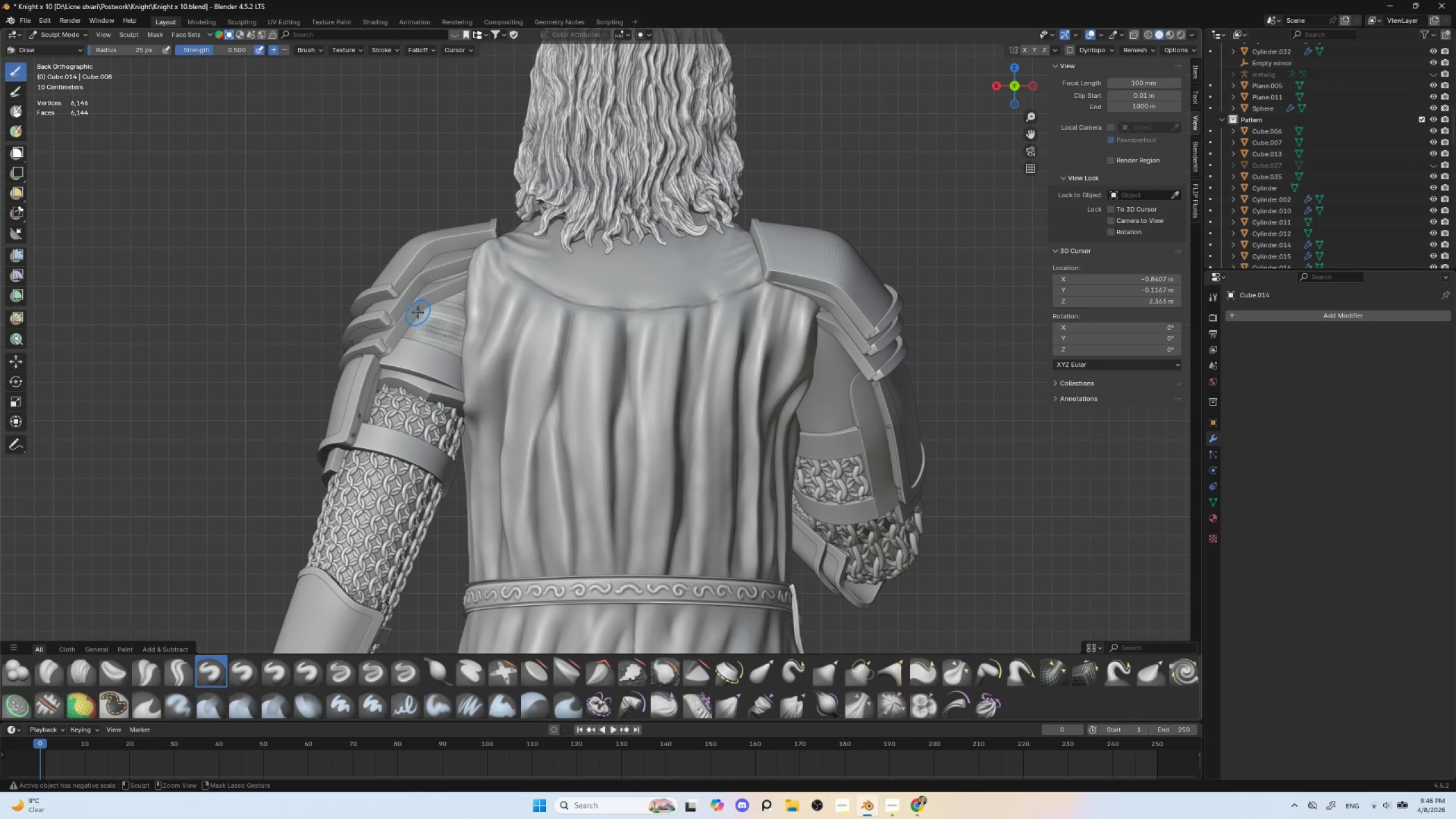 
left_click_drag(start_coordinate=[410, 318], to_coordinate=[445, 326])
 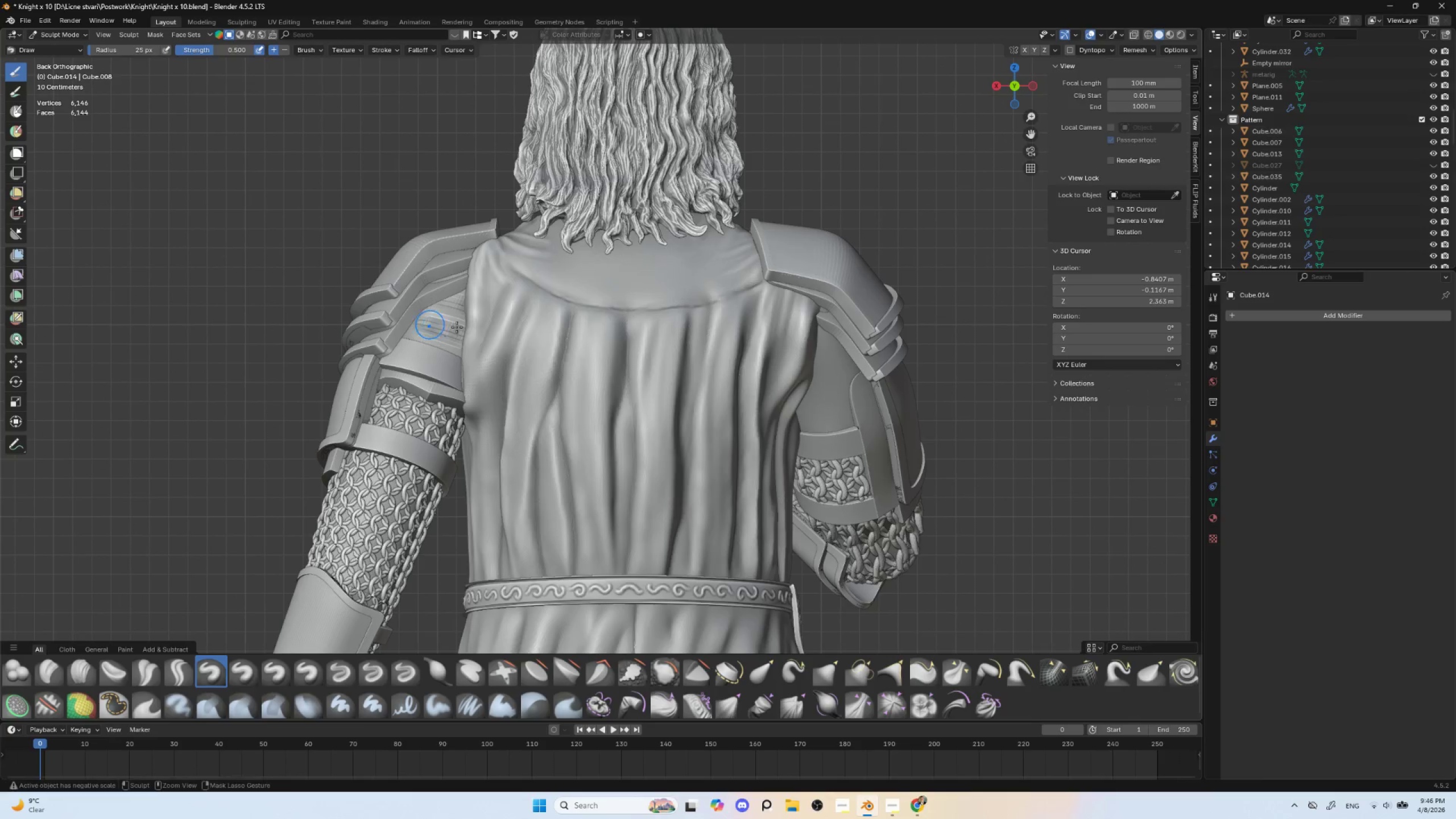 
hold_key(key=ControlLeft, duration=1.08)
left_click_drag(start_coordinate=[408, 317], to_coordinate=[430, 324])
 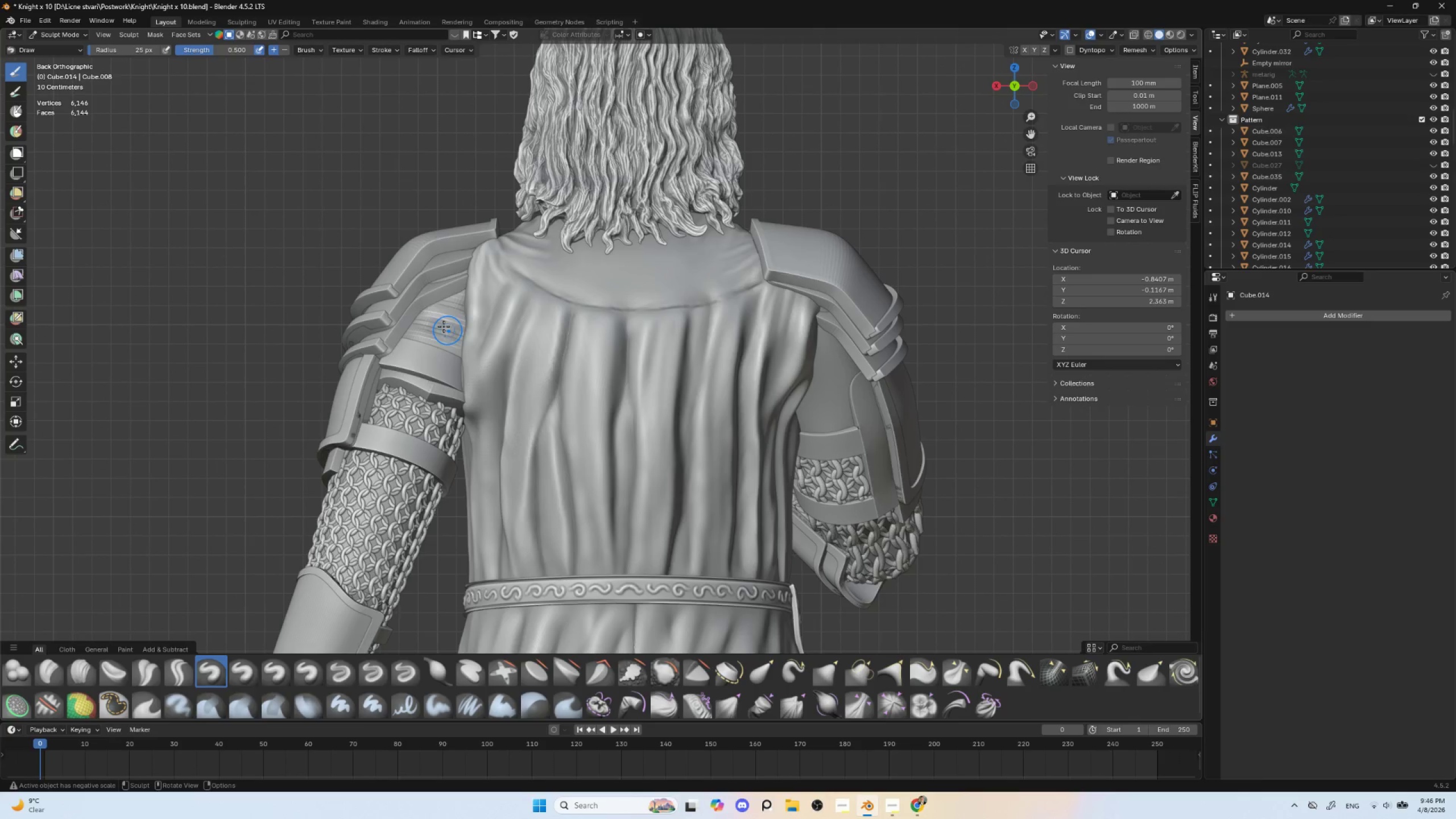 
left_click_drag(start_coordinate=[424, 313], to_coordinate=[470, 324])
 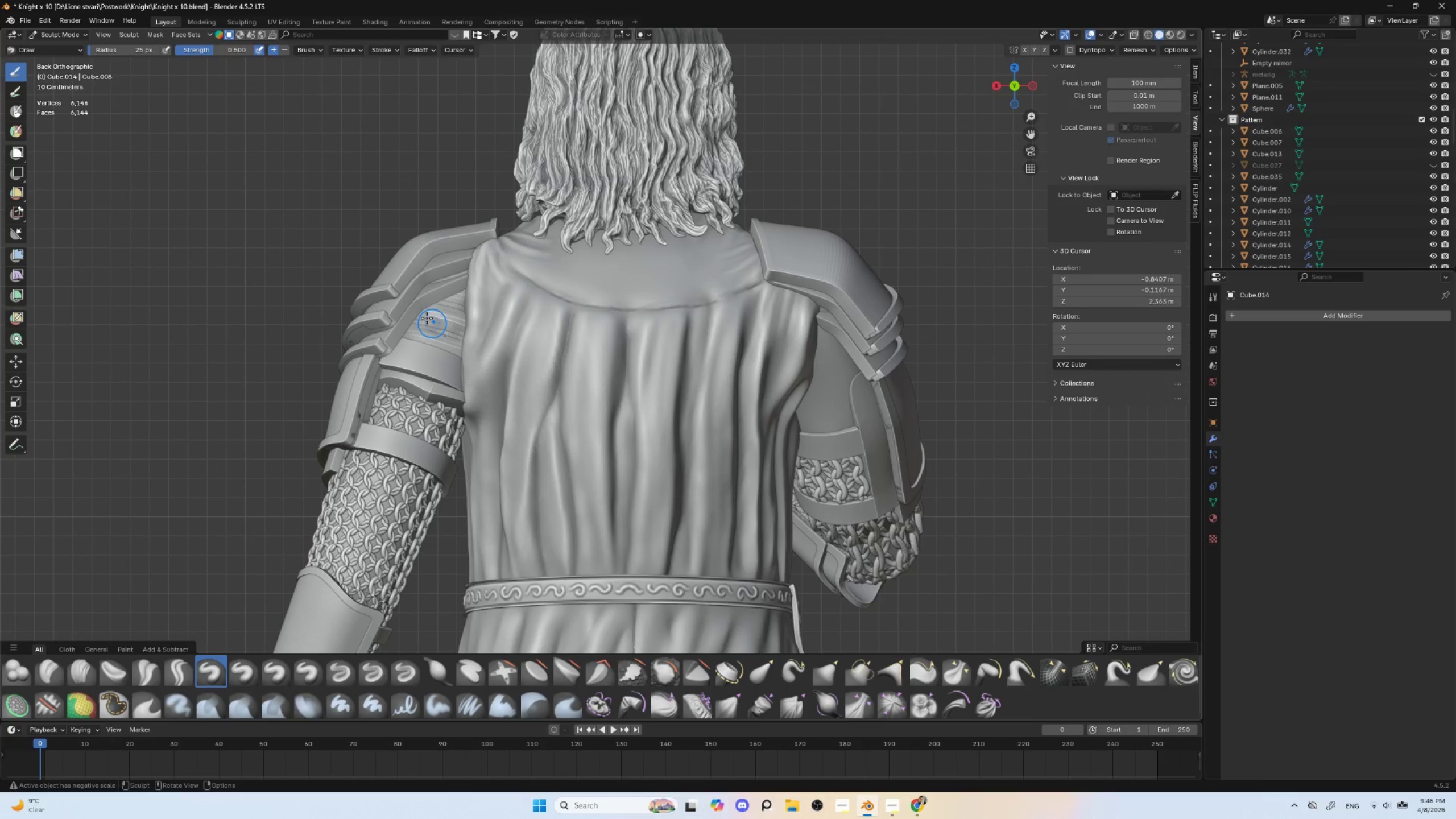 
left_click_drag(start_coordinate=[420, 309], to_coordinate=[458, 321])
 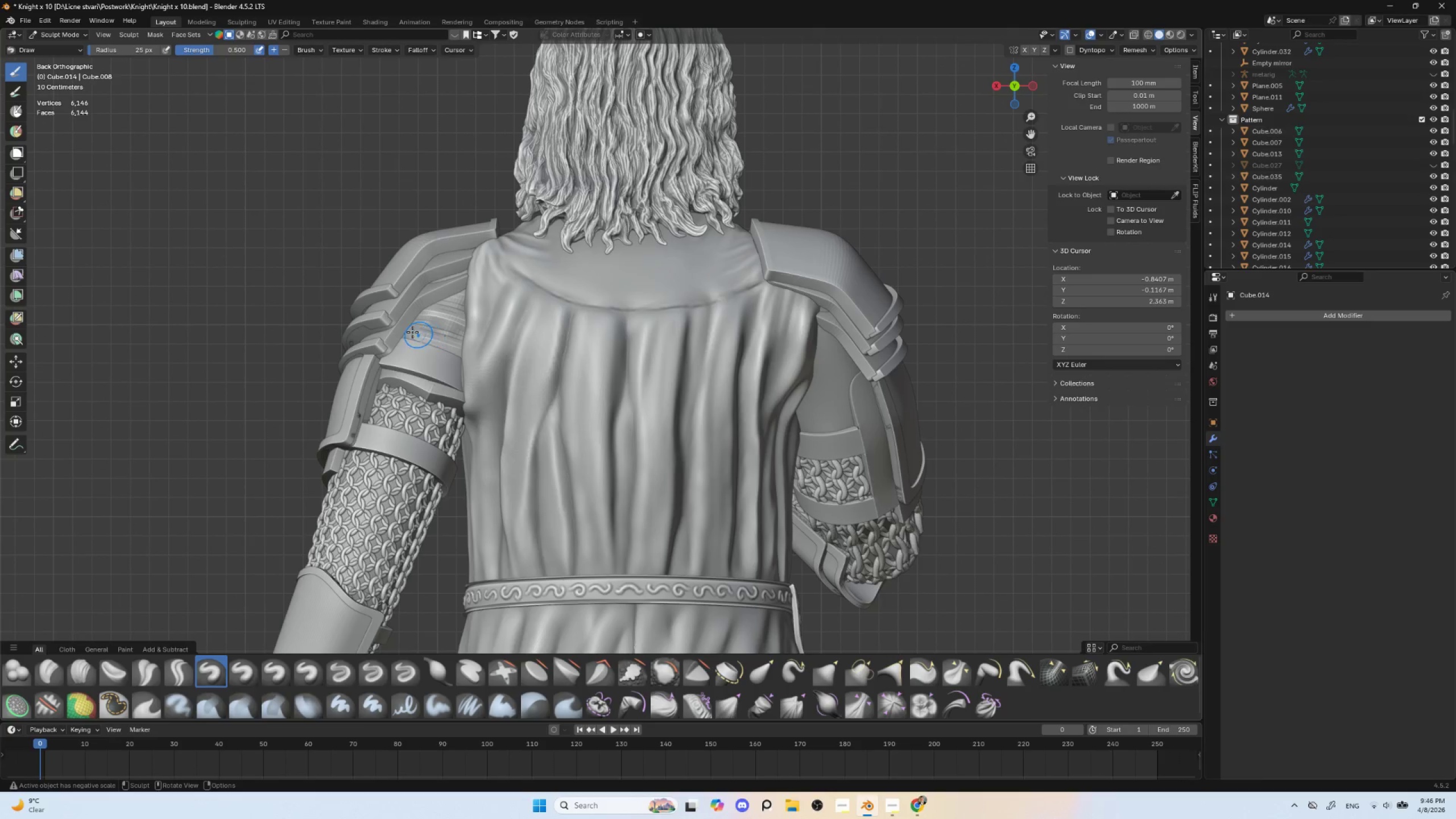 
left_click_drag(start_coordinate=[408, 326], to_coordinate=[458, 338])
 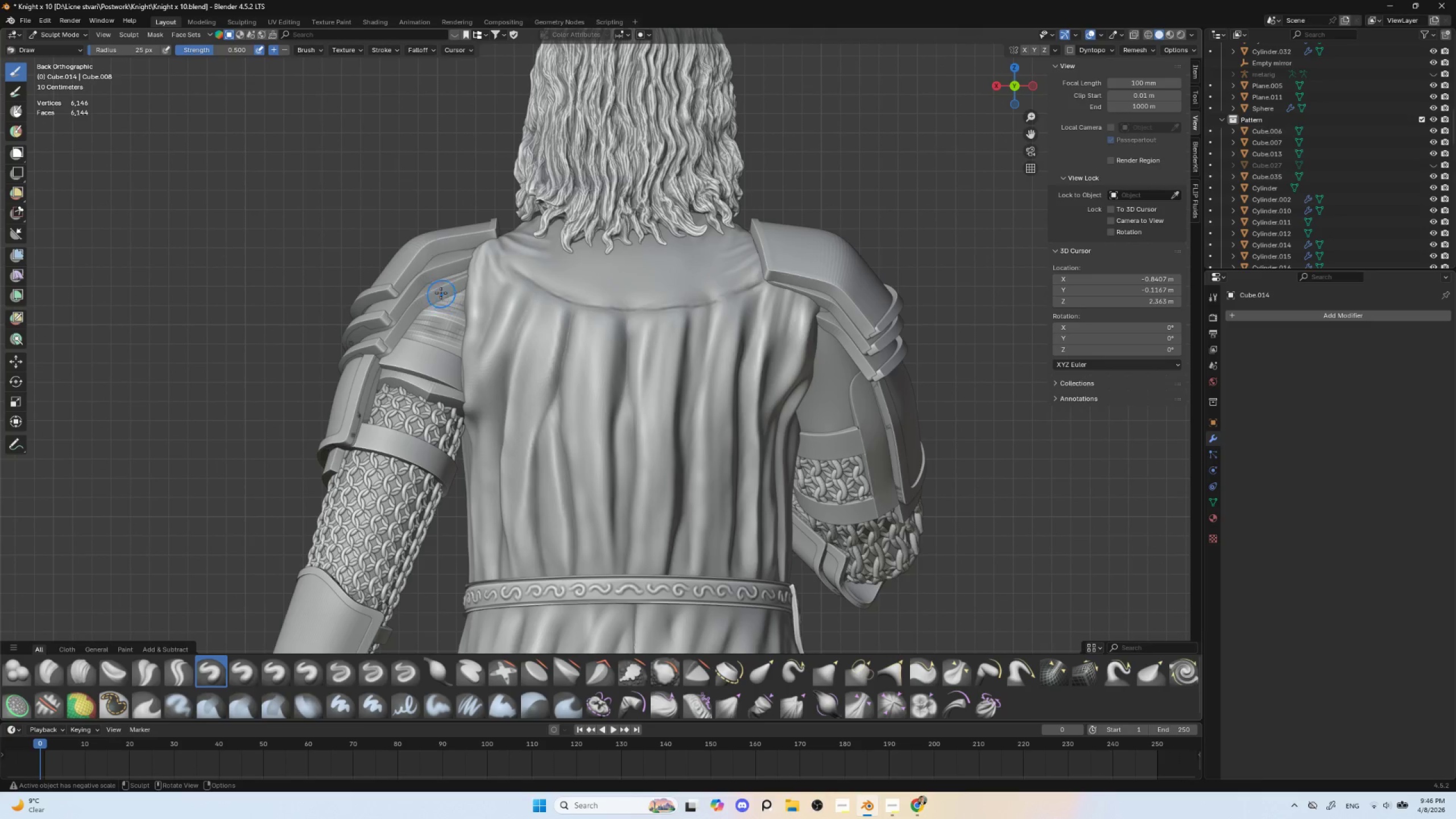 
left_click_drag(start_coordinate=[440, 293], to_coordinate=[483, 308])
 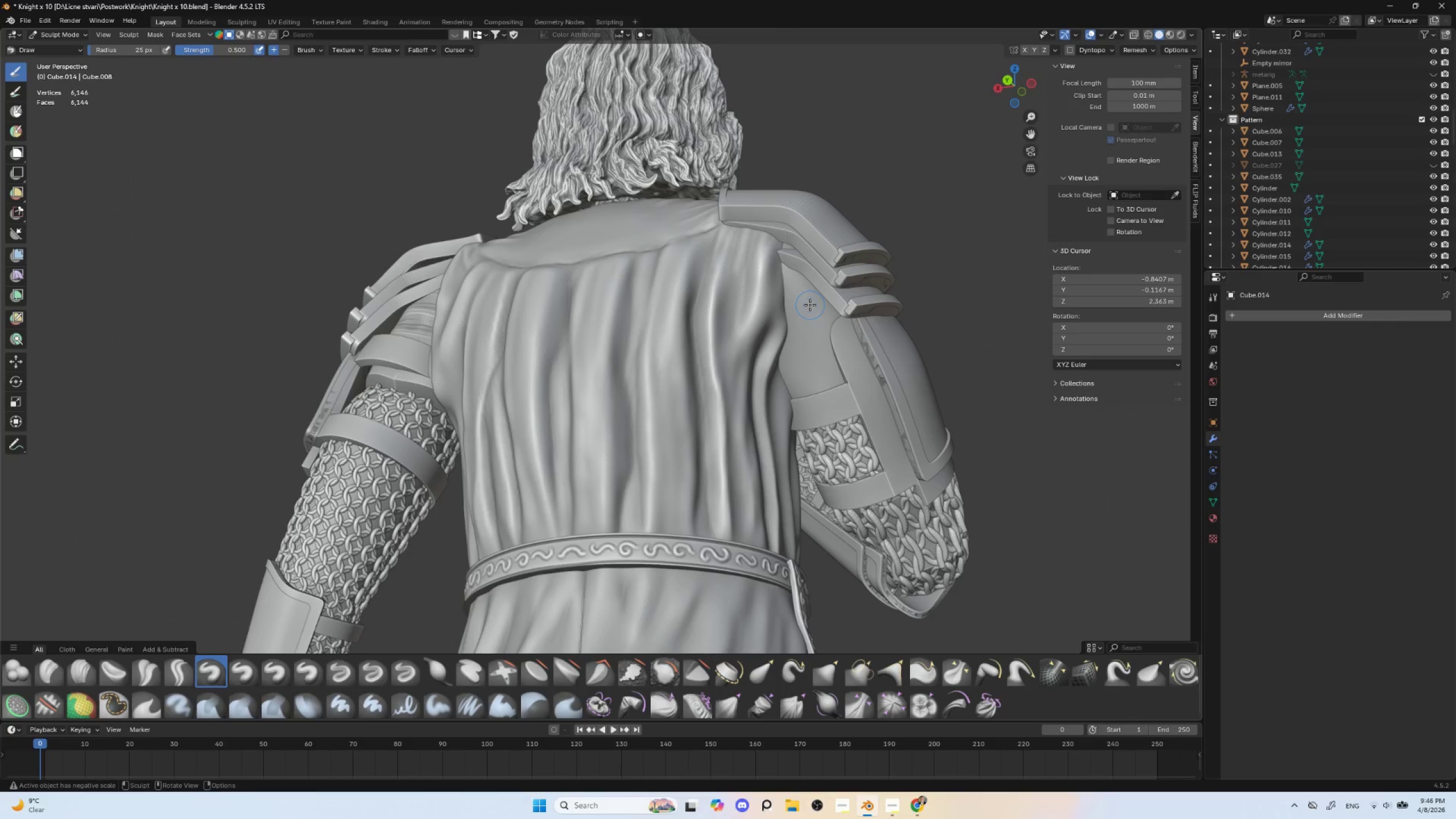 
key(Alt+Q)
 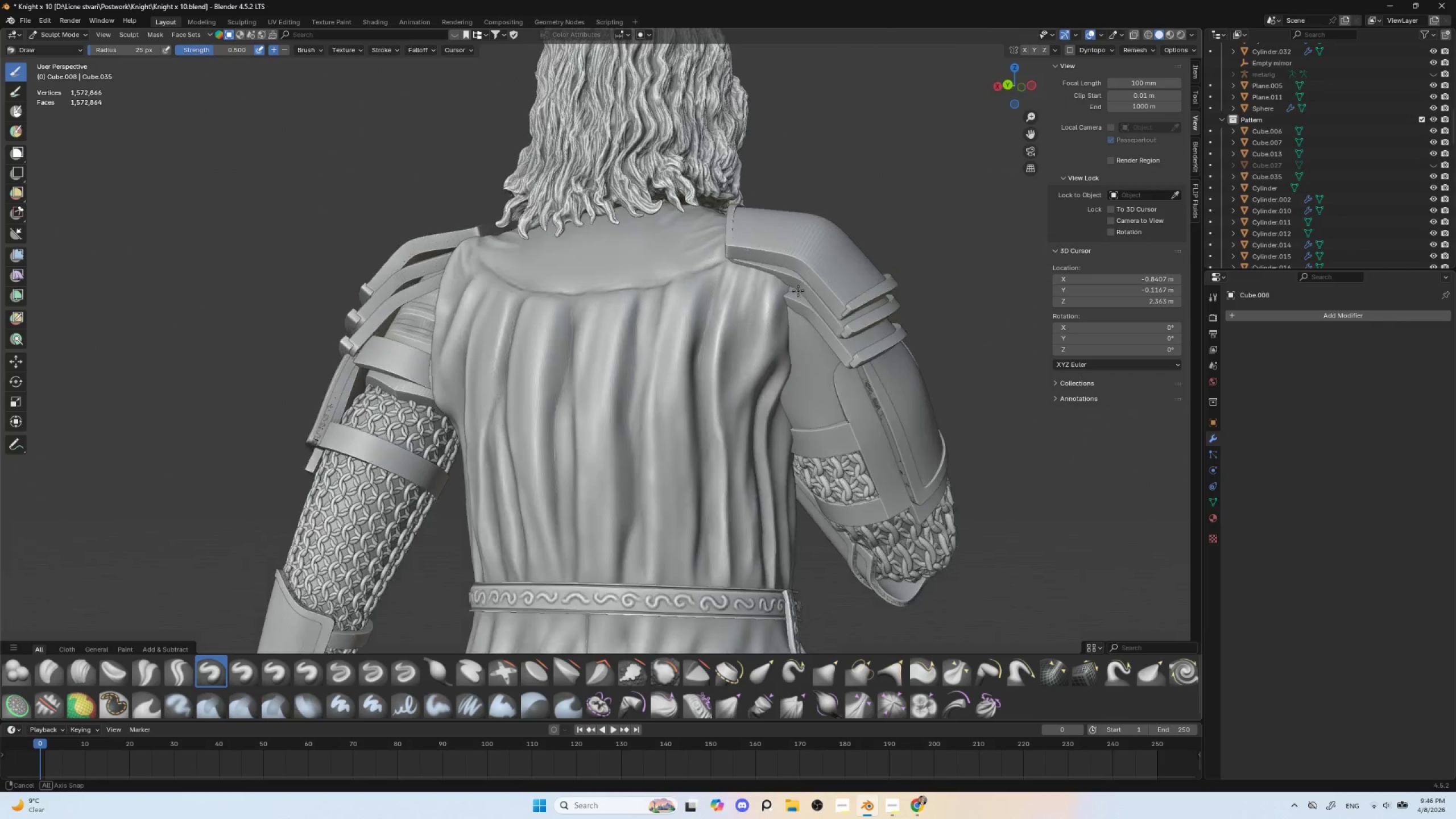 
hold_key(key=ControlLeft, duration=1.16)
 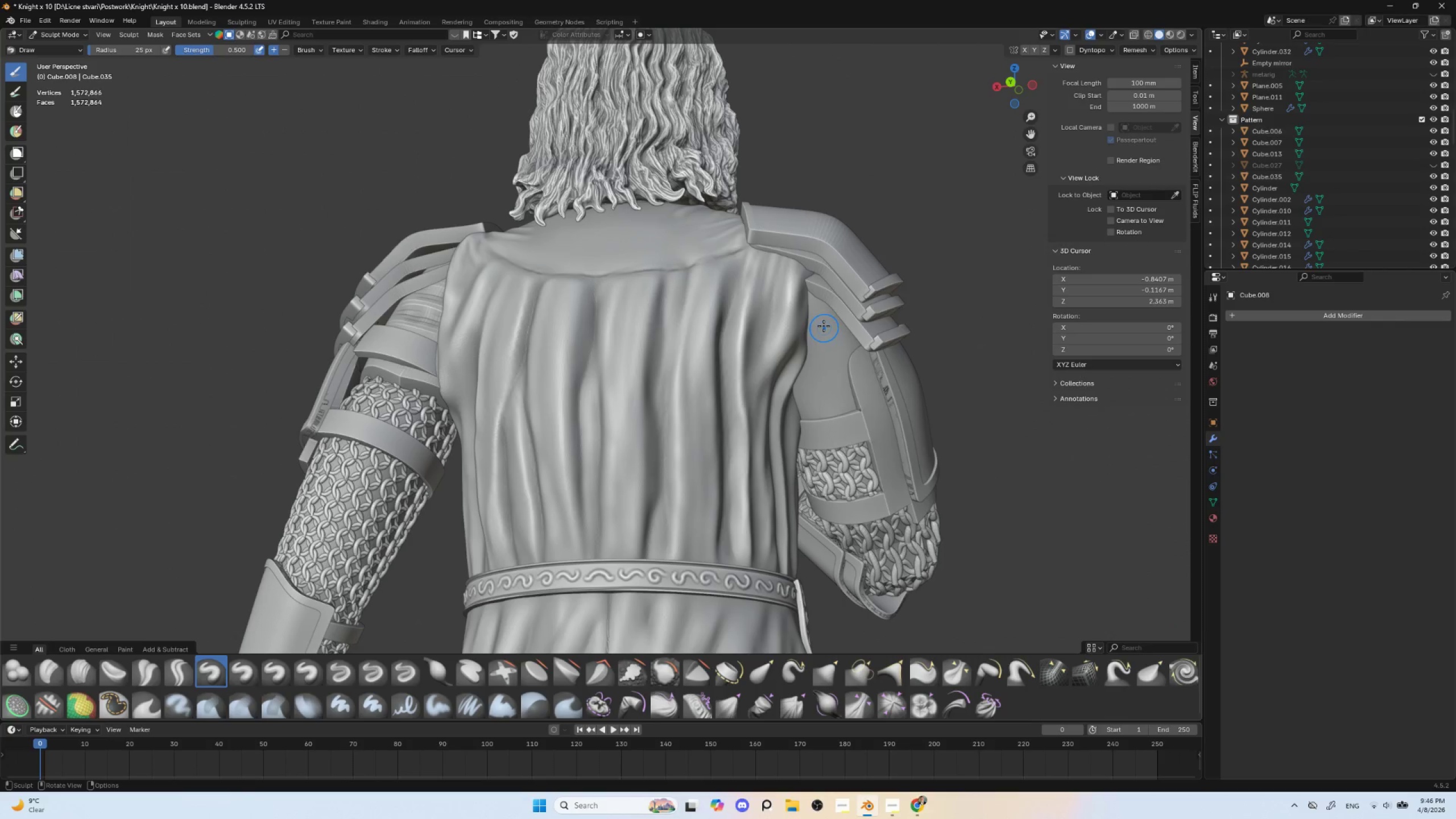 
left_click_drag(start_coordinate=[810, 302], to_coordinate=[850, 344])
 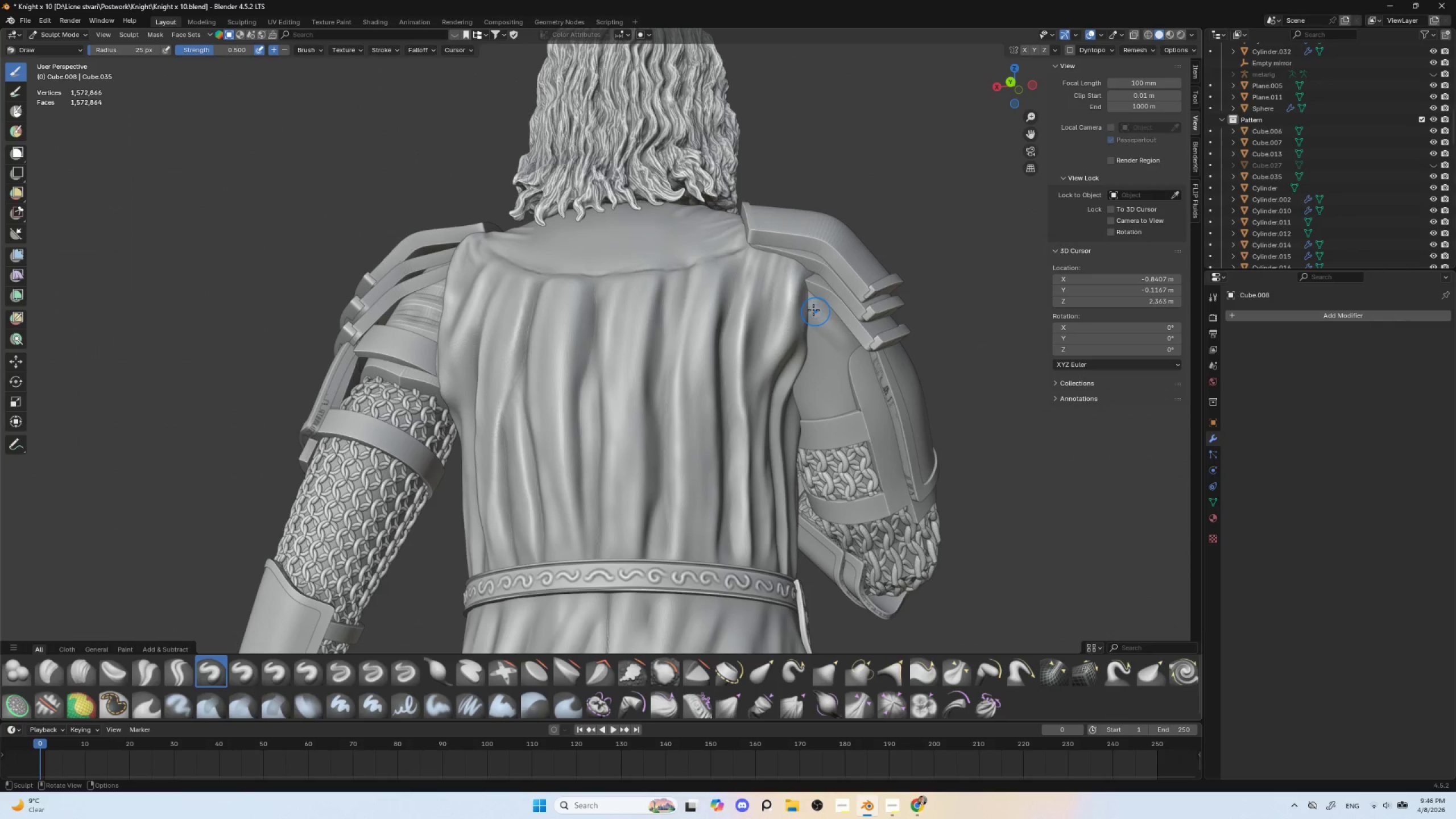 
left_click_drag(start_coordinate=[809, 307], to_coordinate=[855, 350])
 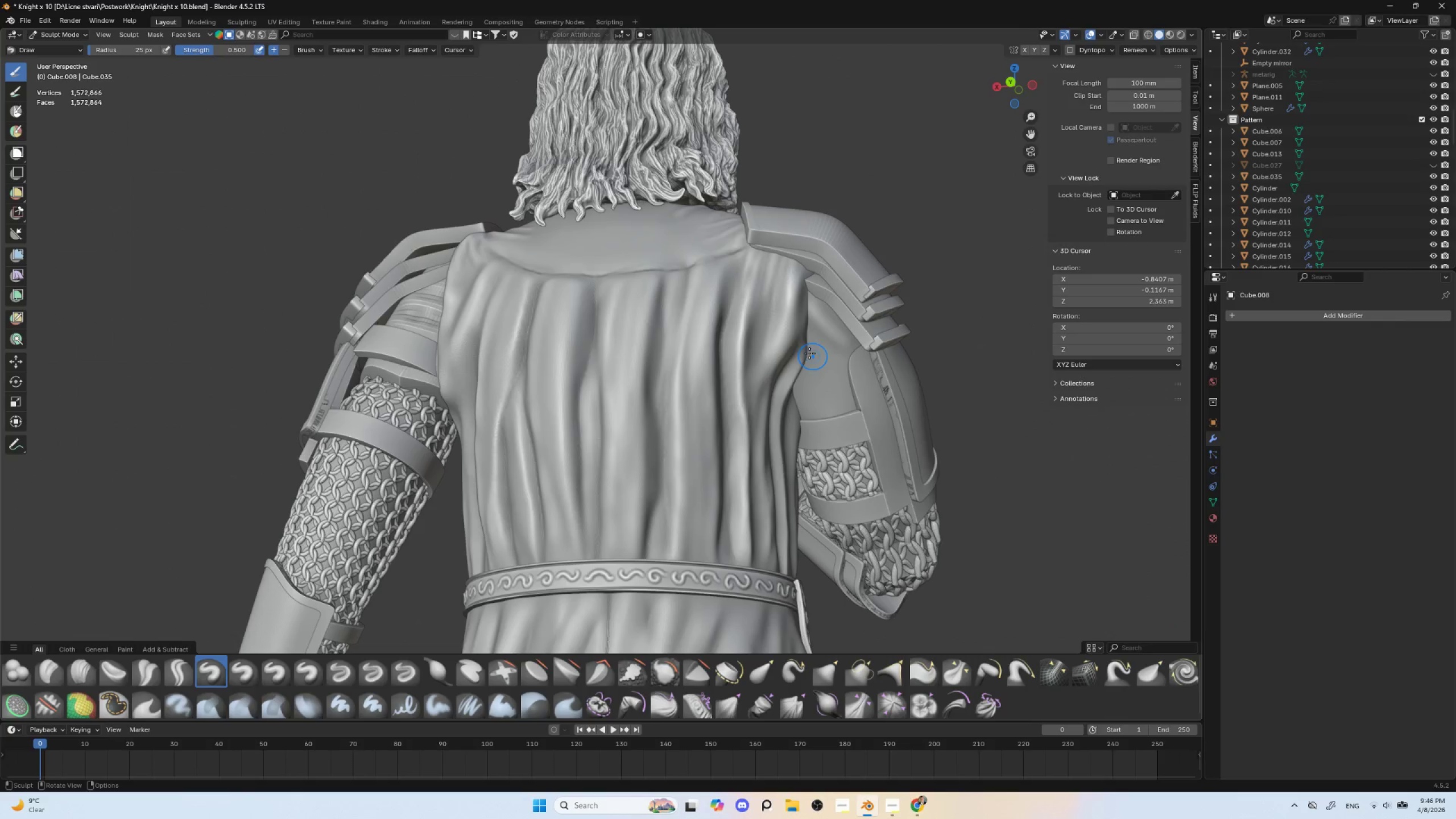 
left_click_drag(start_coordinate=[801, 347], to_coordinate=[861, 380])
 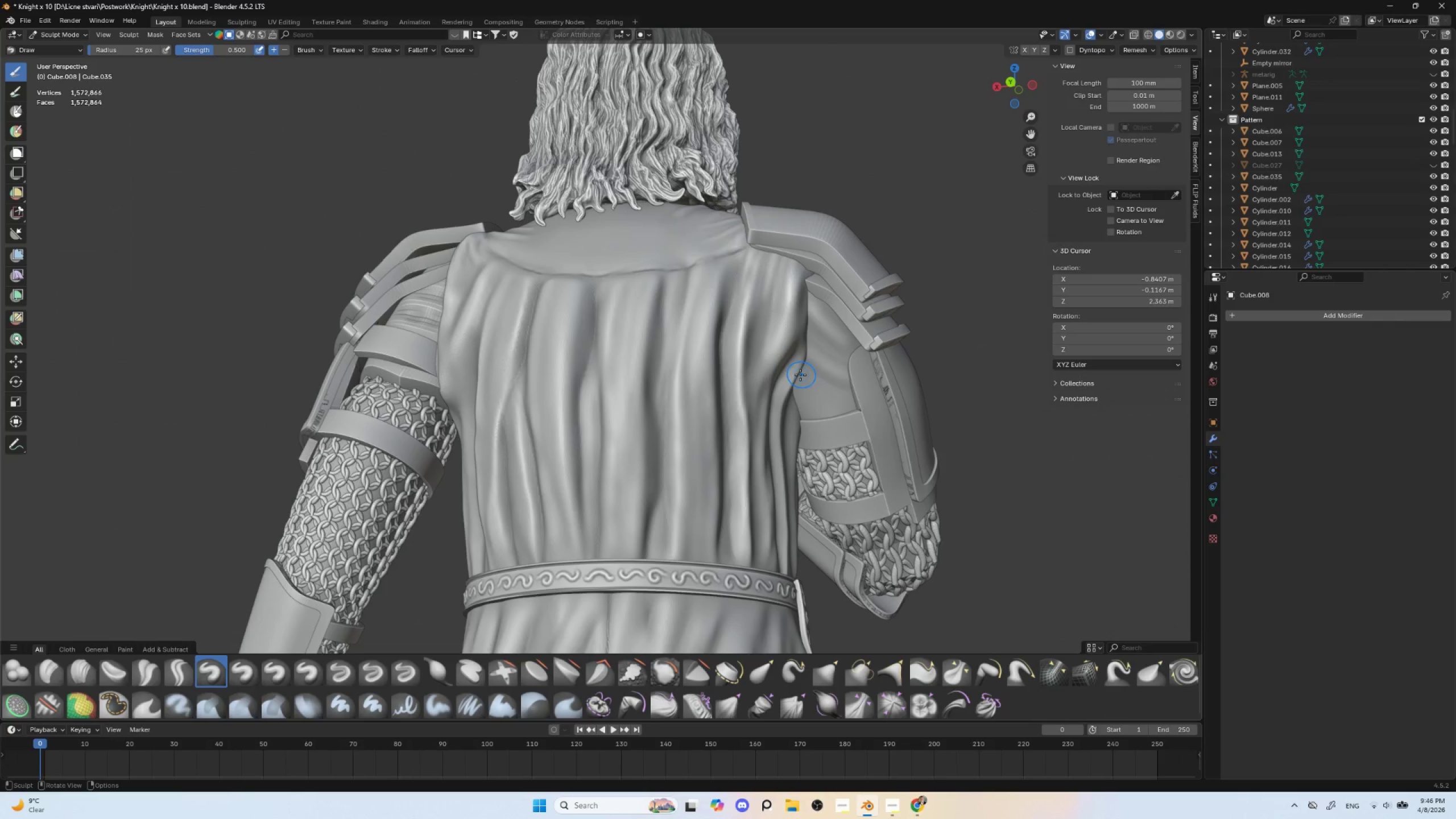 
left_click_drag(start_coordinate=[801, 379], to_coordinate=[864, 398])
 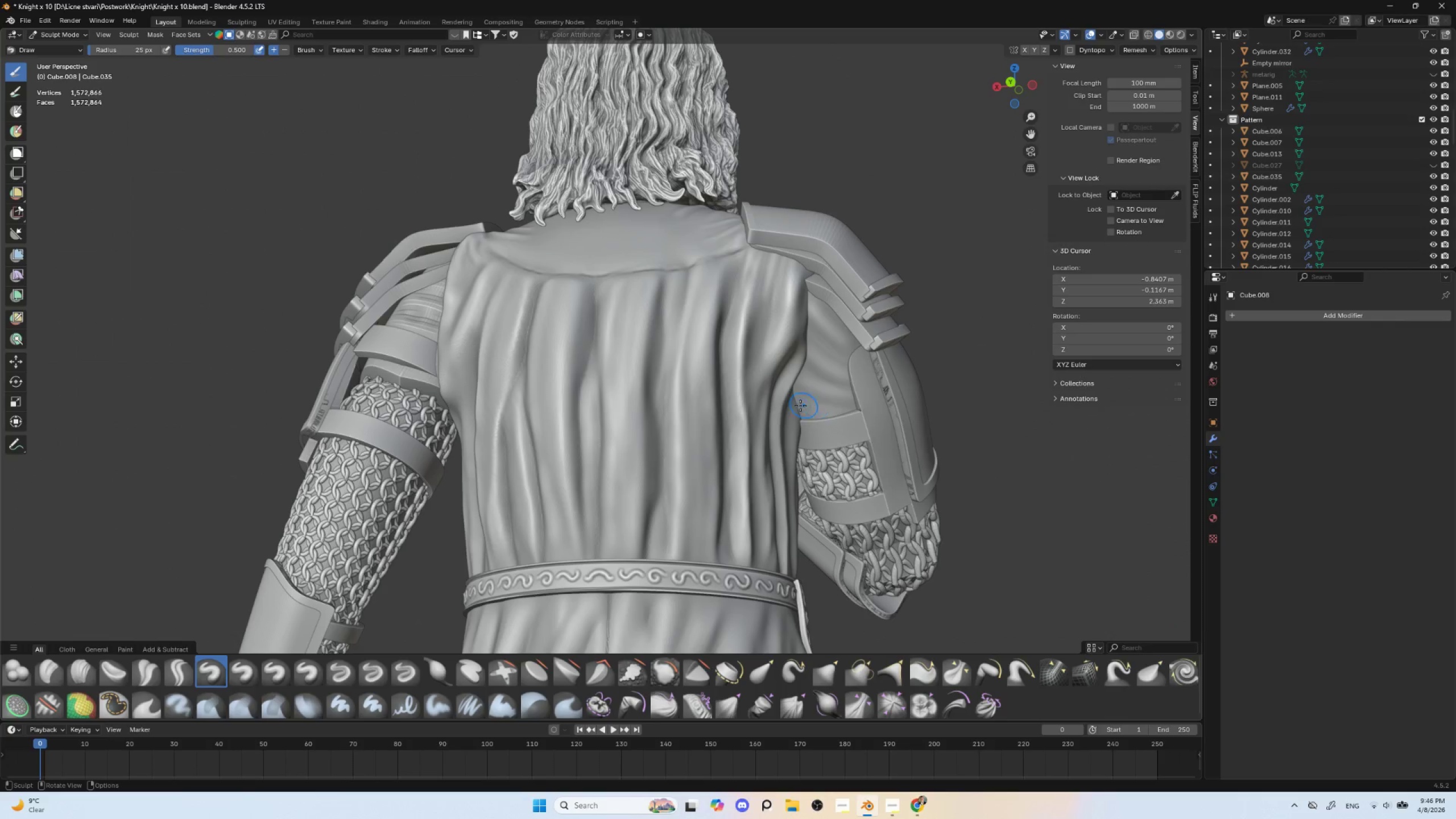 
left_click_drag(start_coordinate=[796, 406], to_coordinate=[859, 414])
 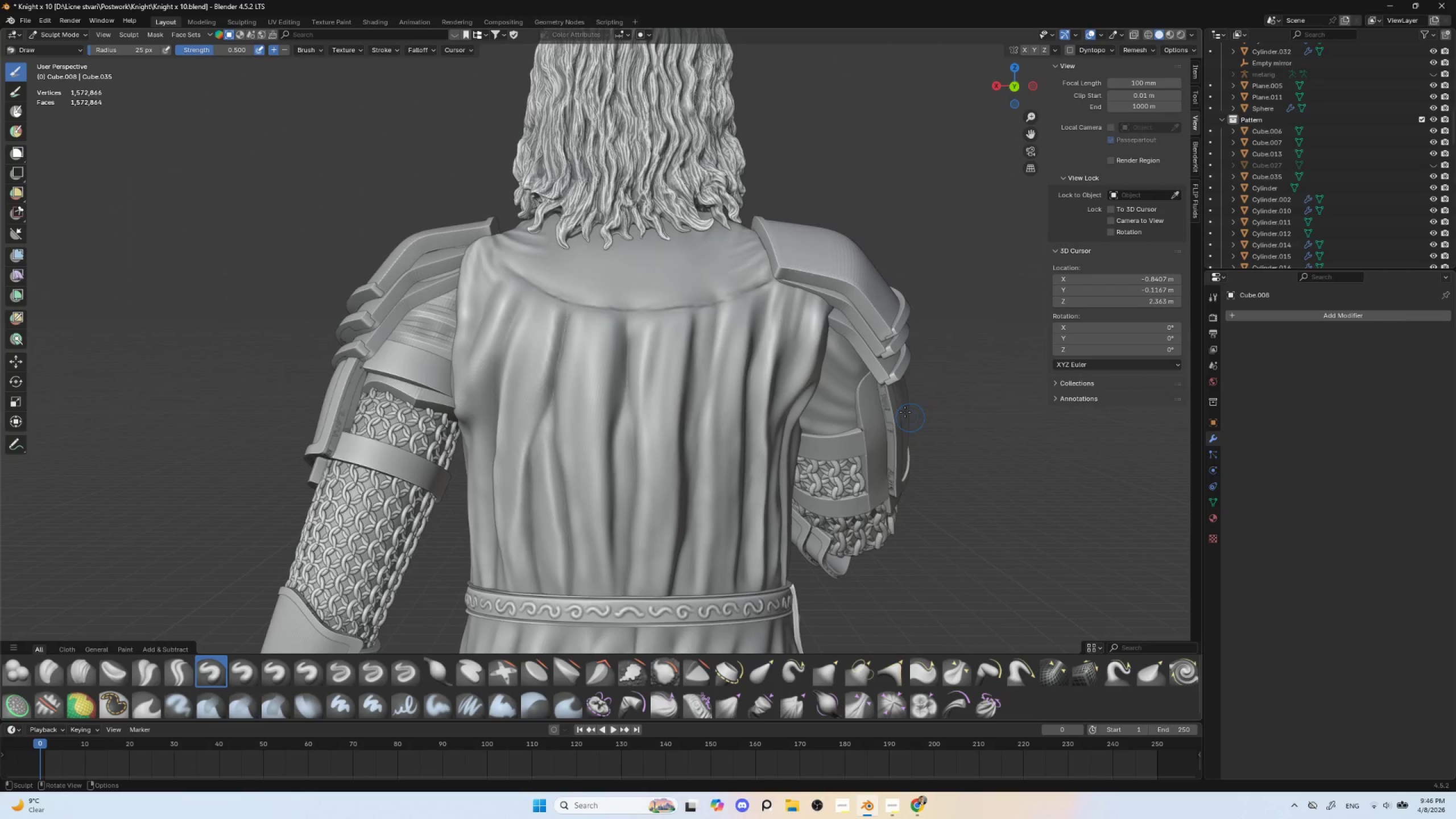 
hold_key(key=ControlLeft, duration=0.36)
 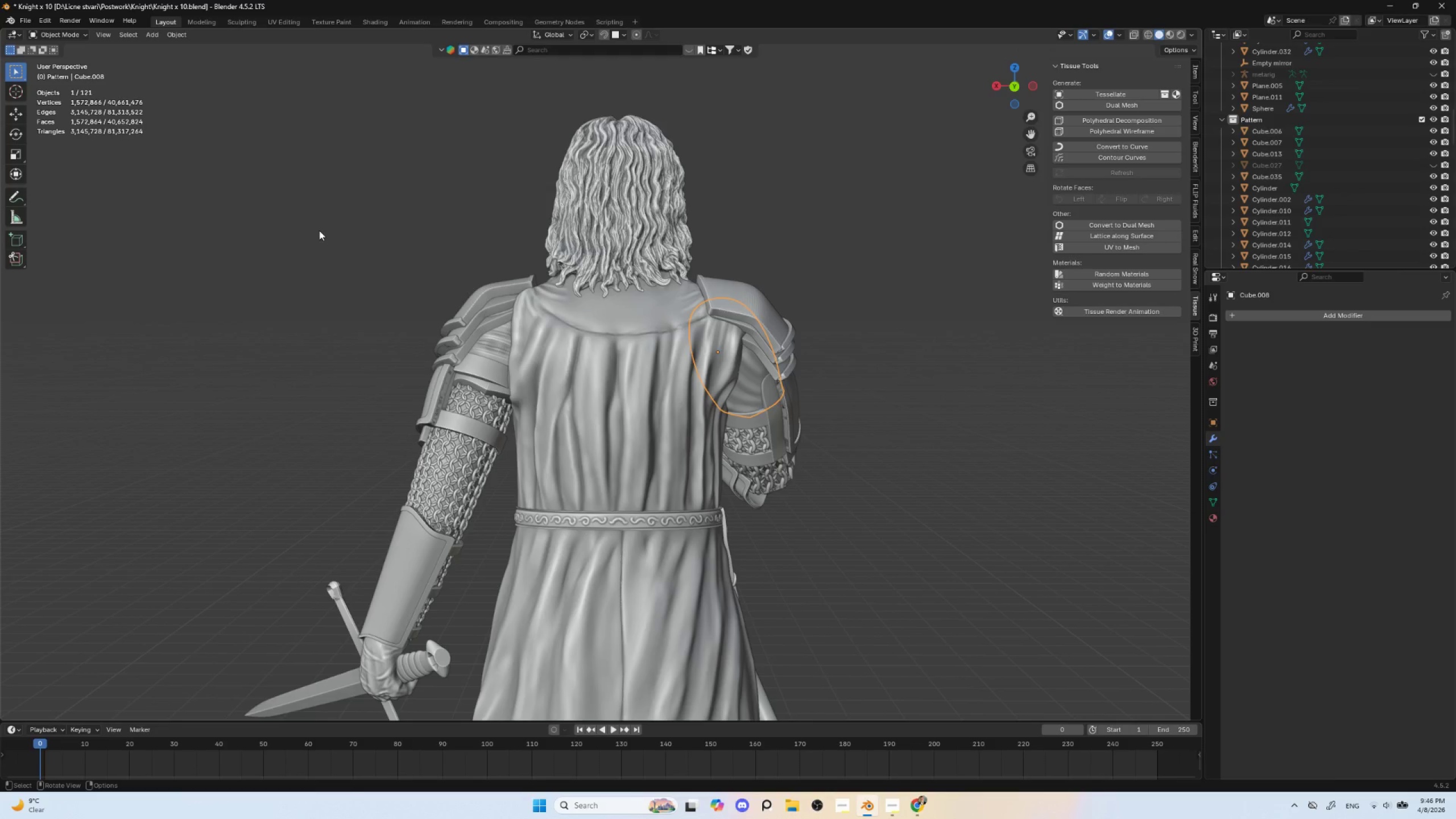 
left_click([483, 349])
 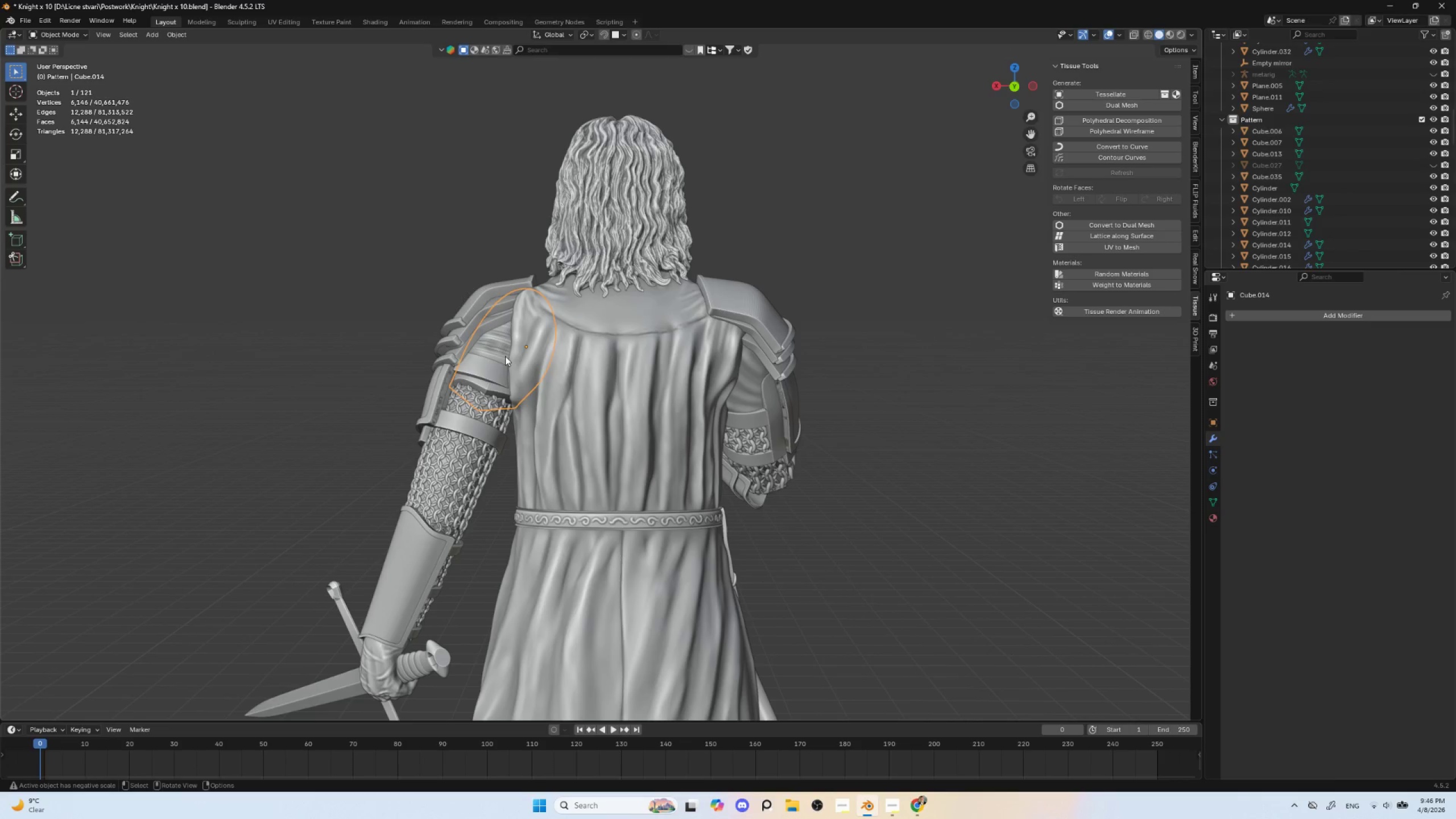 
key(Control+1)
 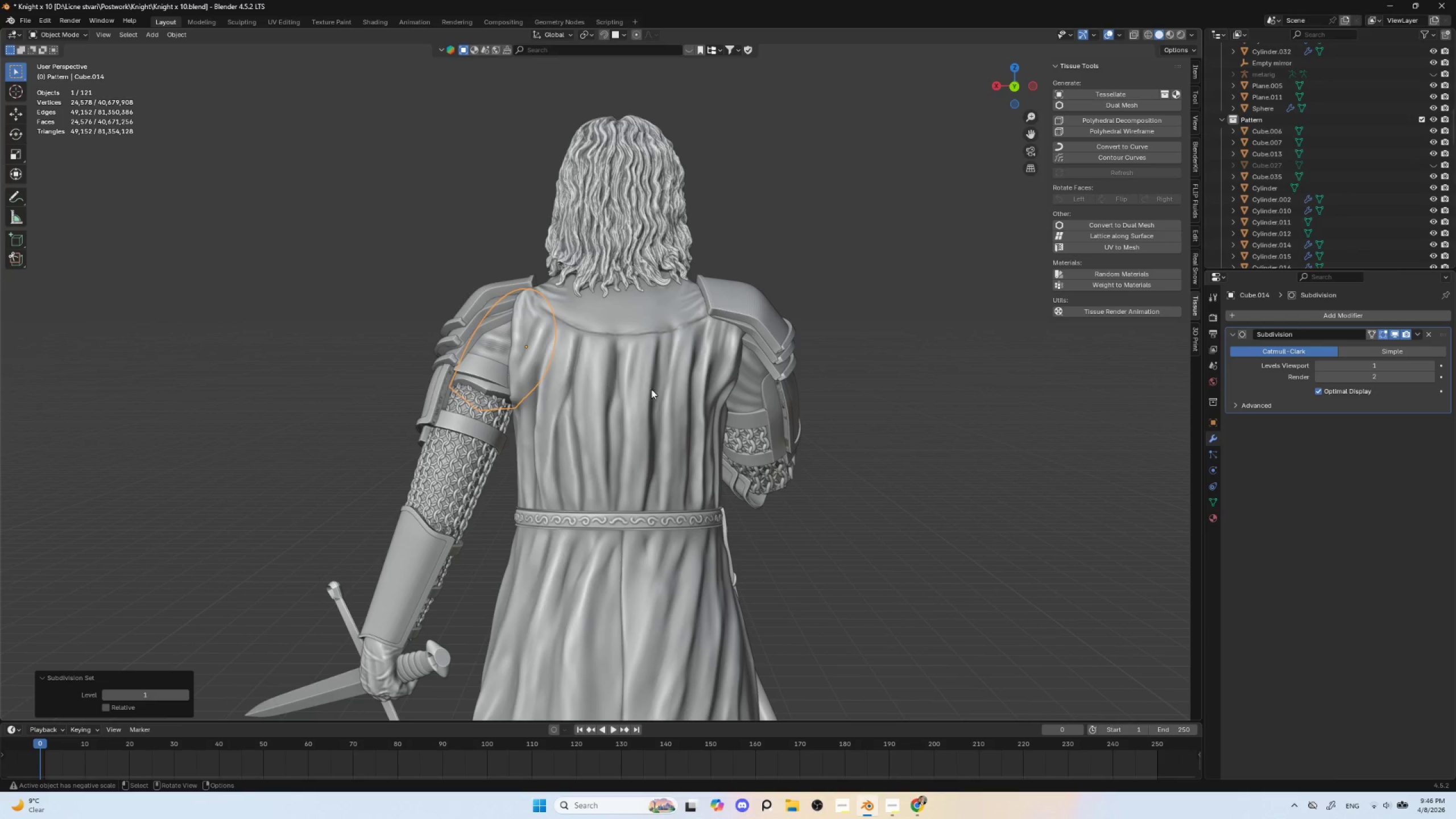 
key(Control+2)
 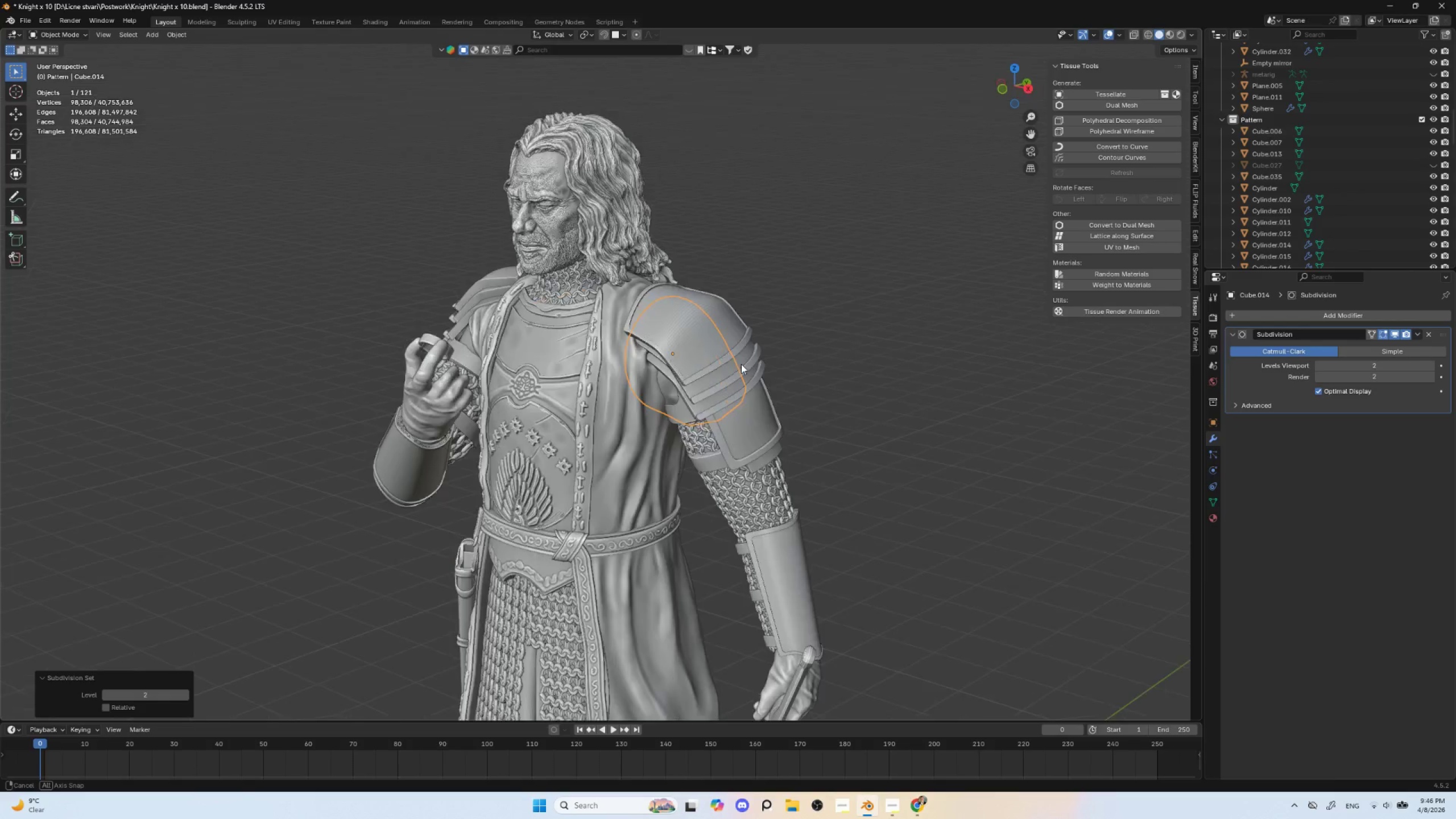 
hold_key(key=AltLeft, duration=0.42)
 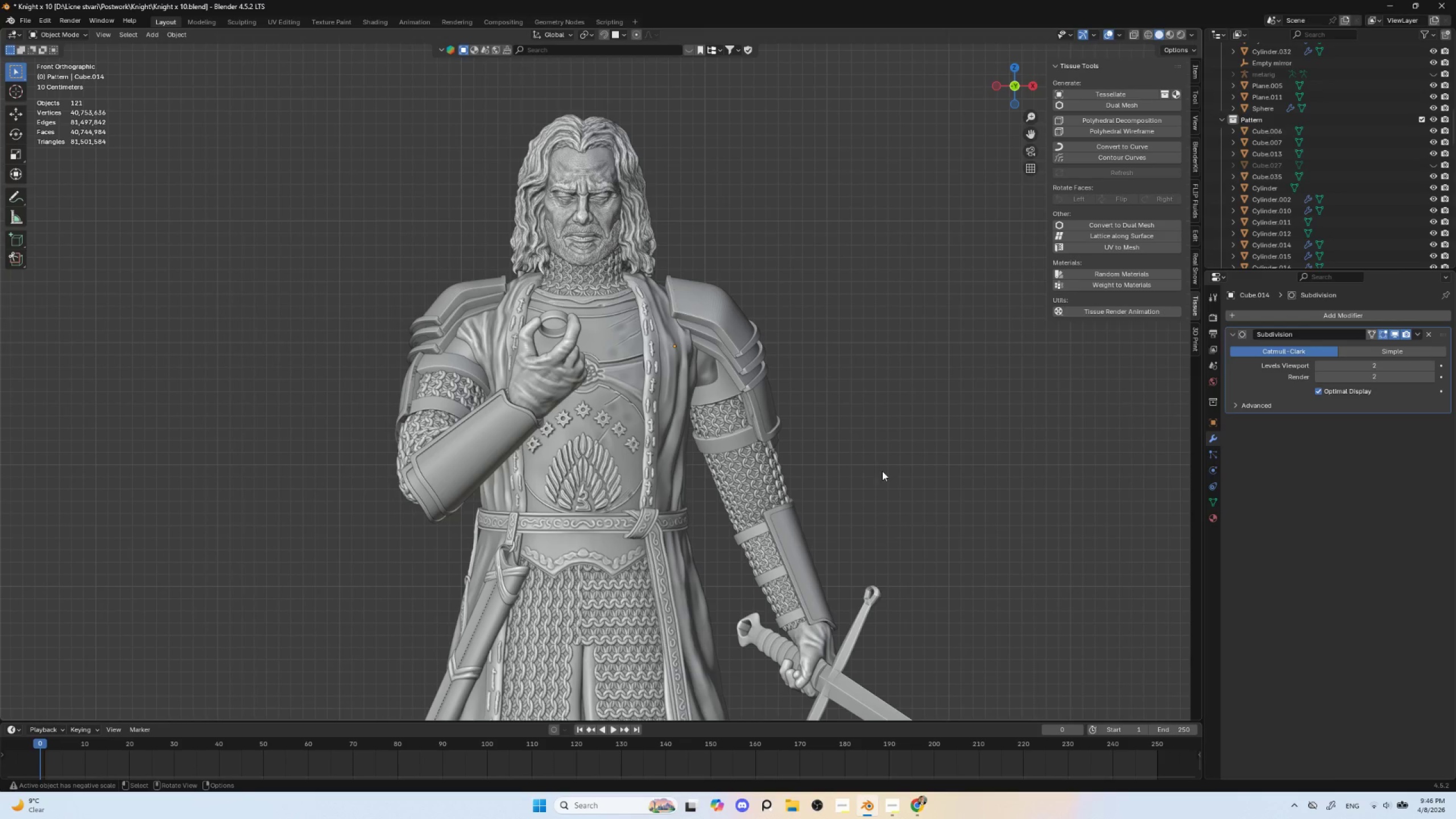 
hold_key(key=ControlLeft, duration=0.38)
 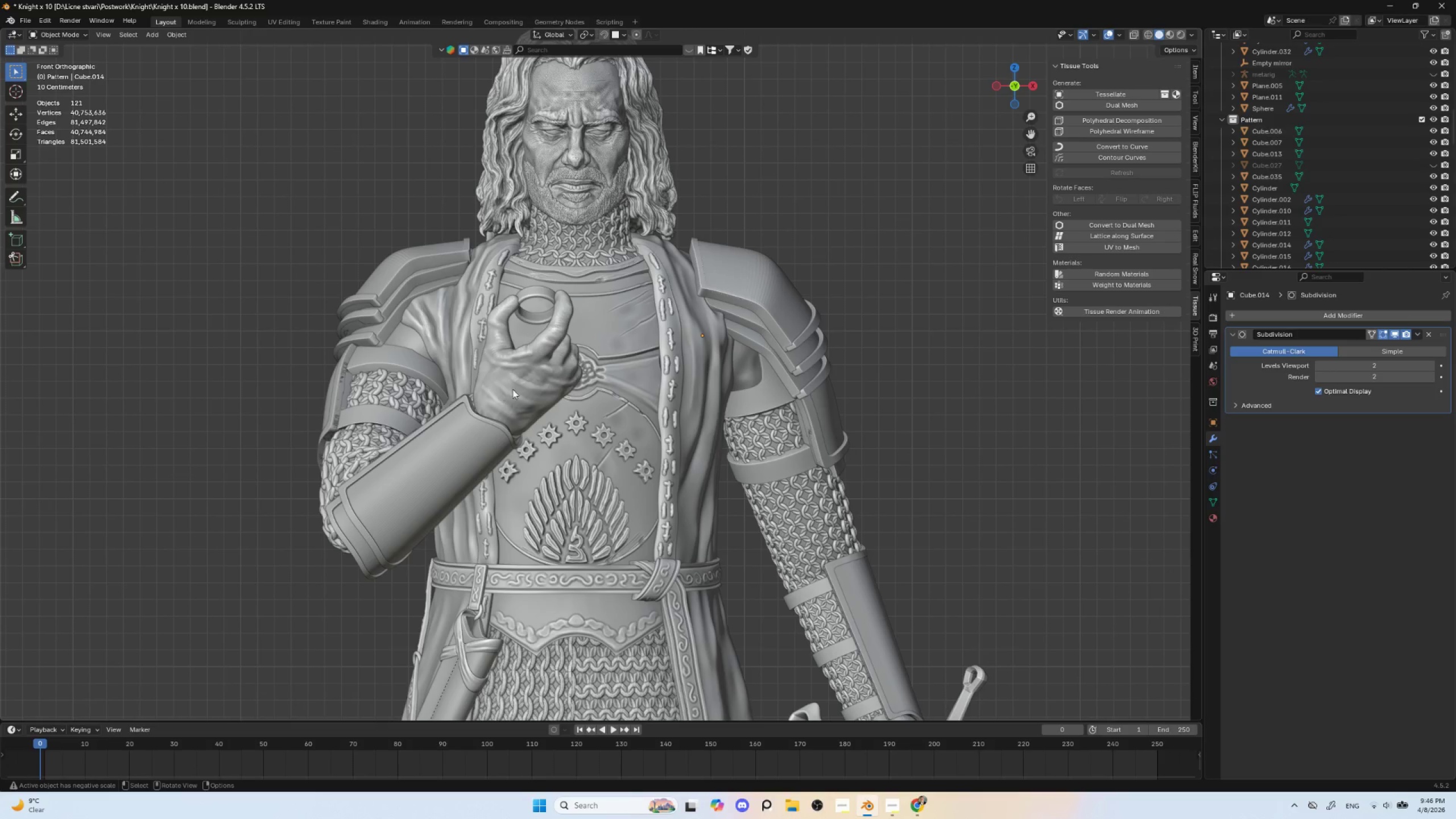 
hold_key(key=ControlLeft, duration=0.36)
 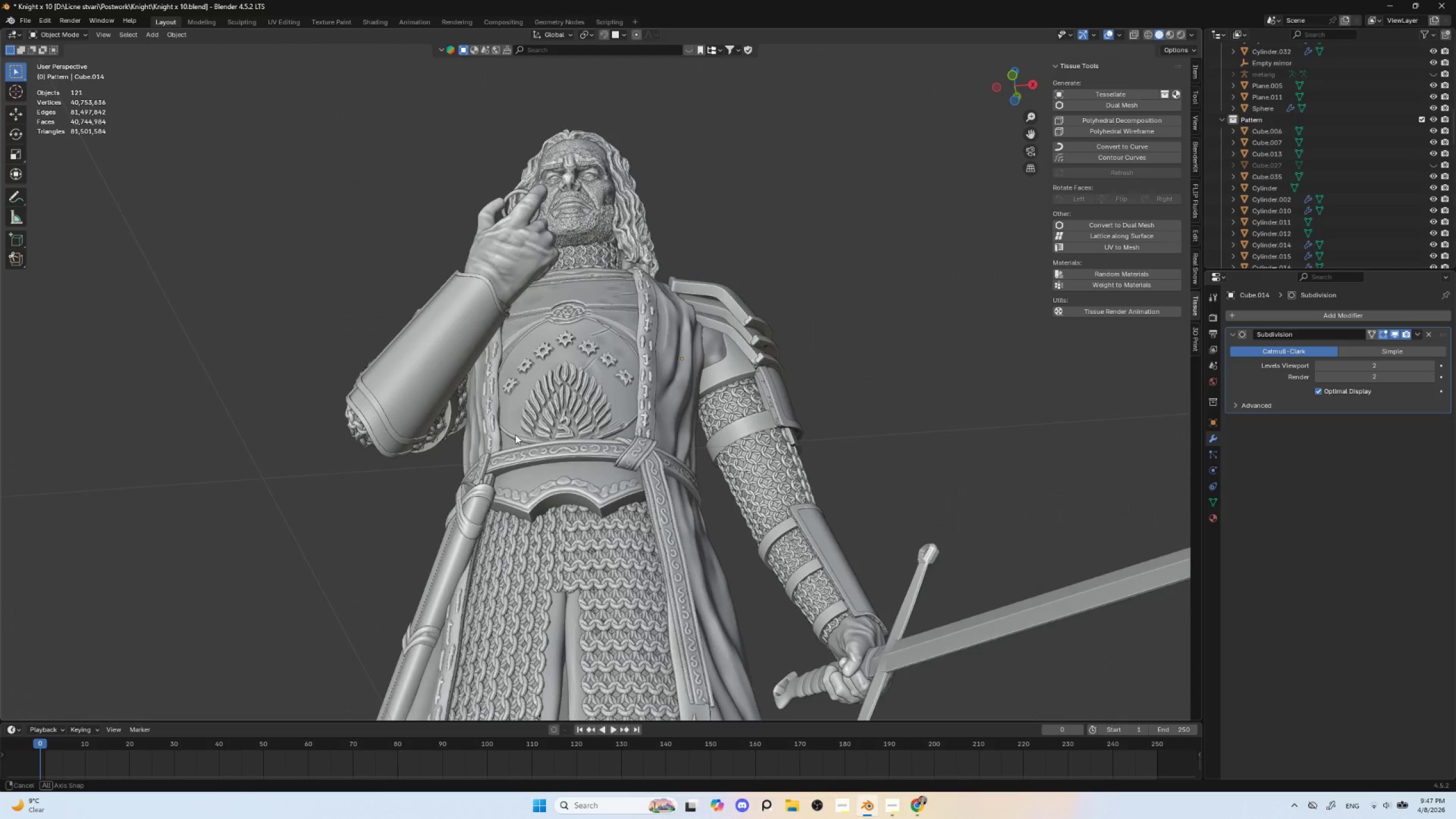 
hold_key(key=AltLeft, duration=0.47)
 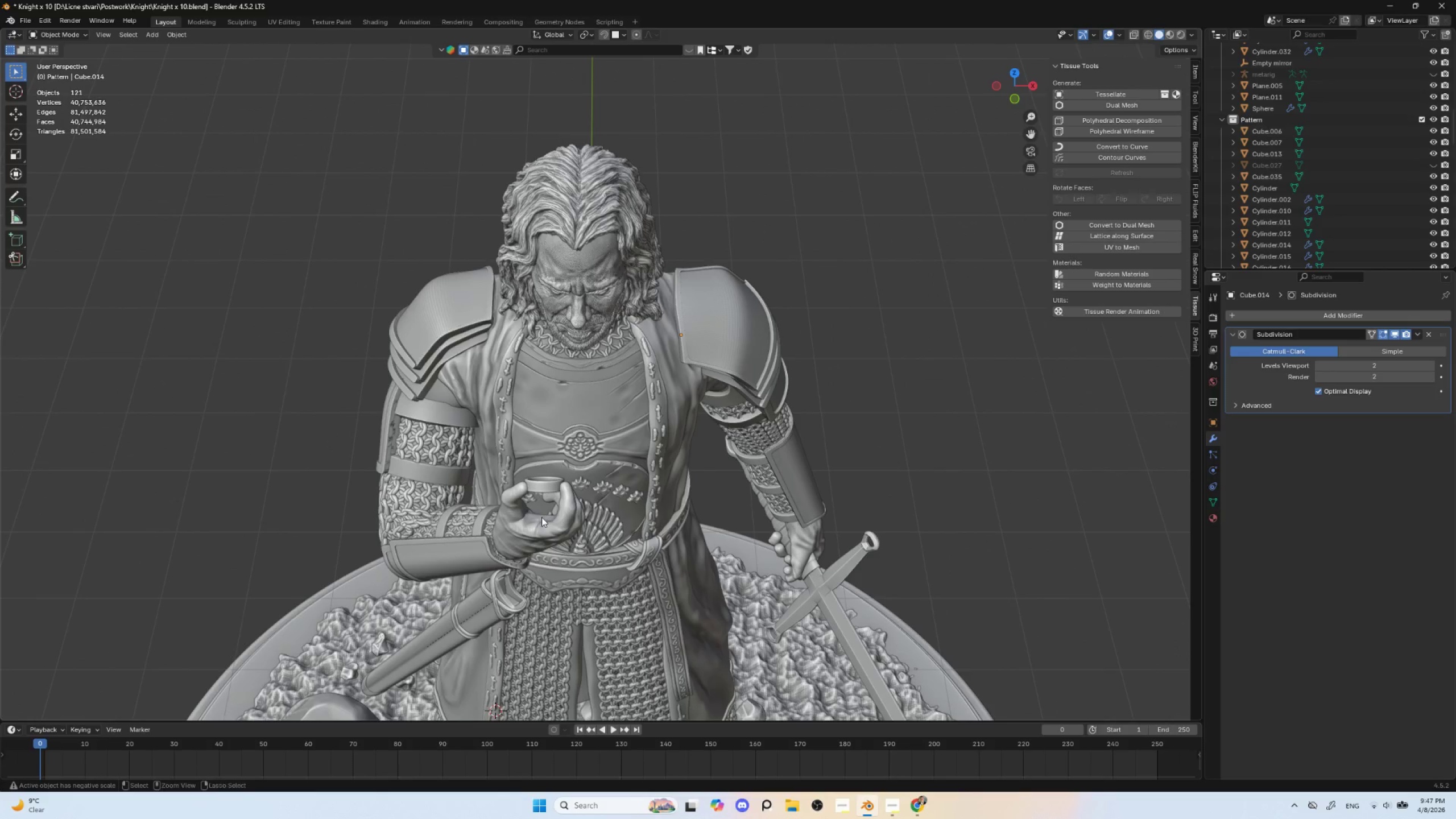 
hold_key(key=ControlLeft, duration=0.33)
 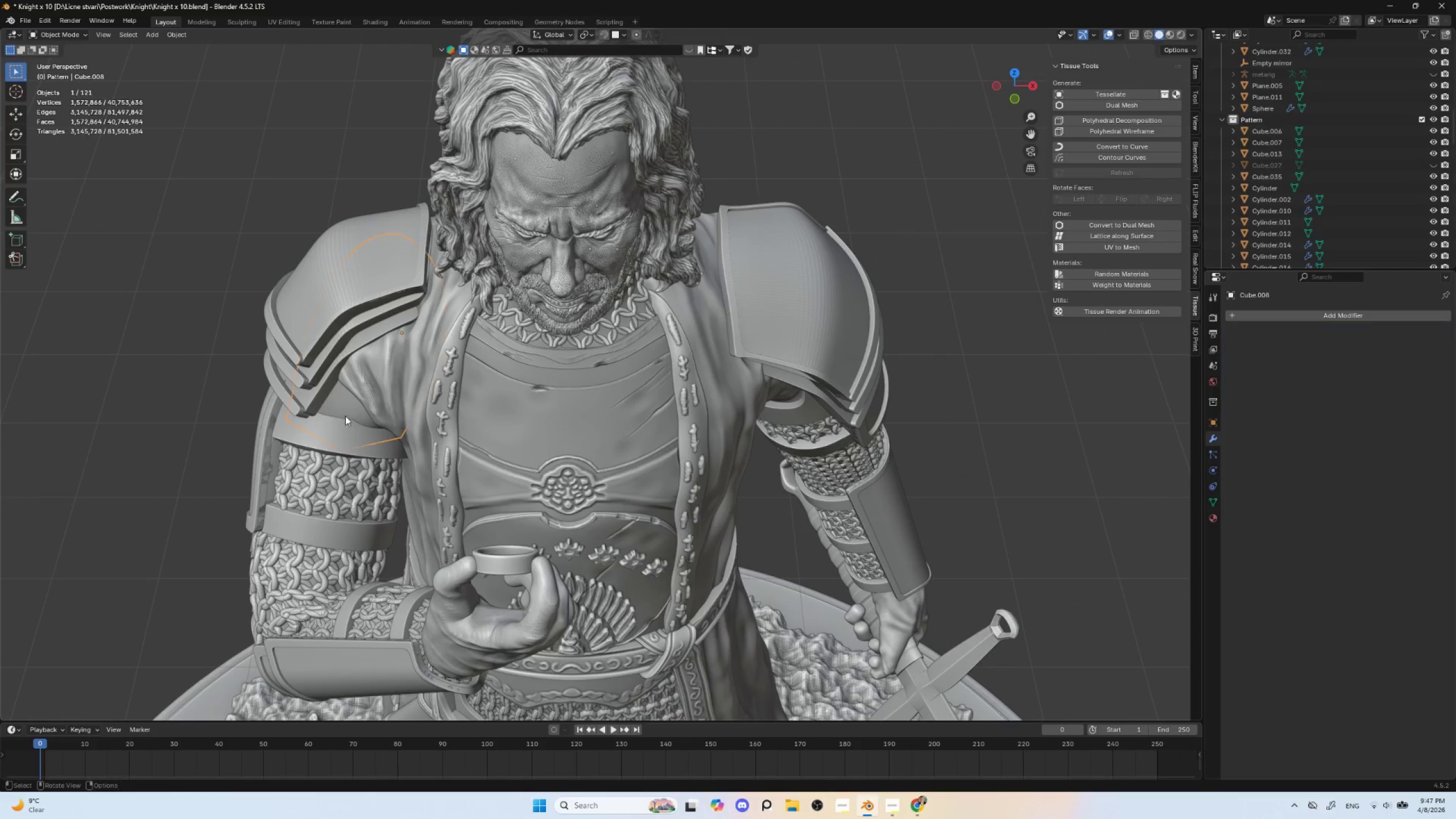 
key(Control+Tab)
 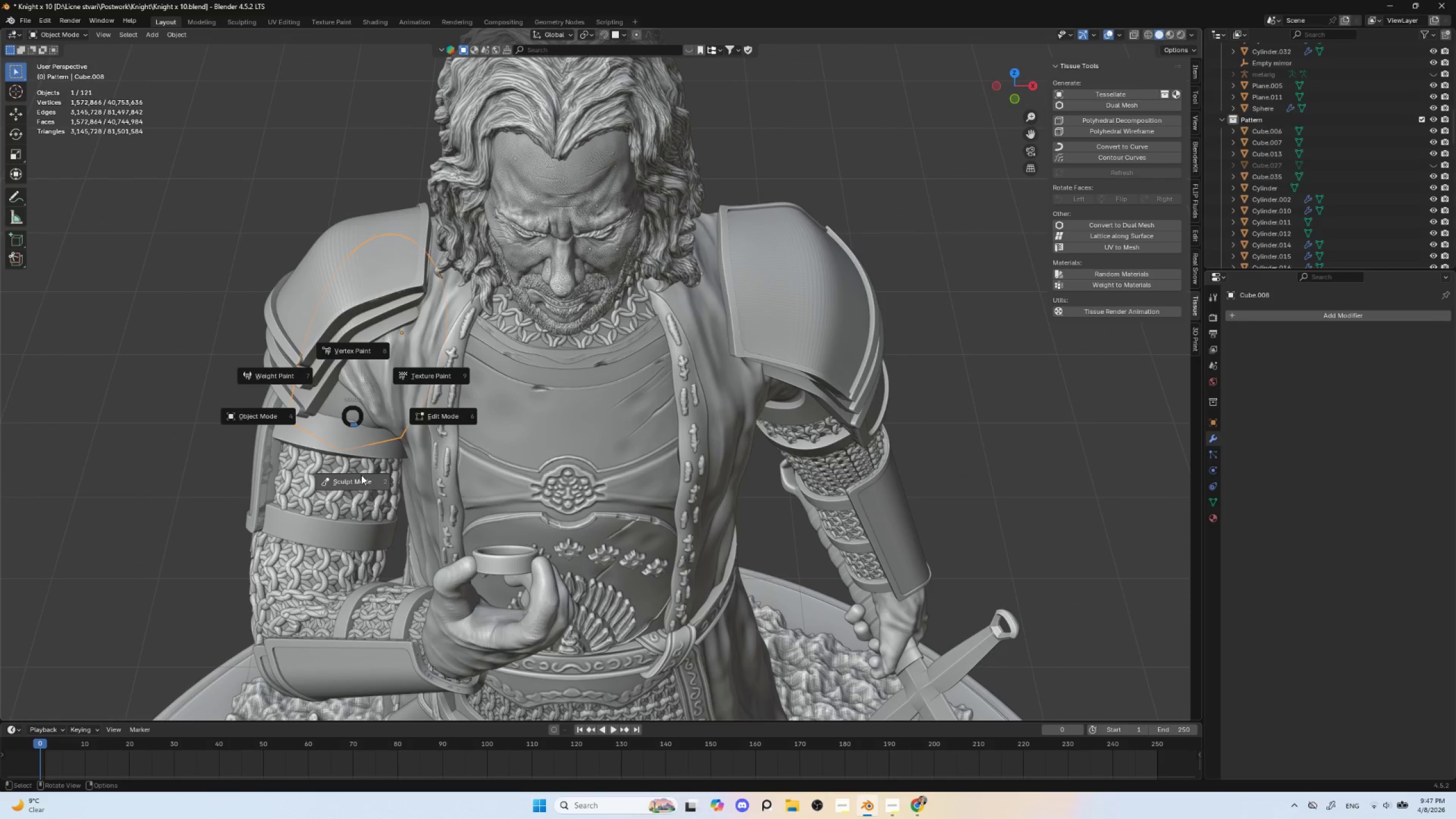 
left_click([361, 480])
 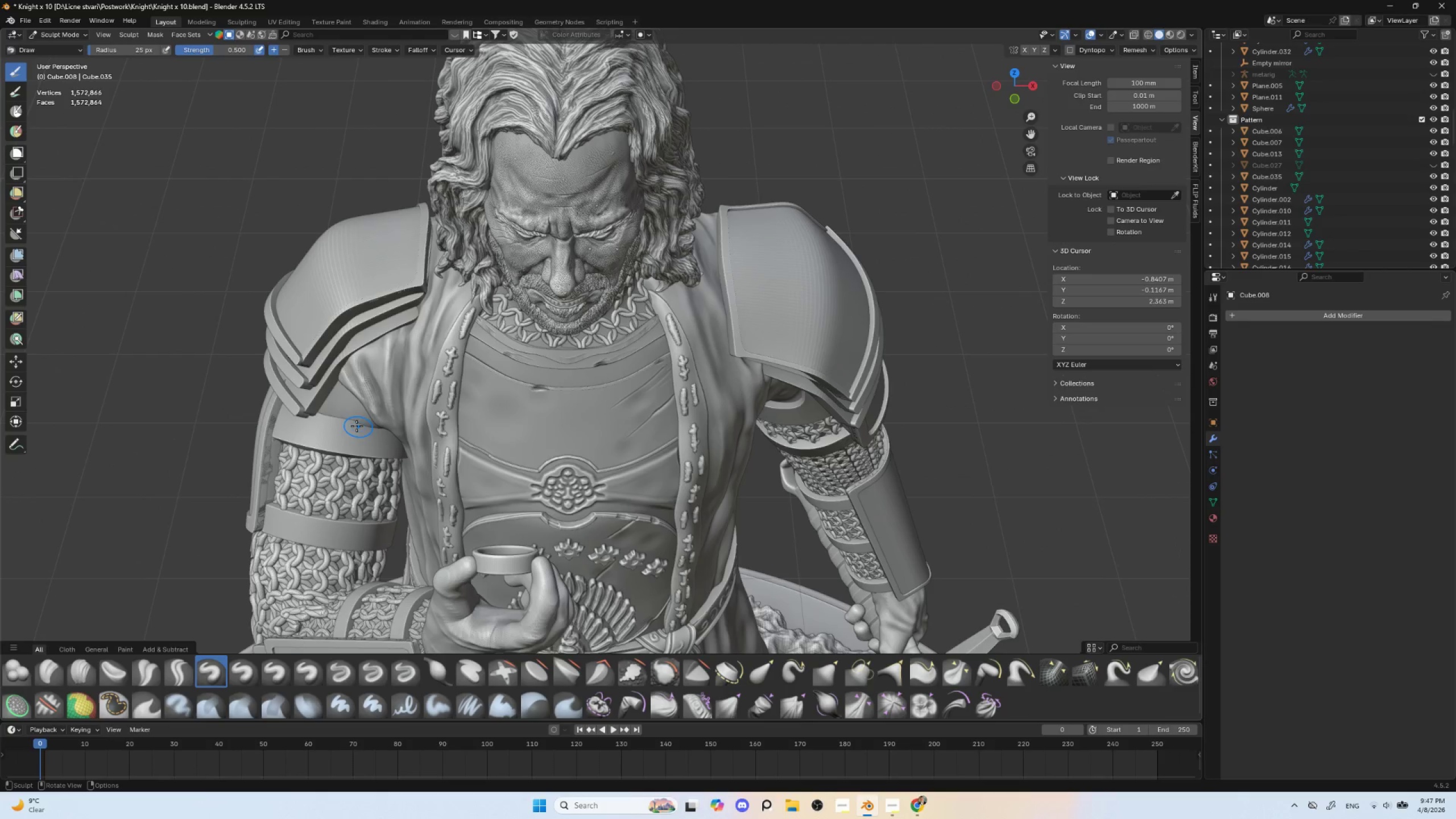 
hold_key(key=ControlLeft, duration=1.5)
left_click_drag(start_coordinate=[354, 423], to_coordinate=[379, 425])
 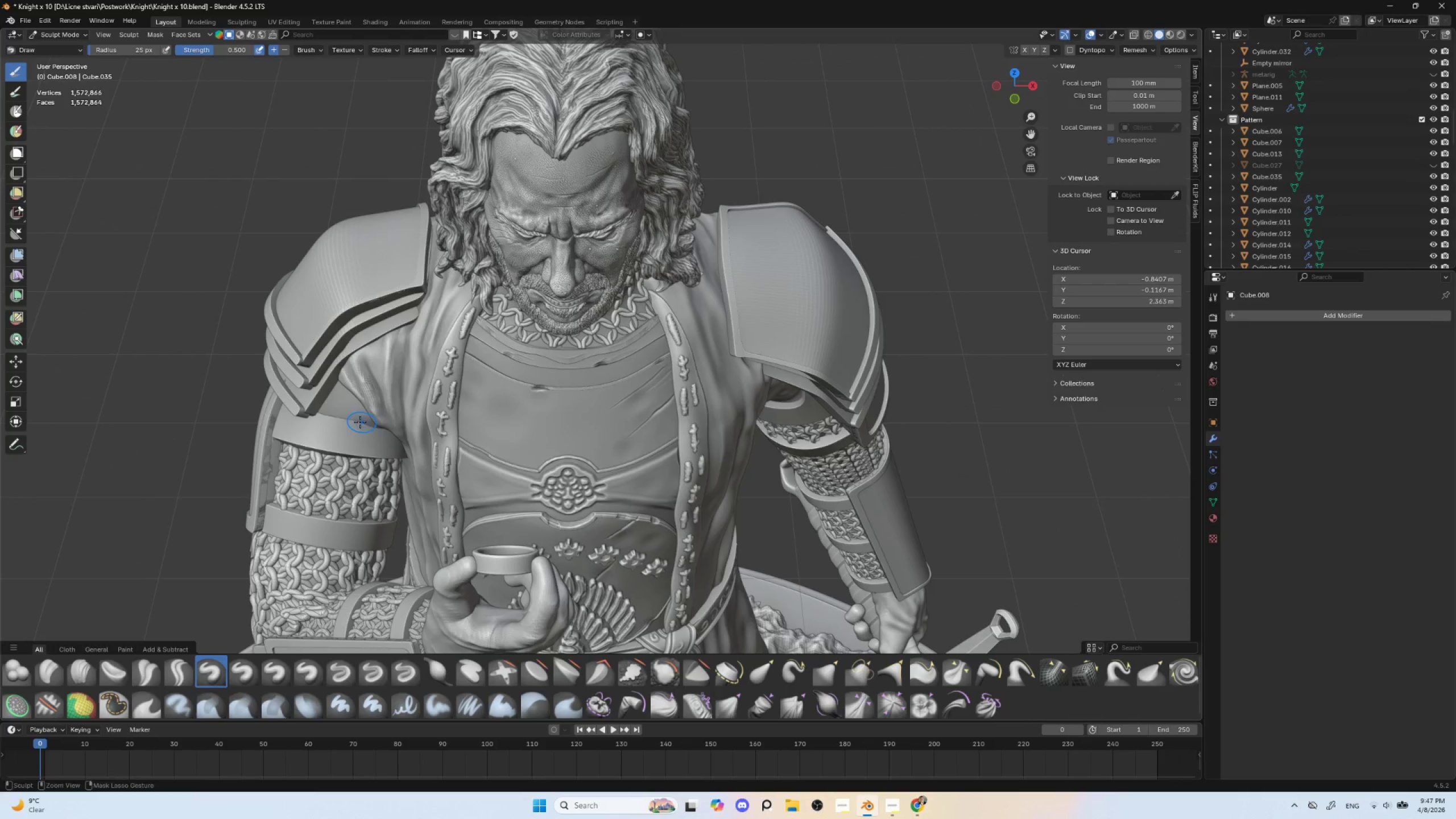 
left_click_drag(start_coordinate=[360, 423], to_coordinate=[387, 427])
 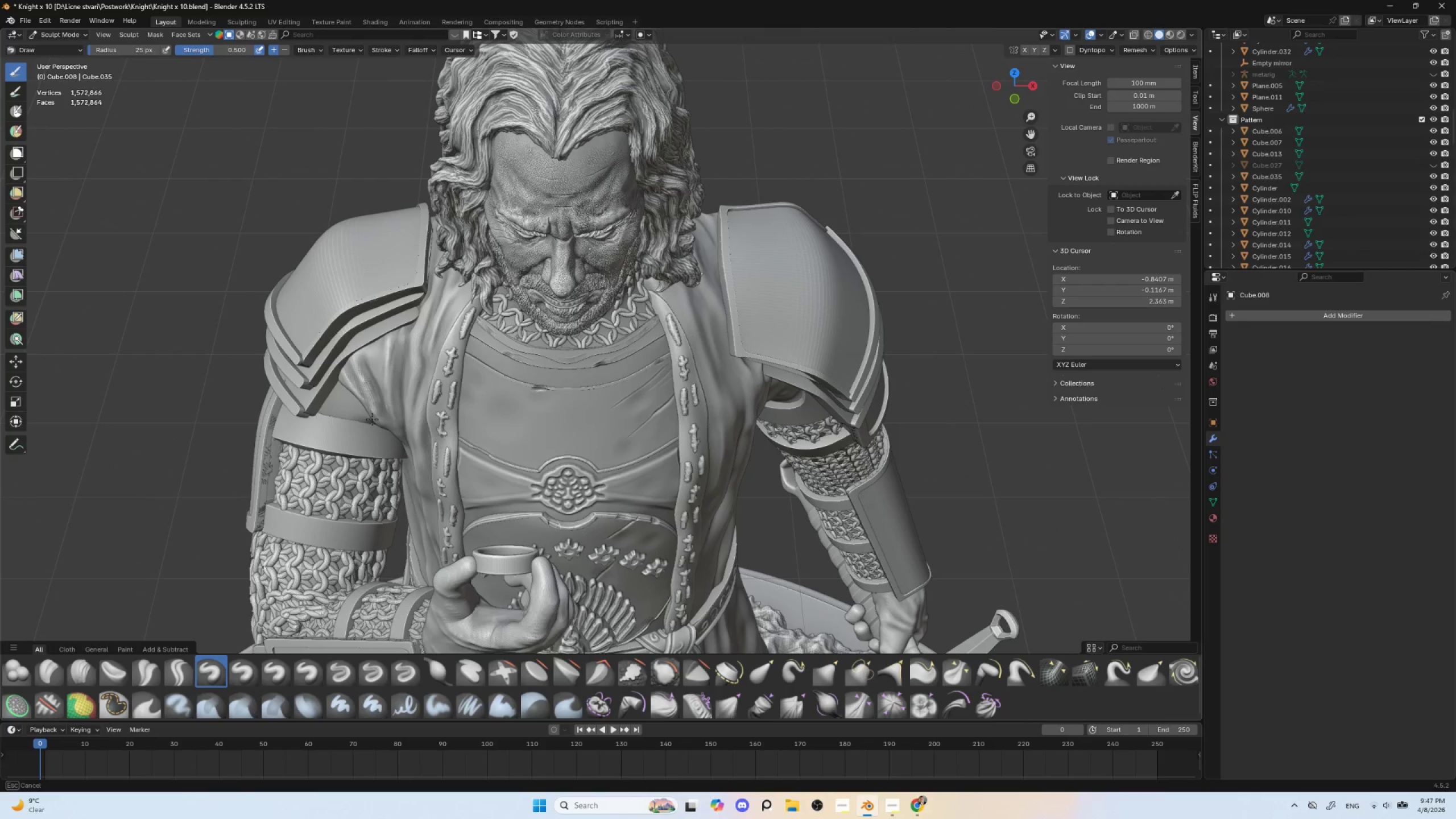 
left_click_drag(start_coordinate=[358, 417], to_coordinate=[388, 420])
 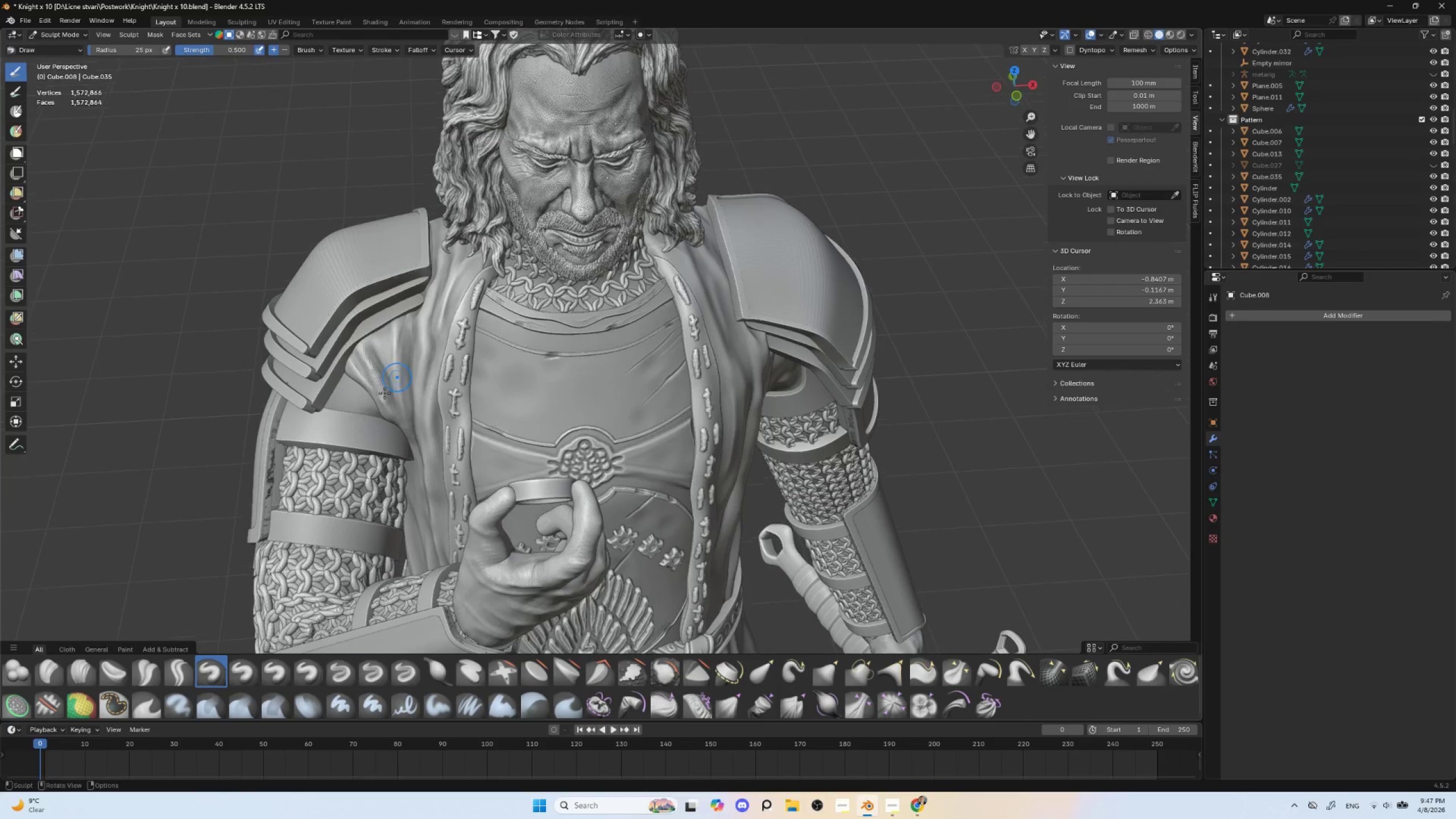 
hold_key(key=ControlLeft, duration=1.2)
left_click_drag(start_coordinate=[330, 403], to_coordinate=[363, 407])
 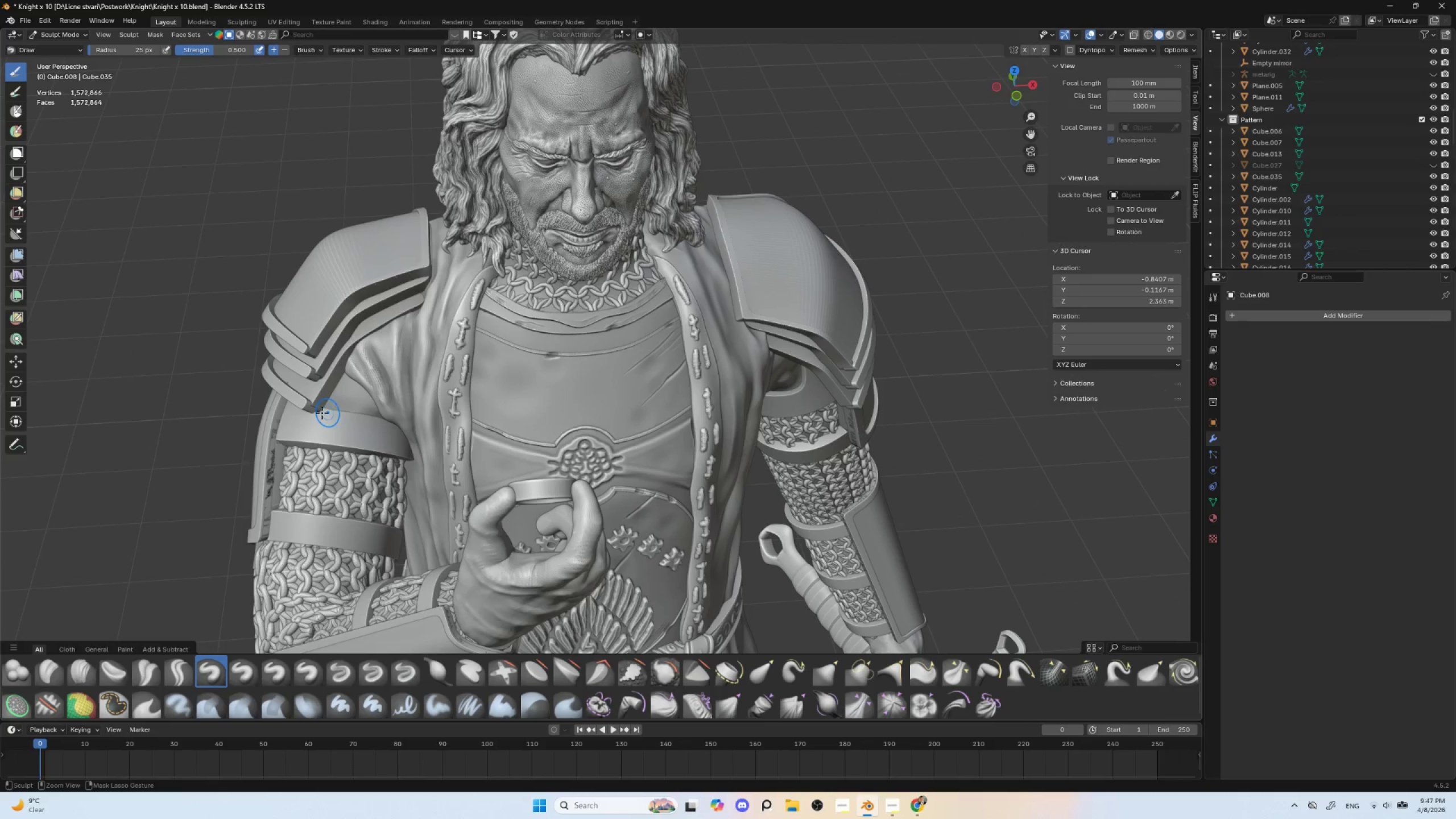 
left_click_drag(start_coordinate=[320, 410], to_coordinate=[370, 413])
 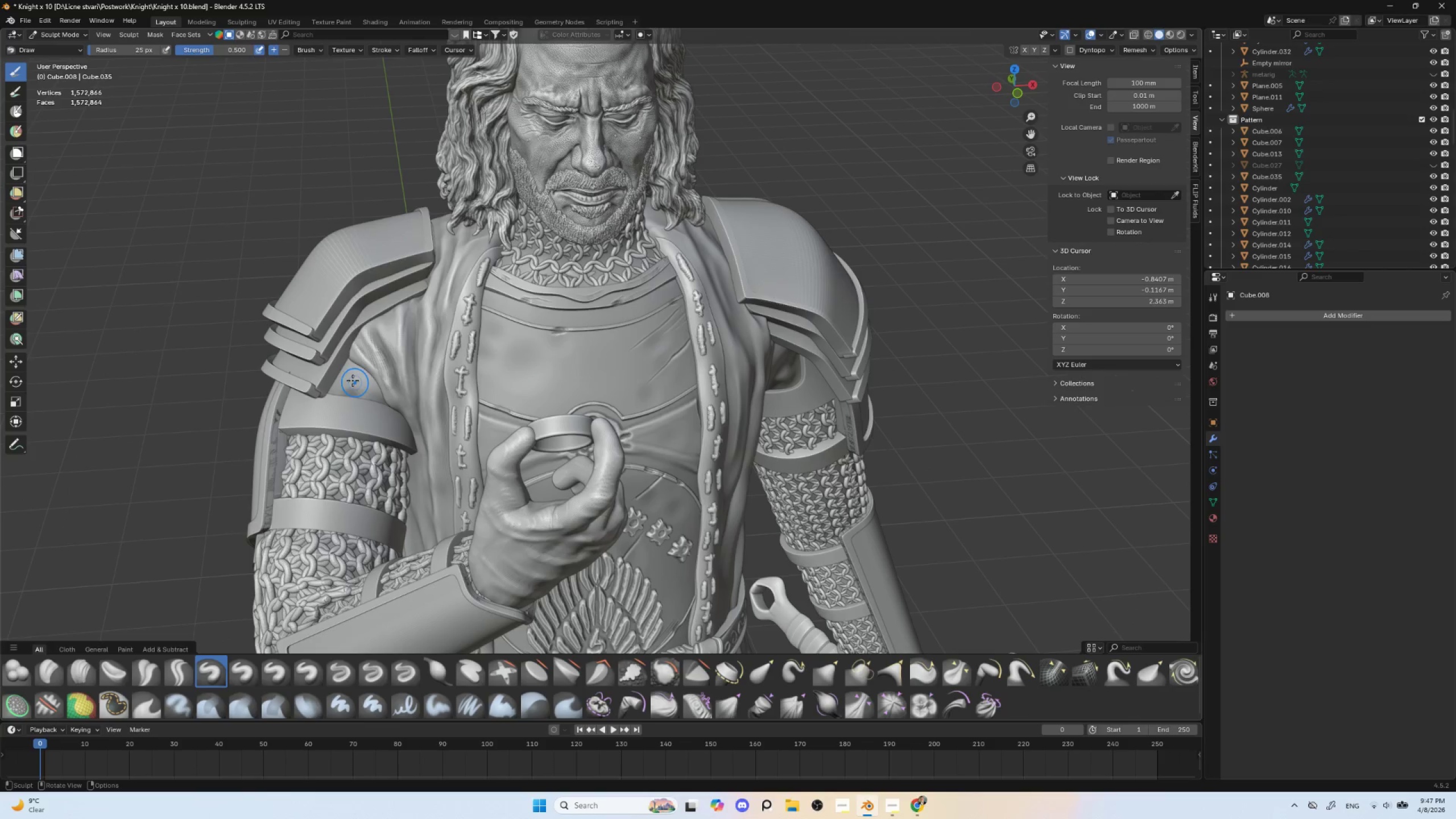 
key(BracketLeft)
 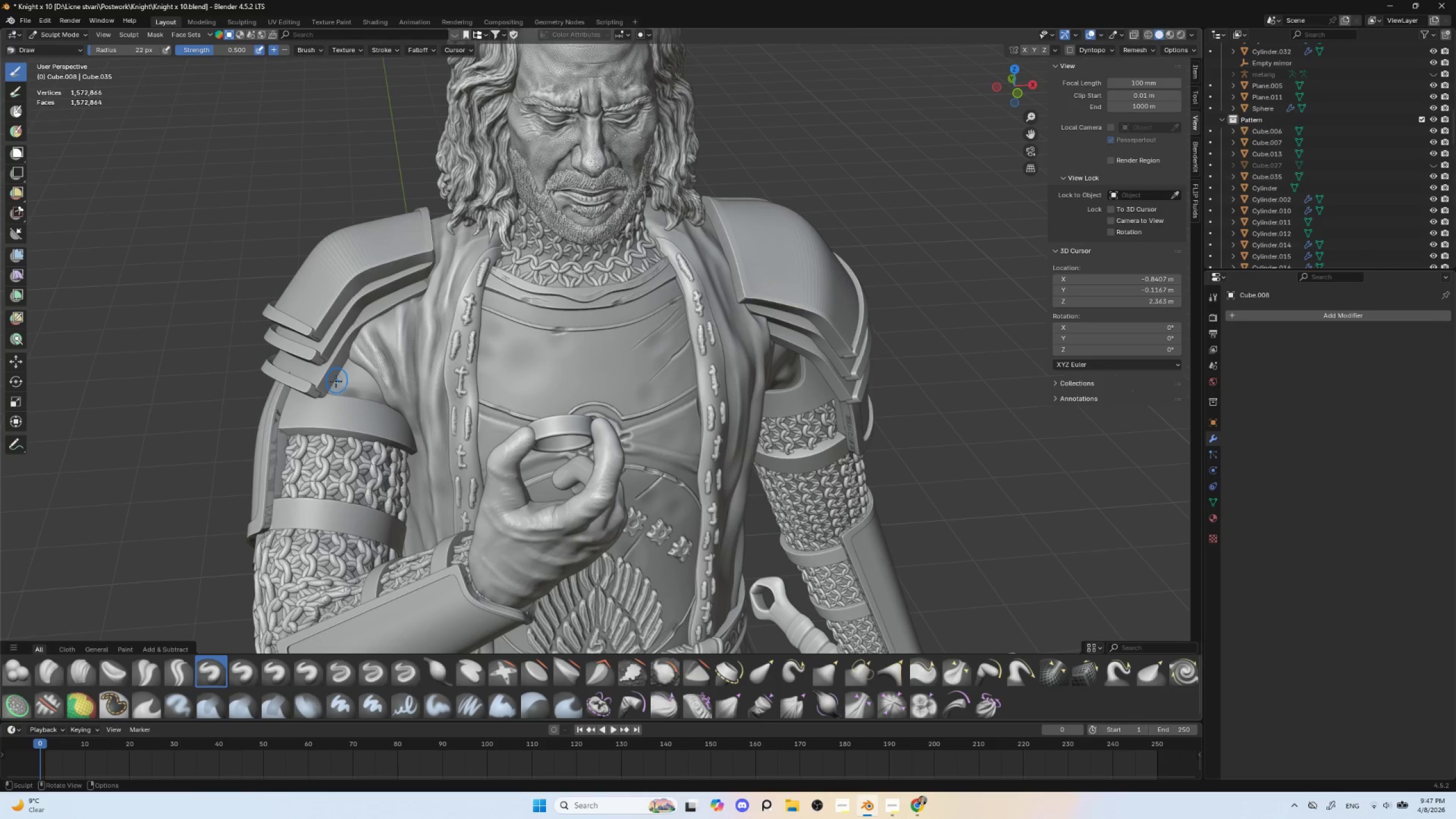 
key(BracketLeft)
 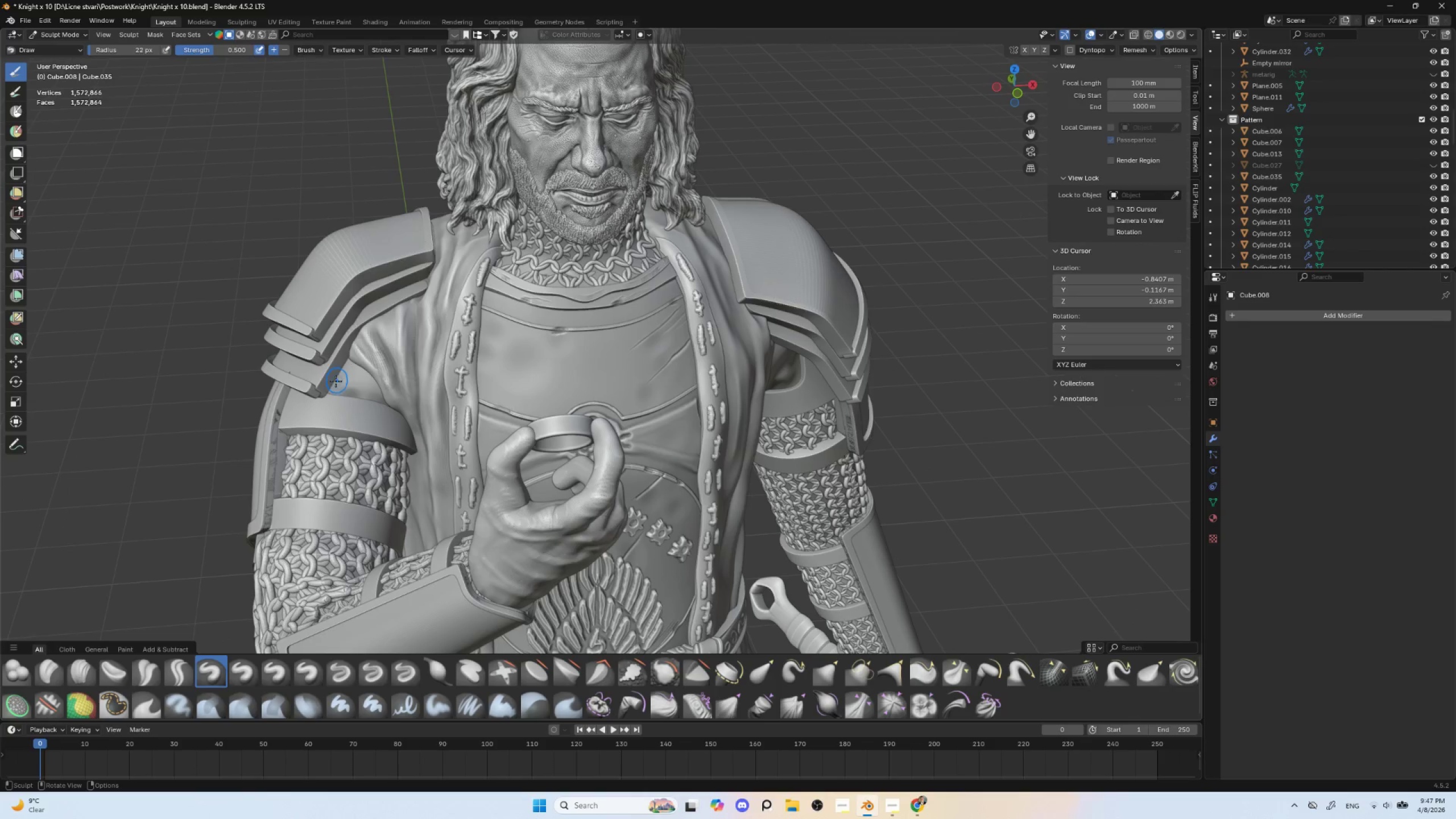 
key(BracketLeft)
 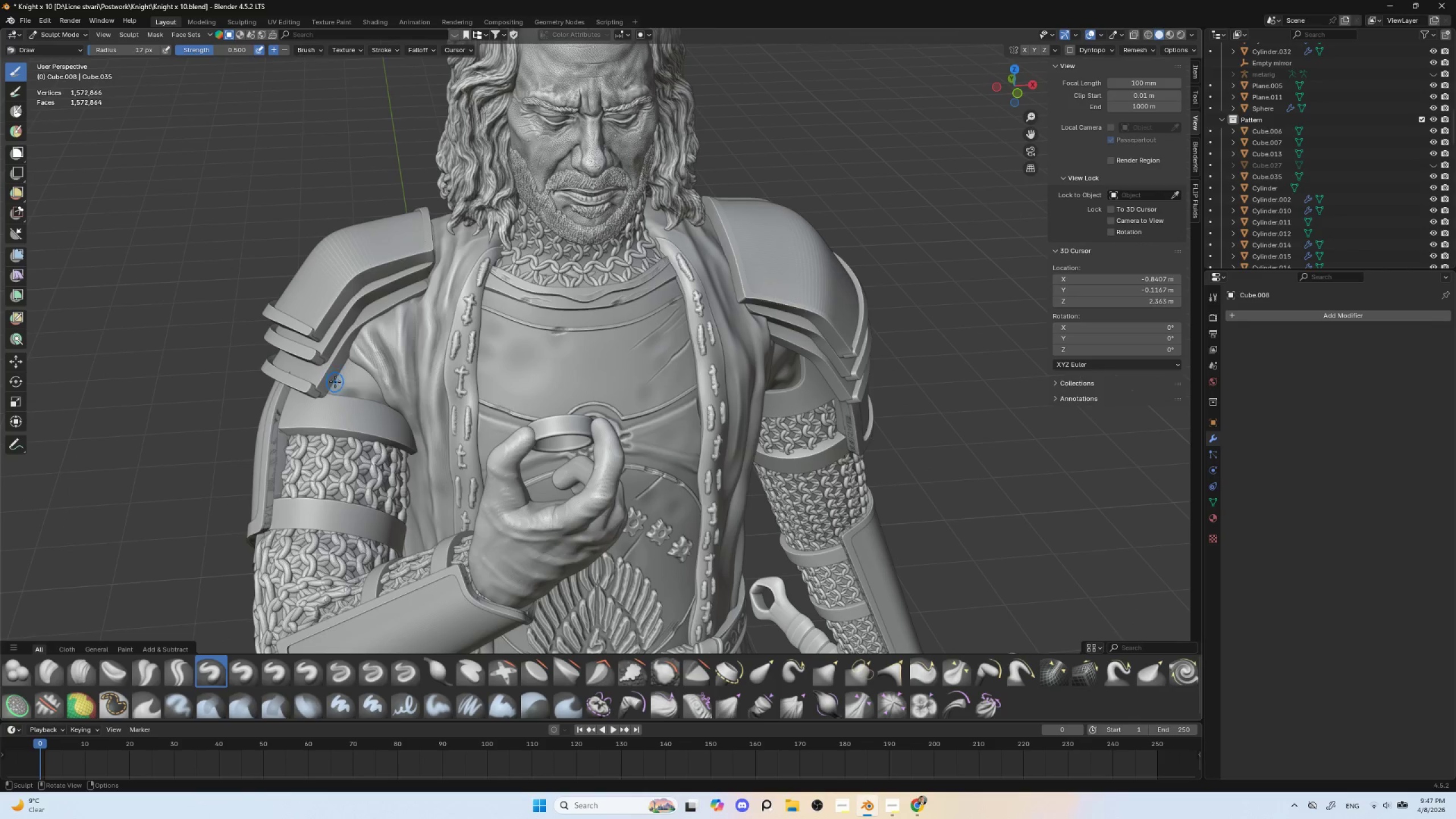 
key(BracketLeft)
 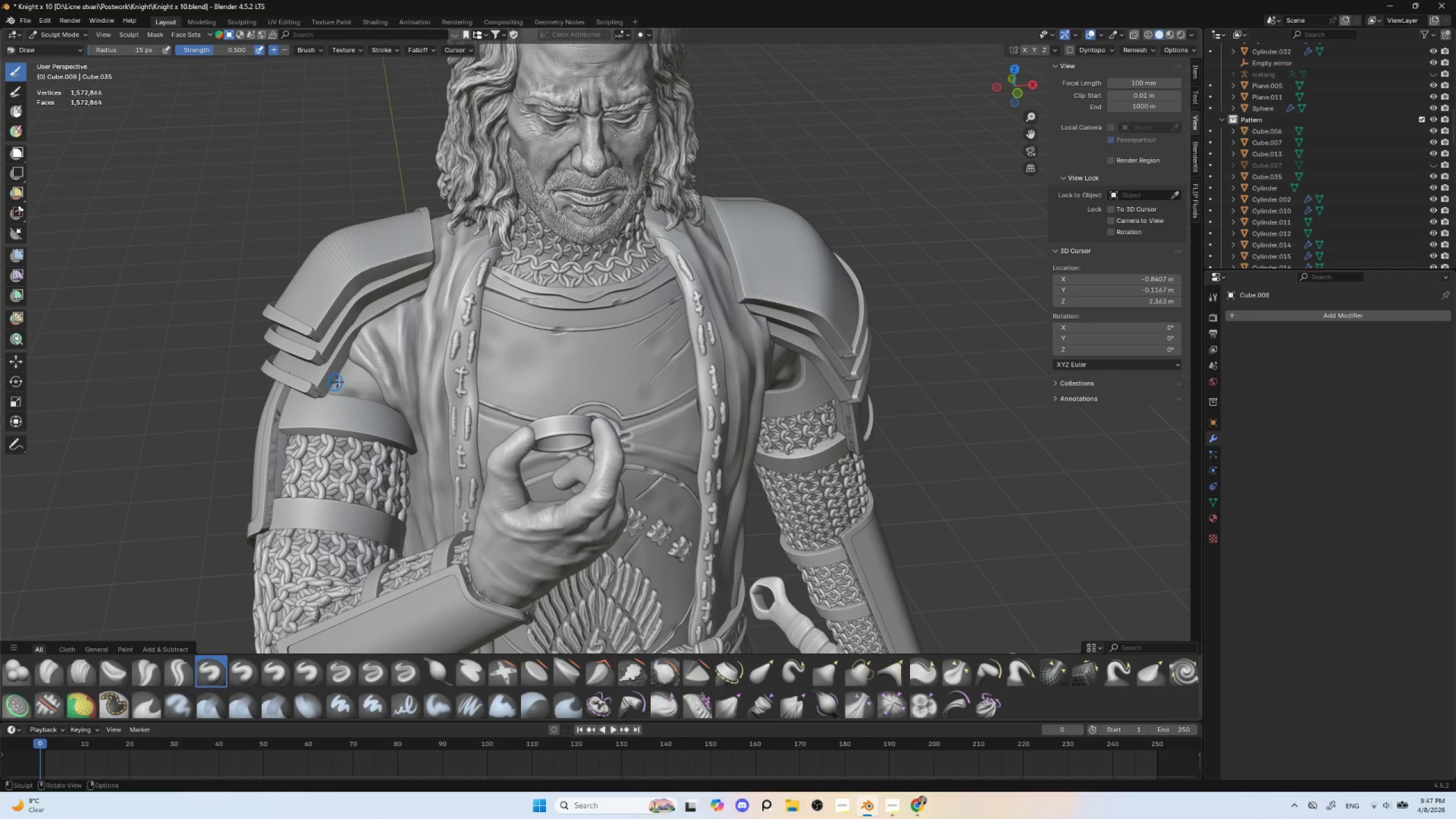 
left_click_drag(start_coordinate=[337, 382], to_coordinate=[387, 388])
 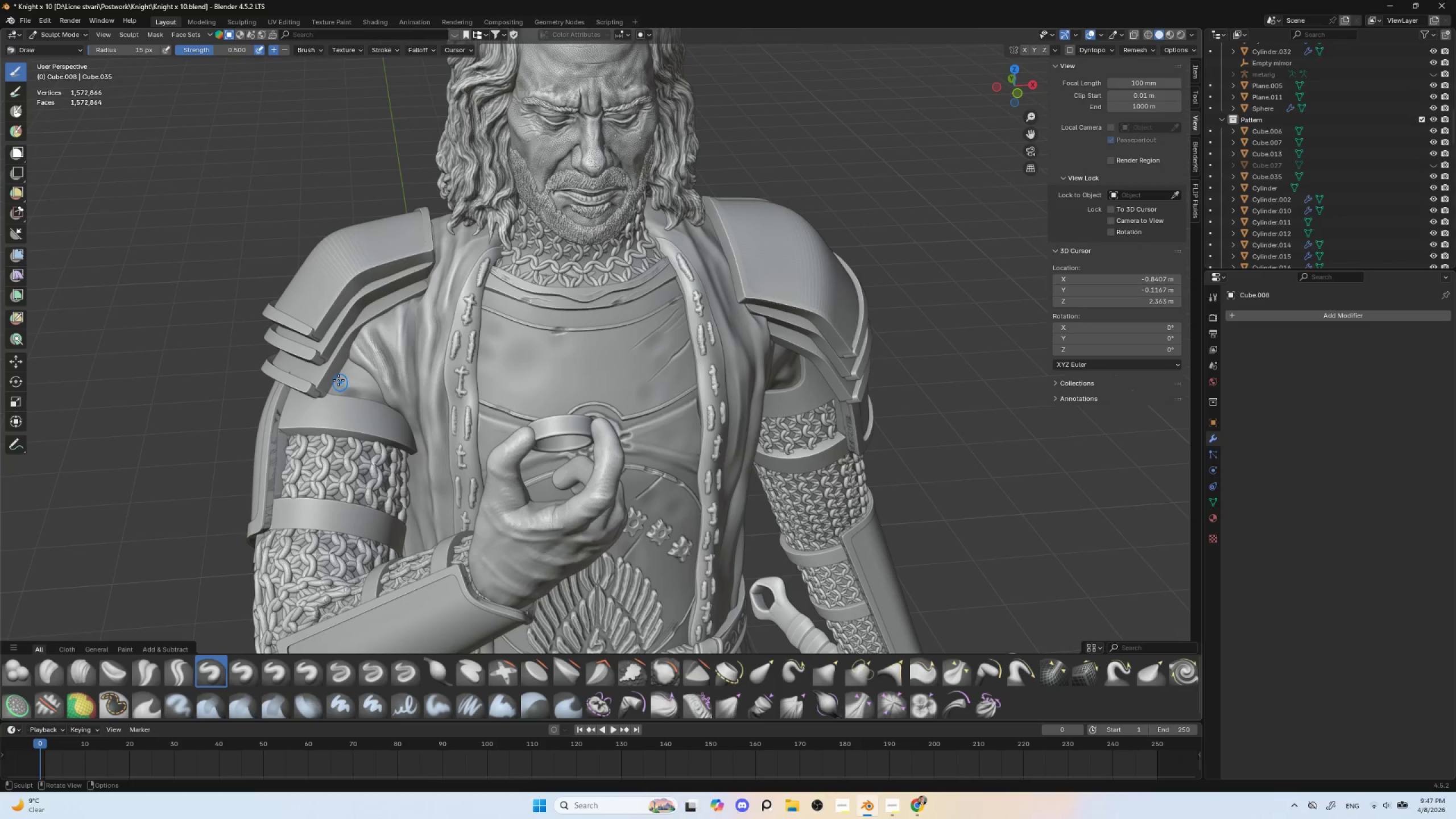 
left_click_drag(start_coordinate=[337, 378], to_coordinate=[380, 391])
 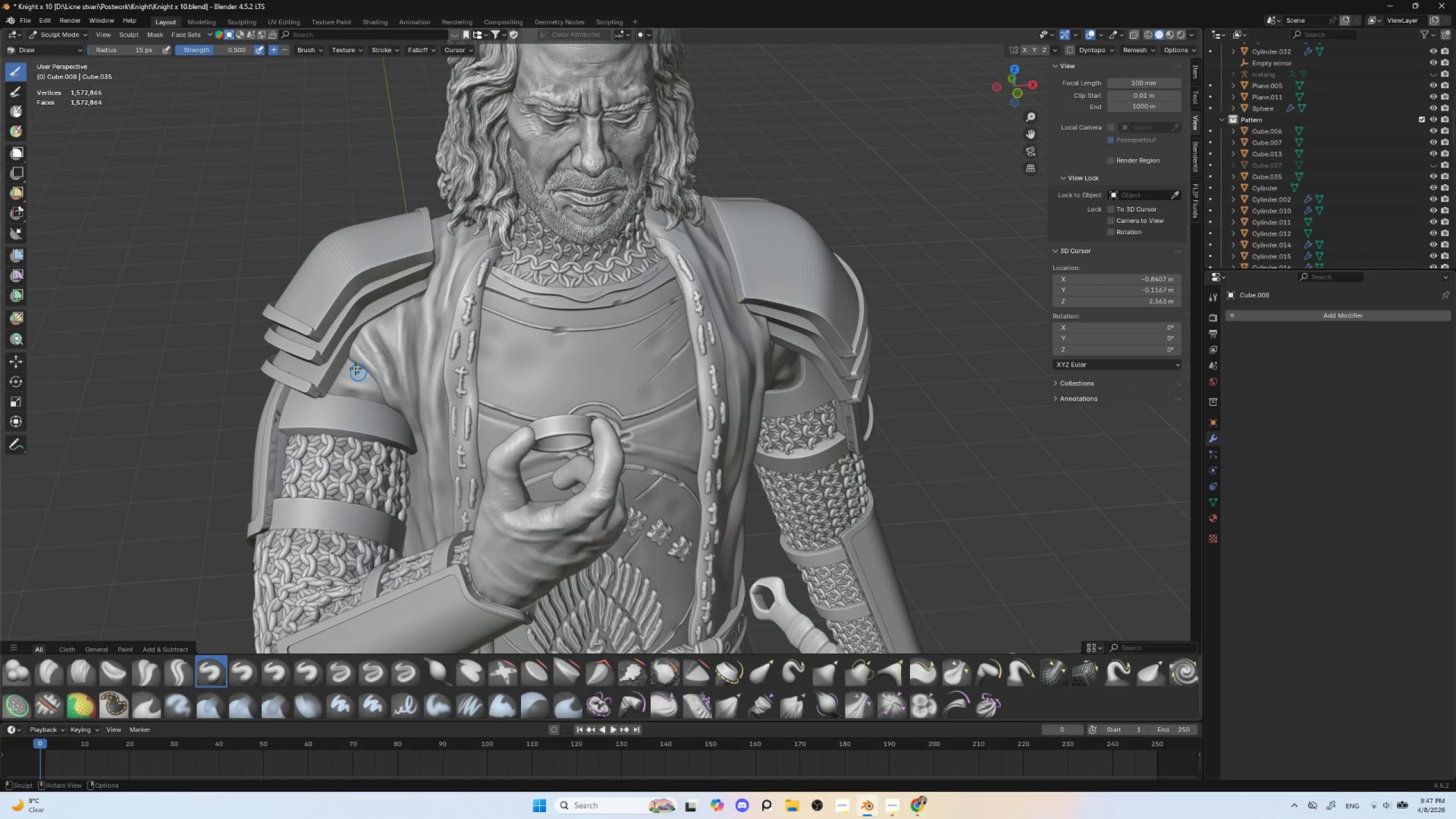 
left_click_drag(start_coordinate=[345, 358], to_coordinate=[380, 382])
 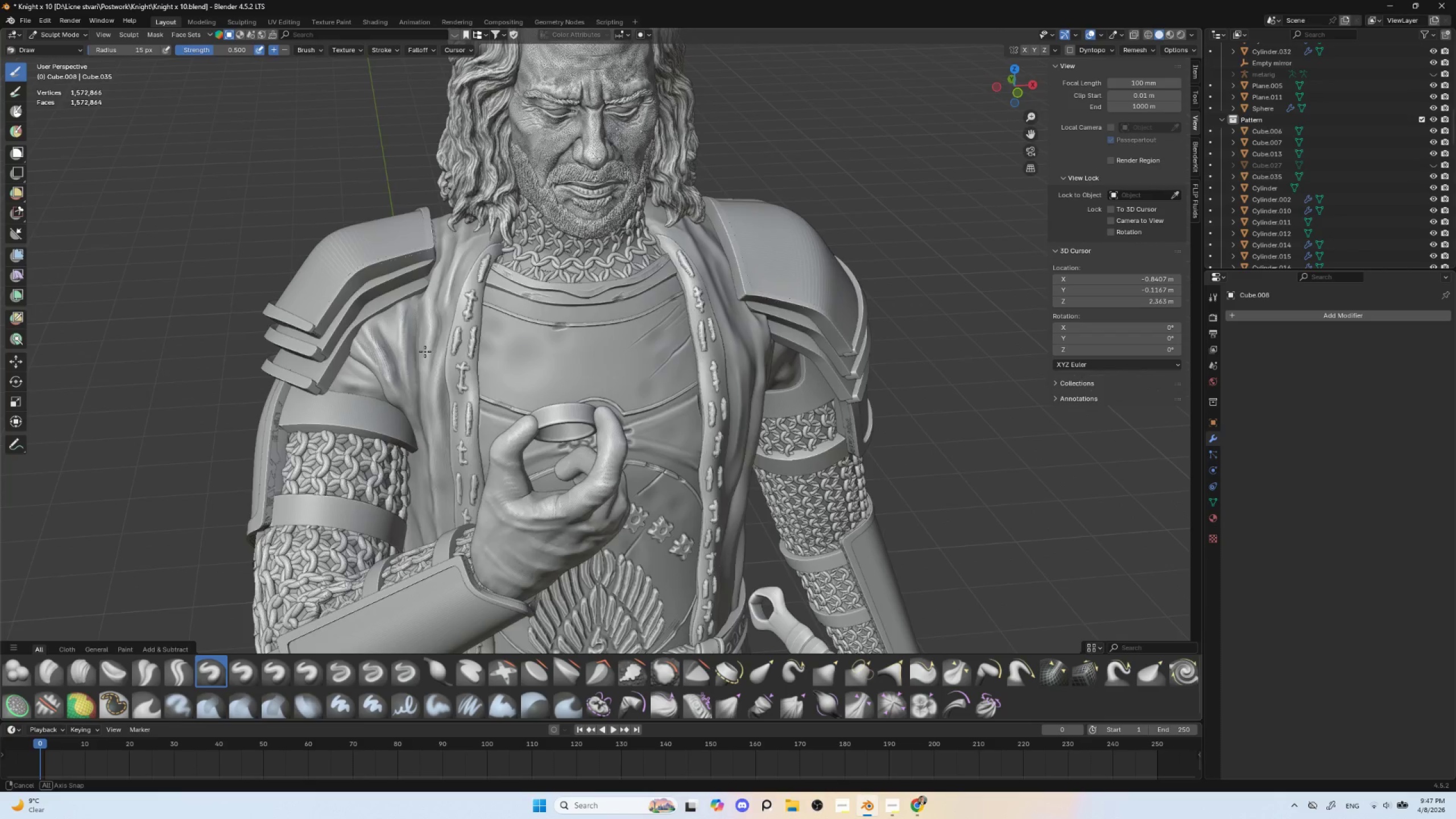 
hold_key(key=AltLeft, duration=0.39)
 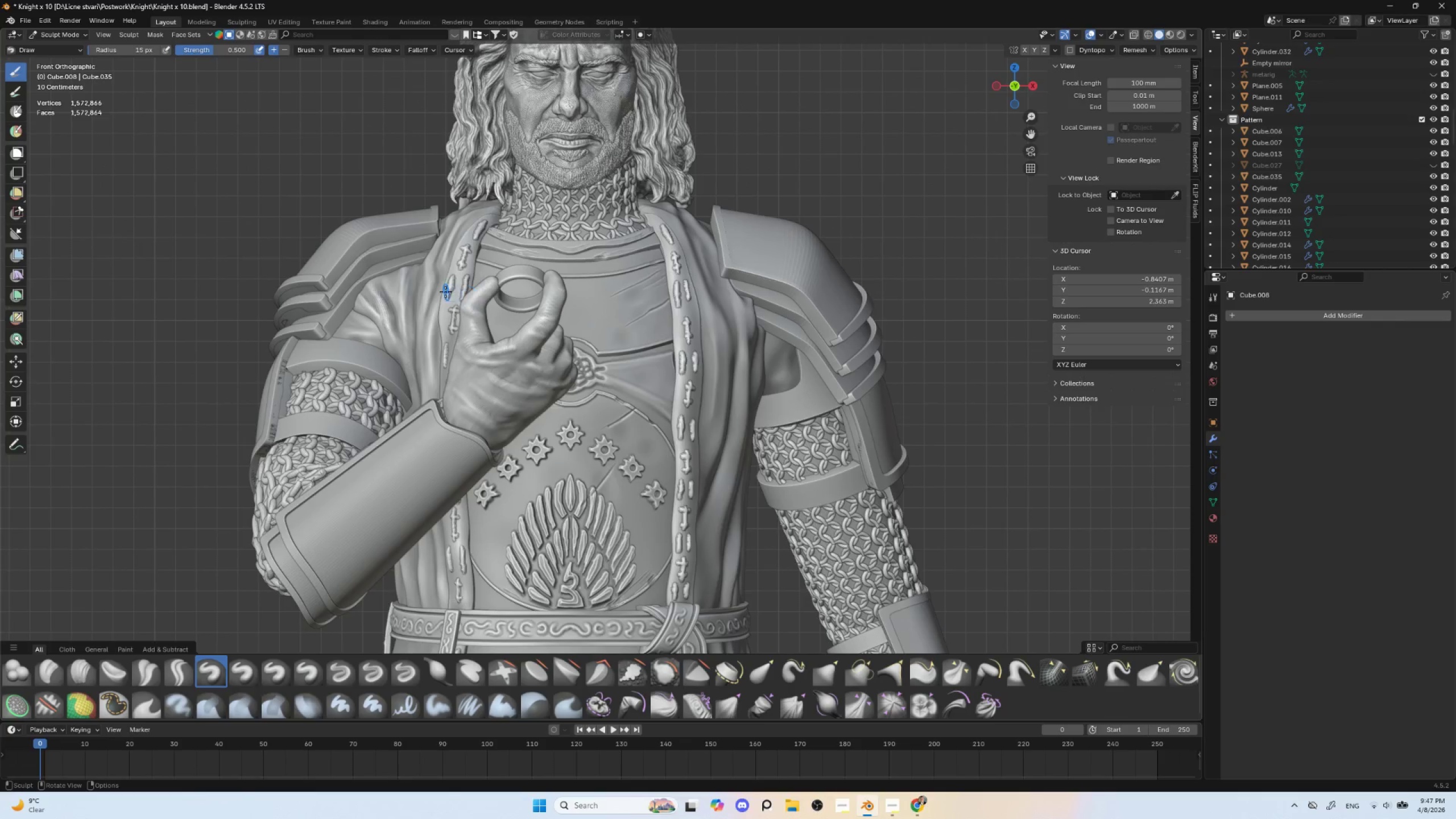 
hold_key(key=ControlLeft, duration=0.34)
 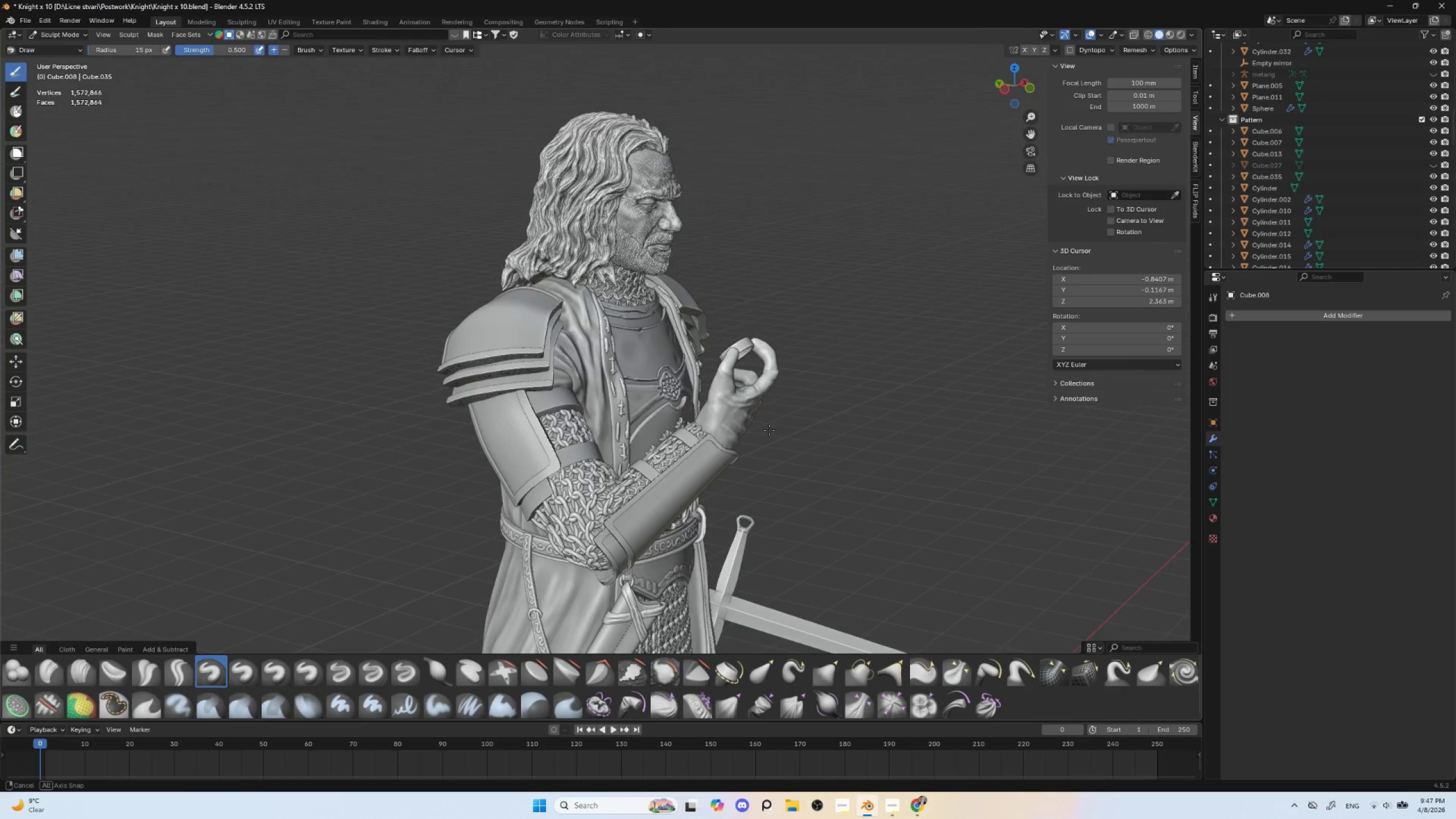 
hold_key(key=AltLeft, duration=0.41)
 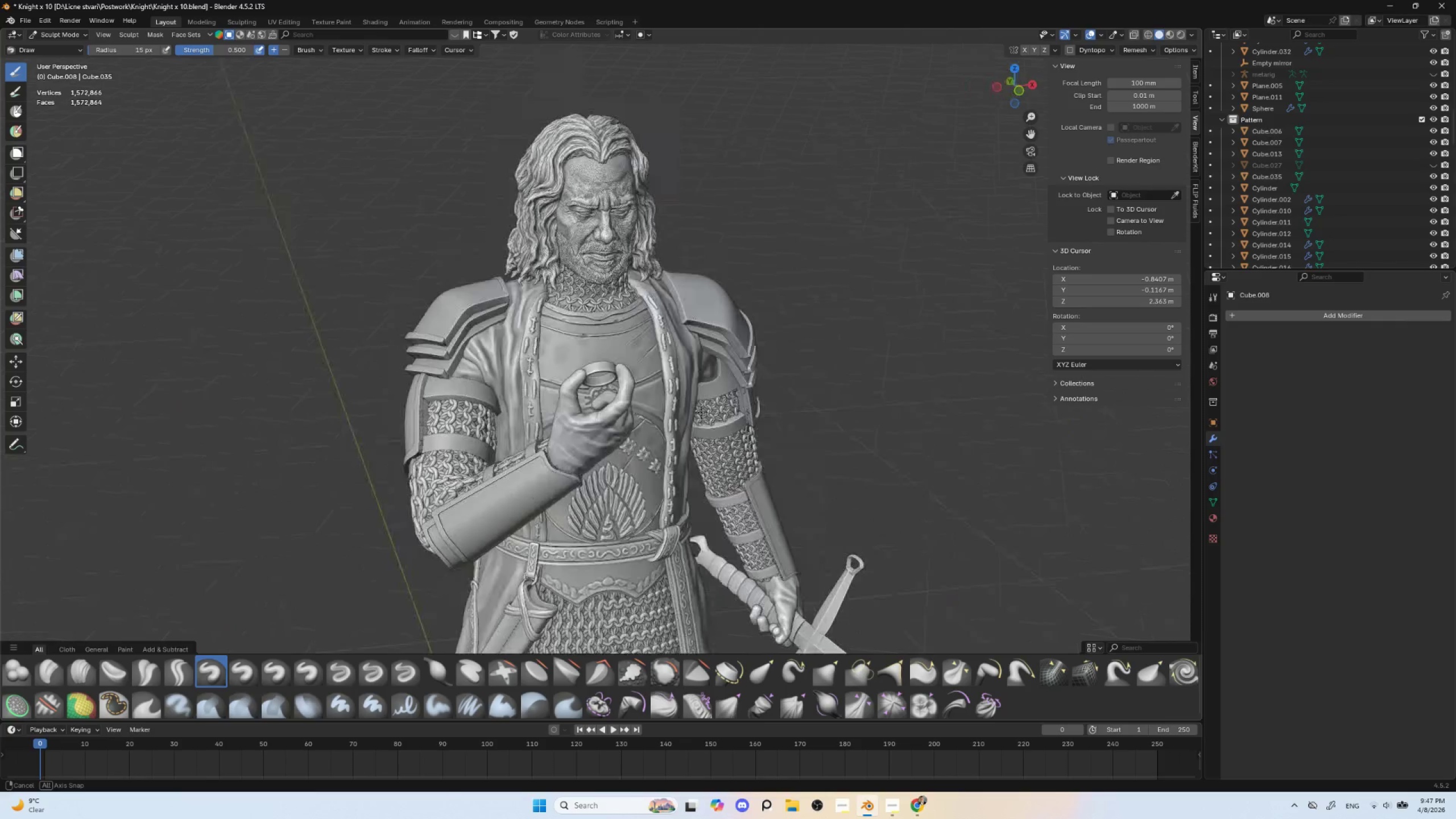 
hold_key(key=AltLeft, duration=0.36)
 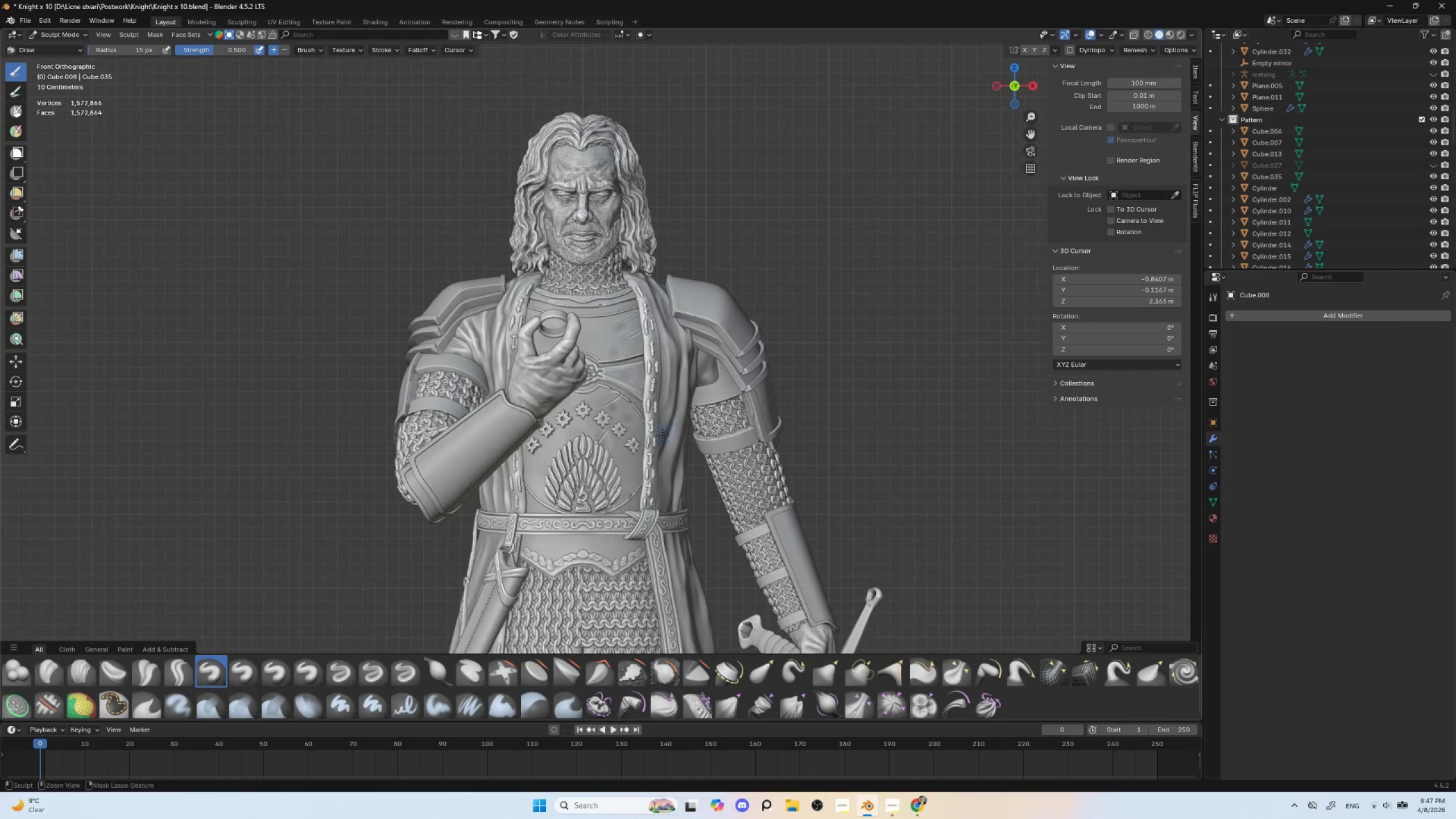 
hold_key(key=ControlLeft, duration=0.34)
 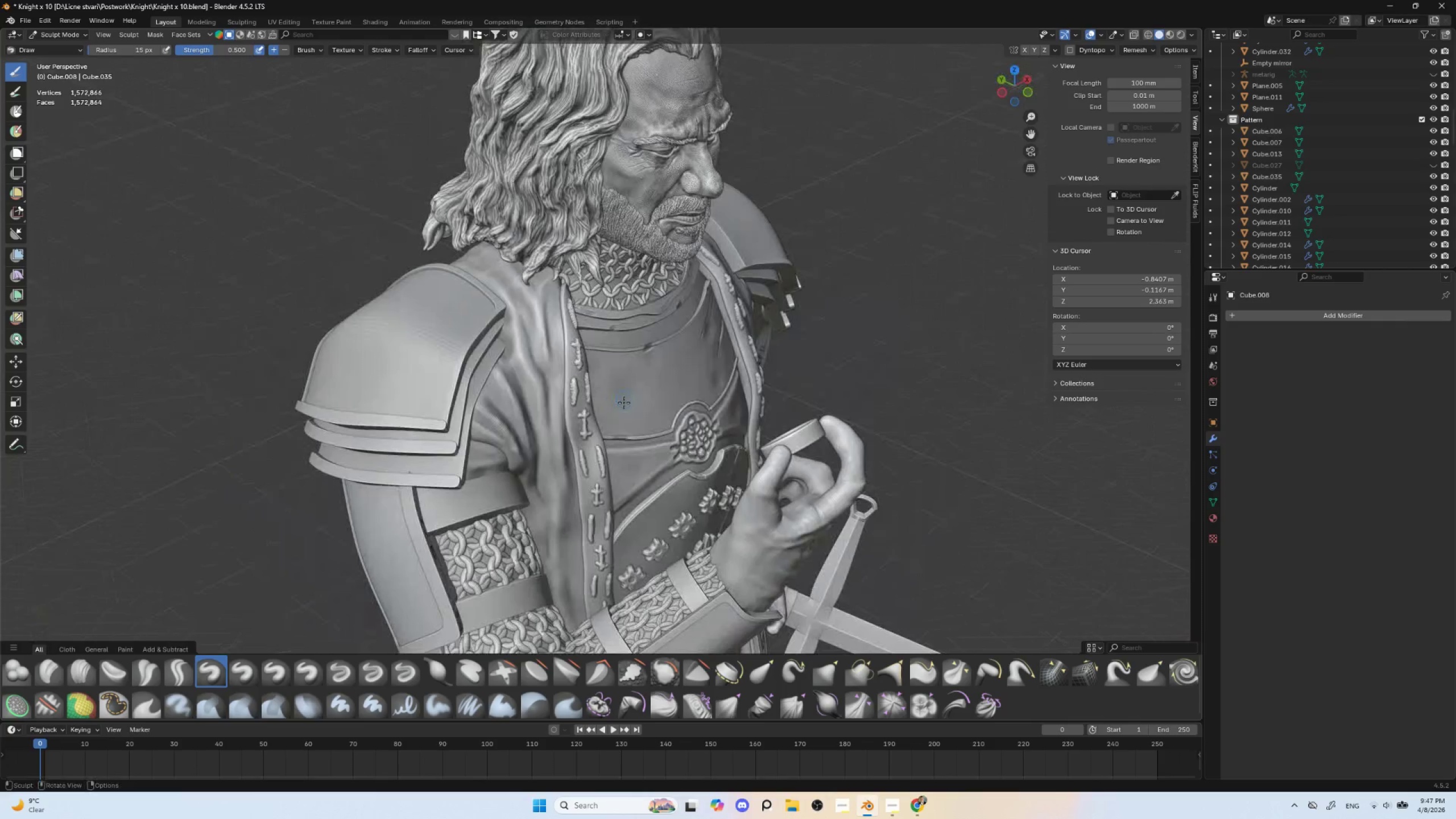 
key(Control+ControlLeft)
 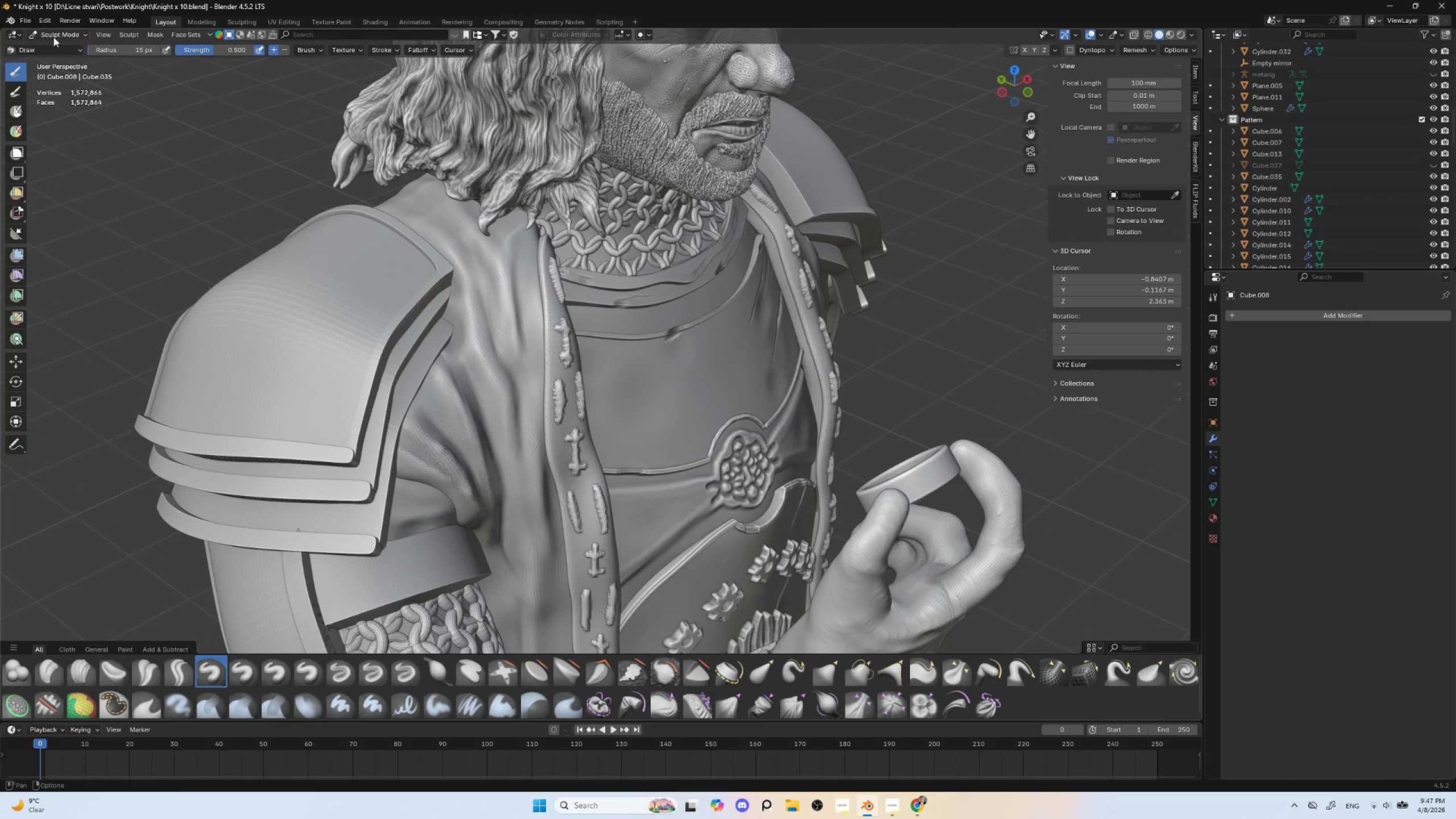 
double_click([59, 44])
 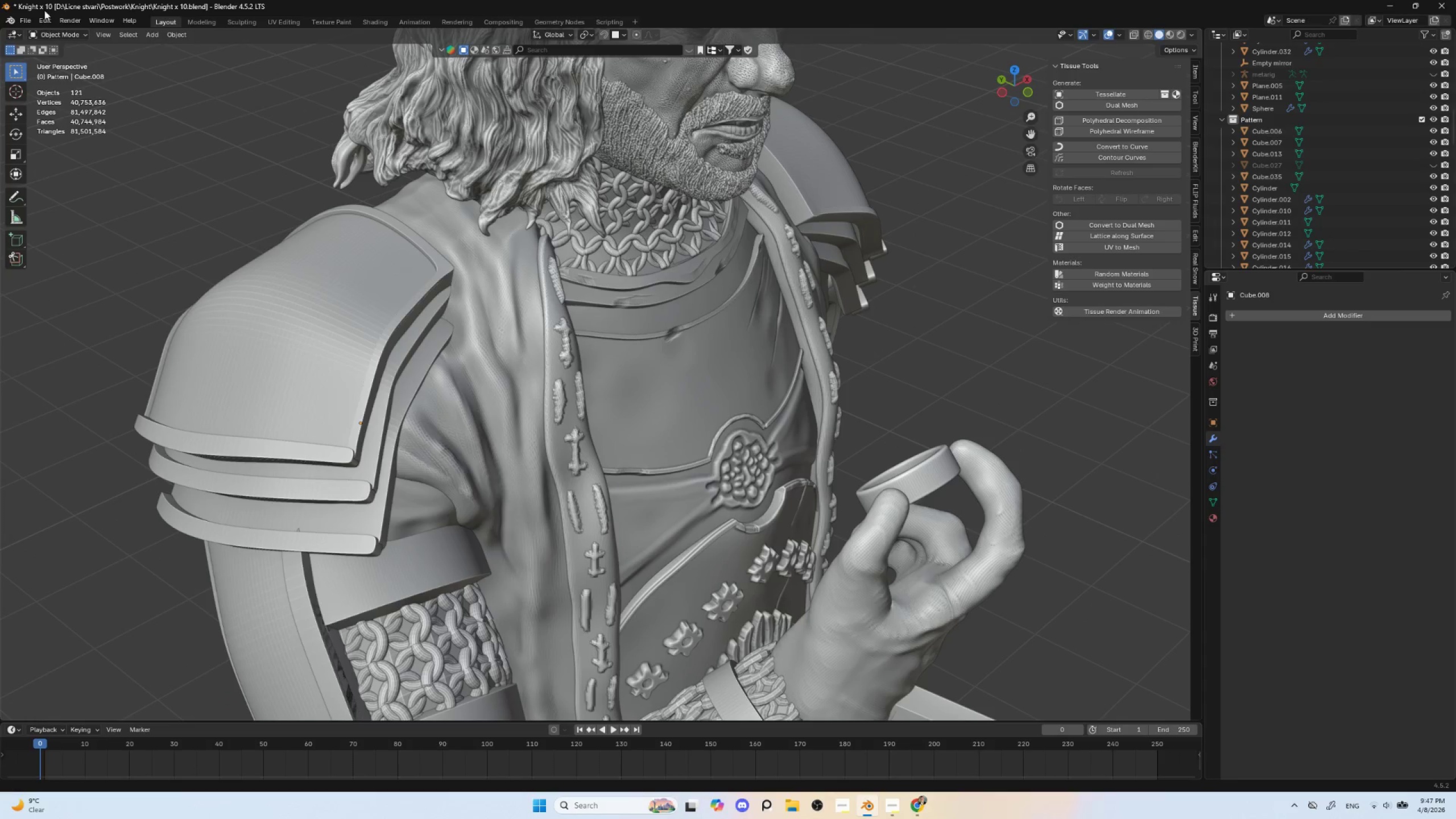 
left_click([25, 20])
 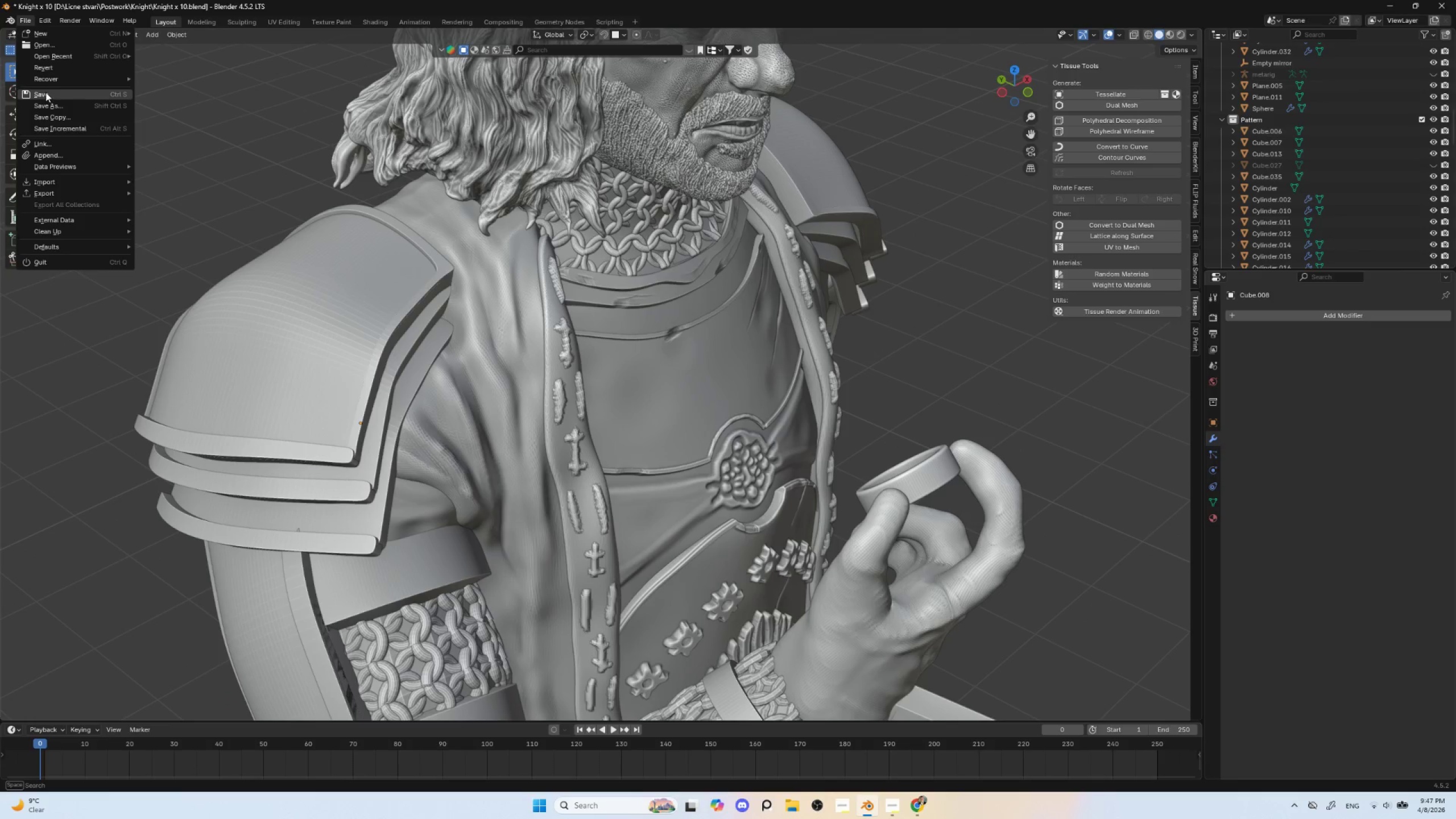 
left_click([47, 93])
 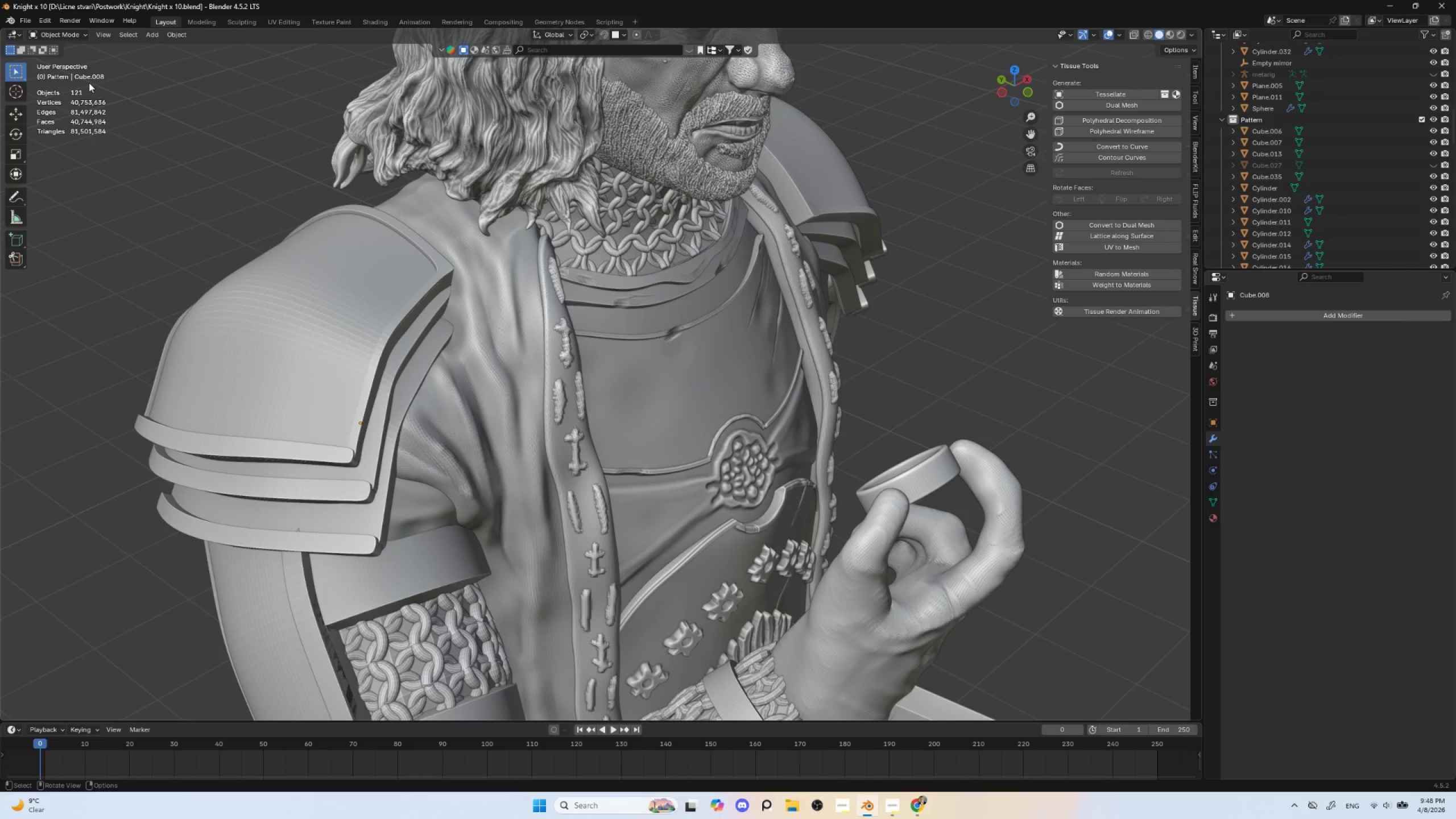 
wait(70.74)
 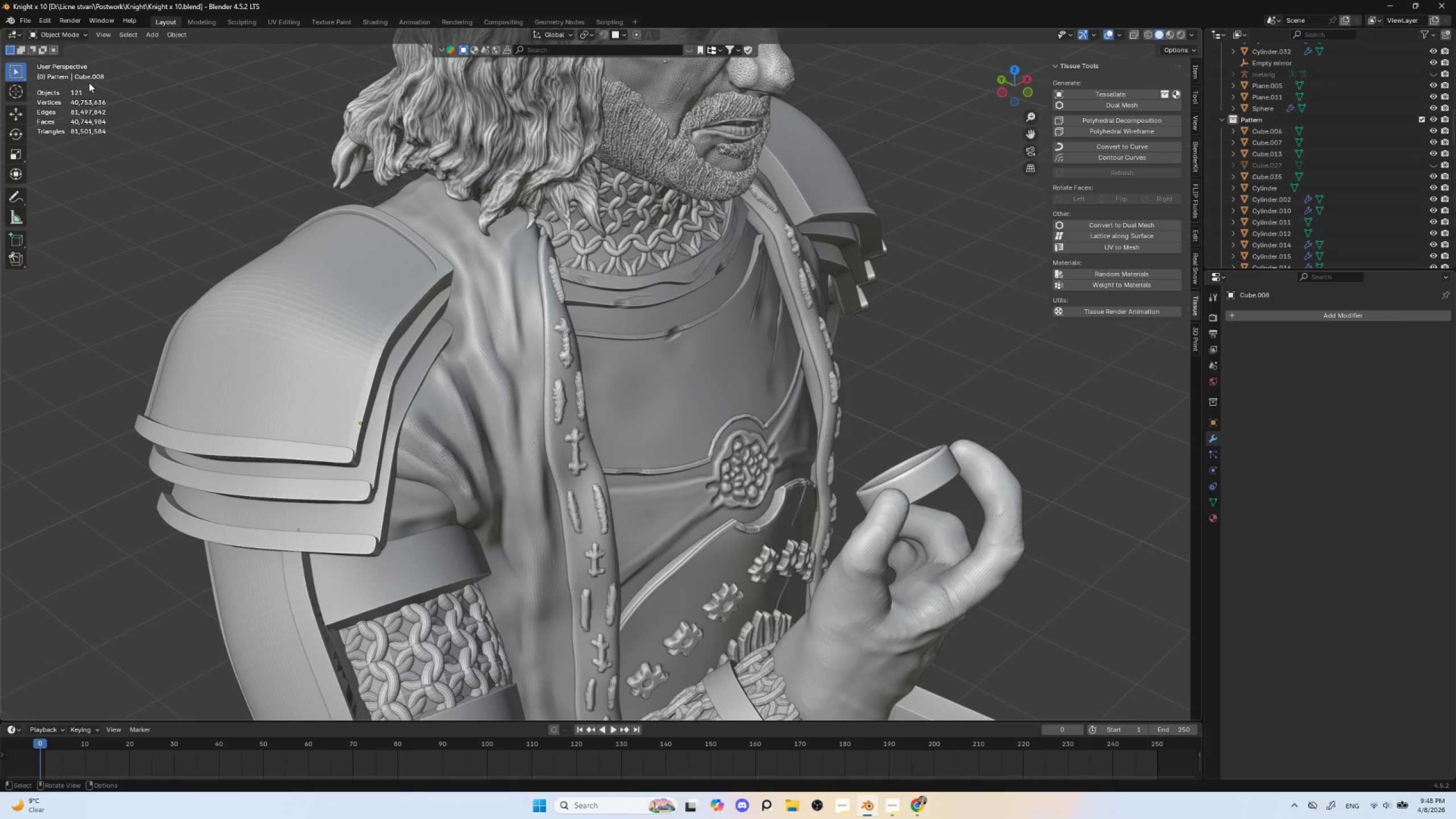 
left_click([326, 461])
 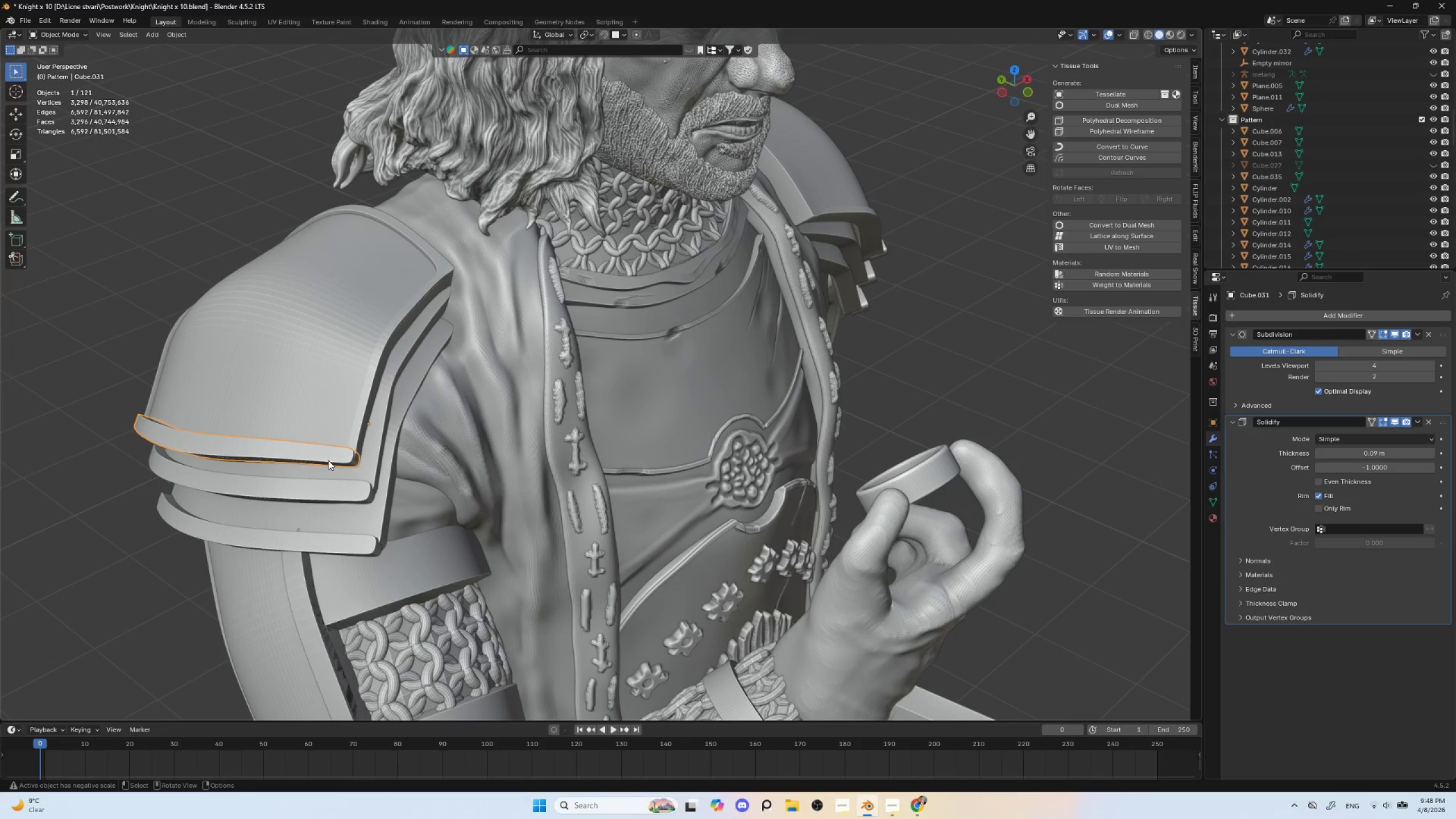 
key(Tab)
 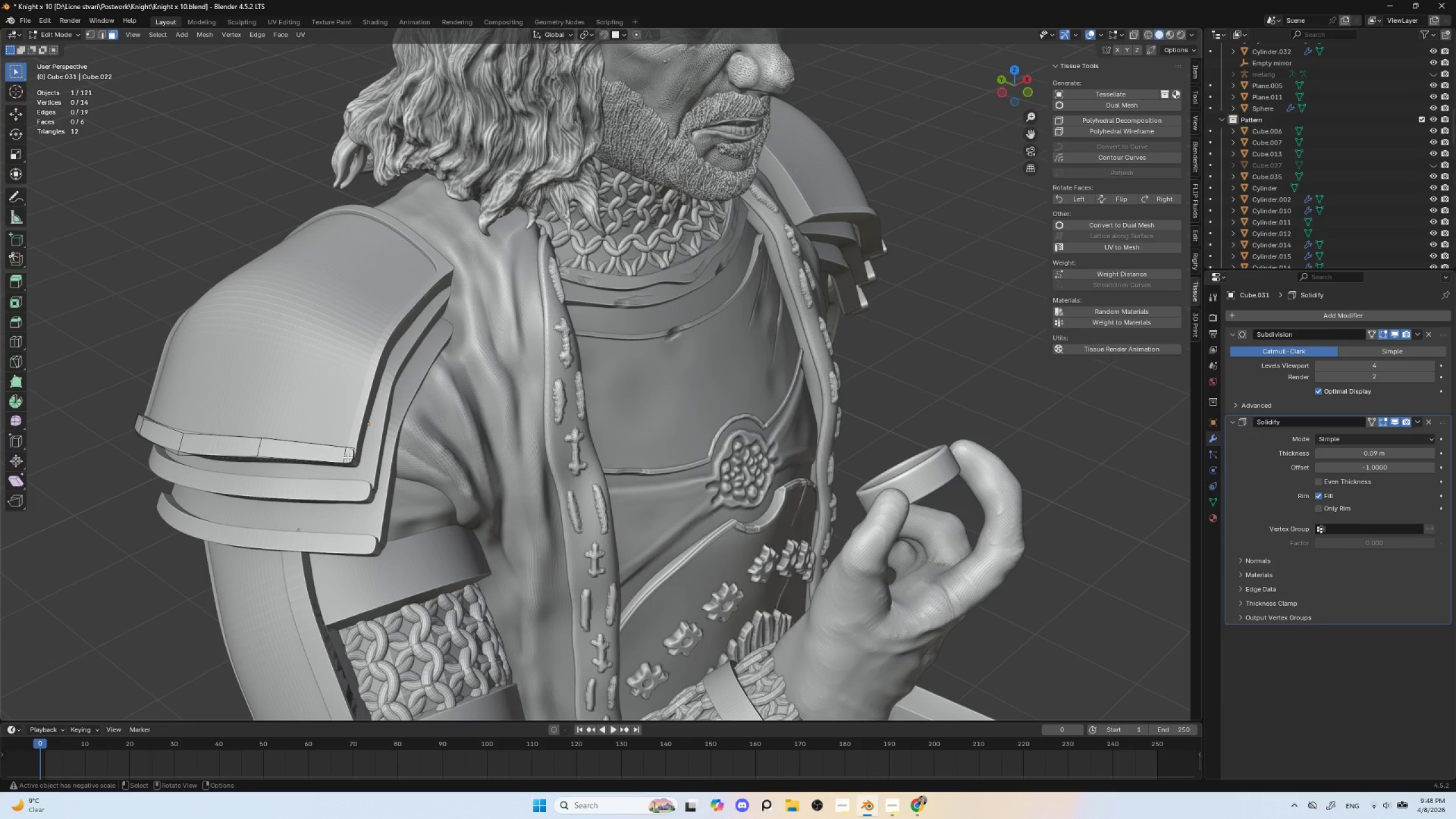 
left_click([346, 457])
 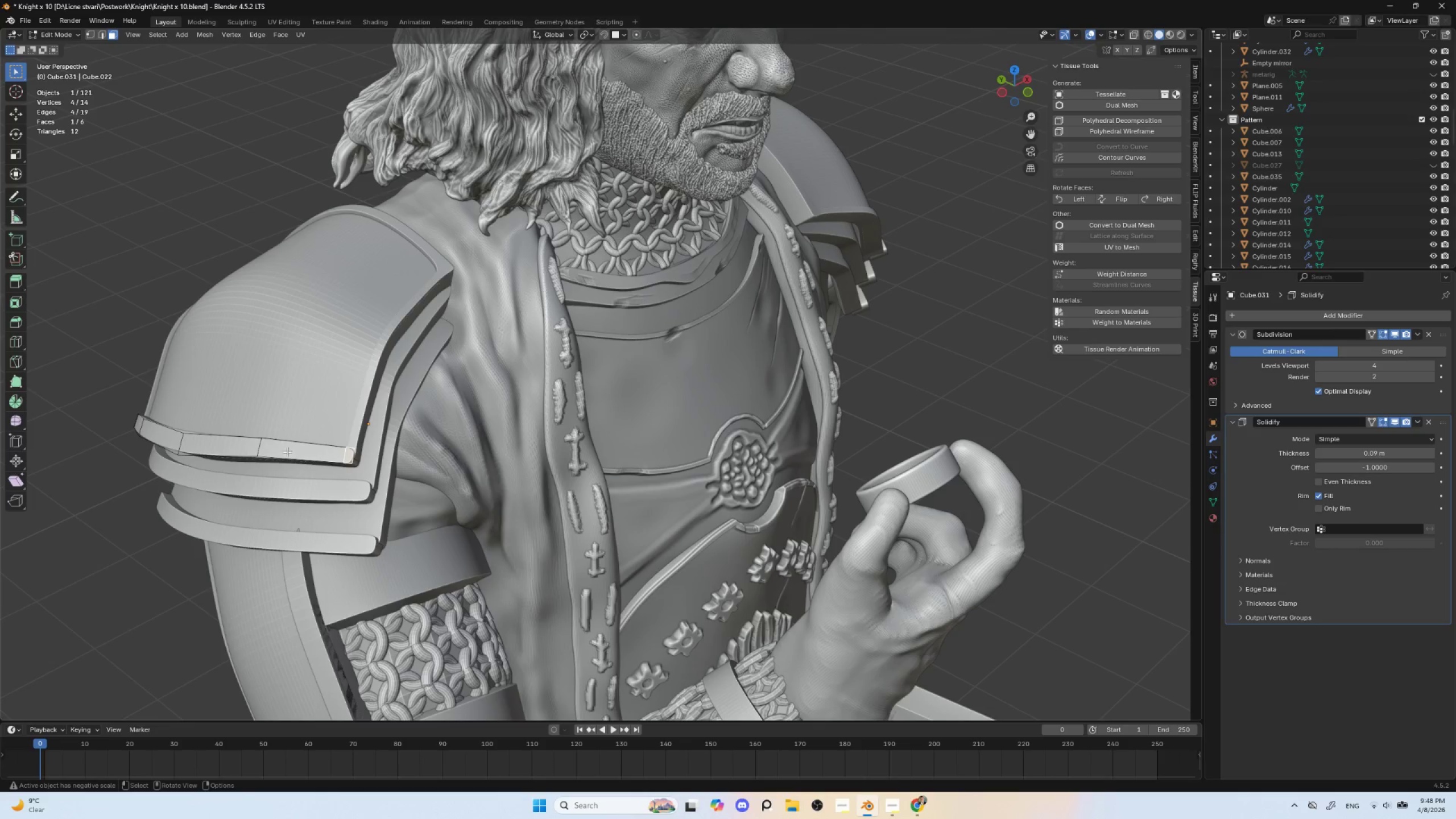 
key(Tab)
 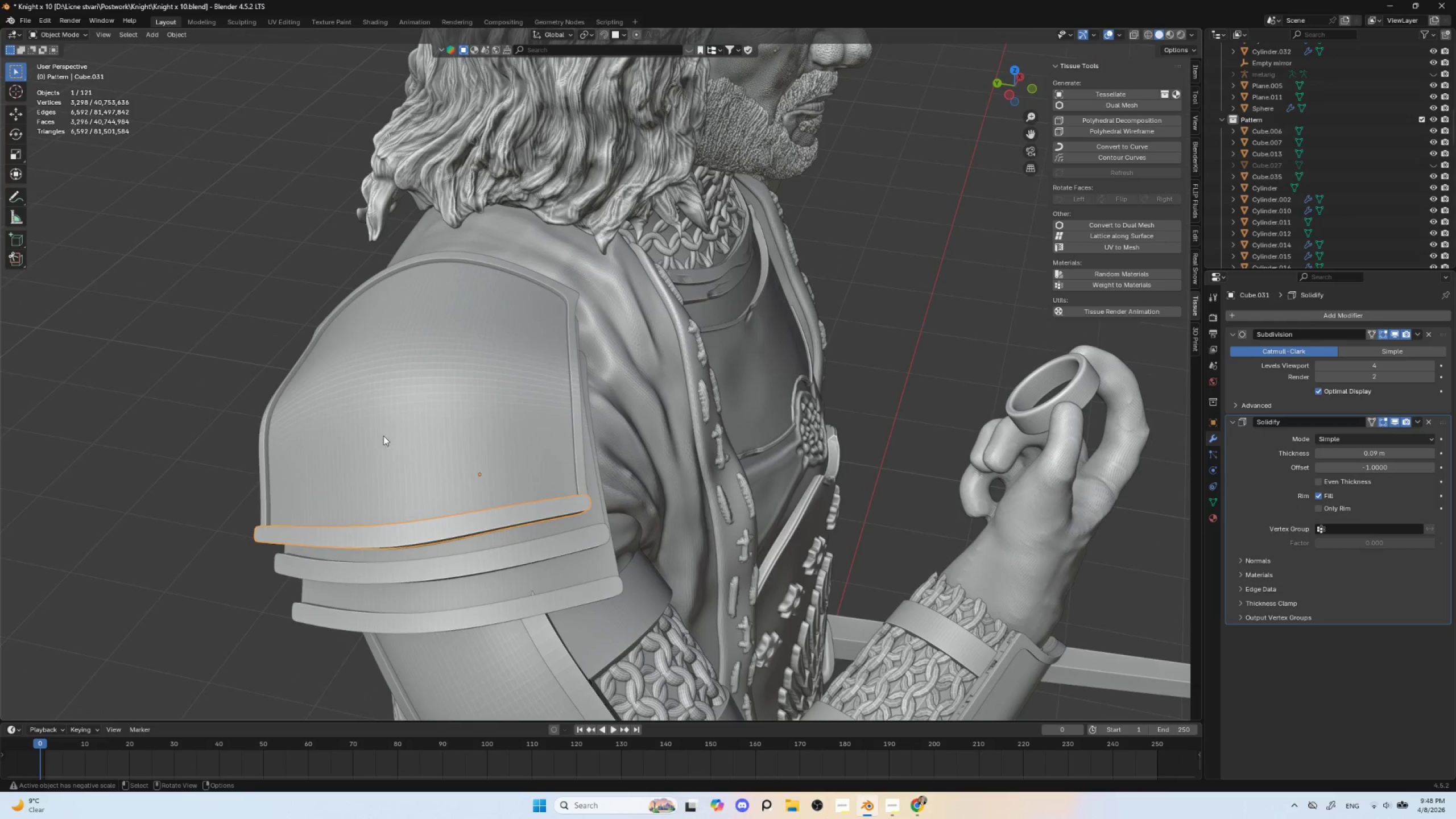 
left_click([412, 407])
 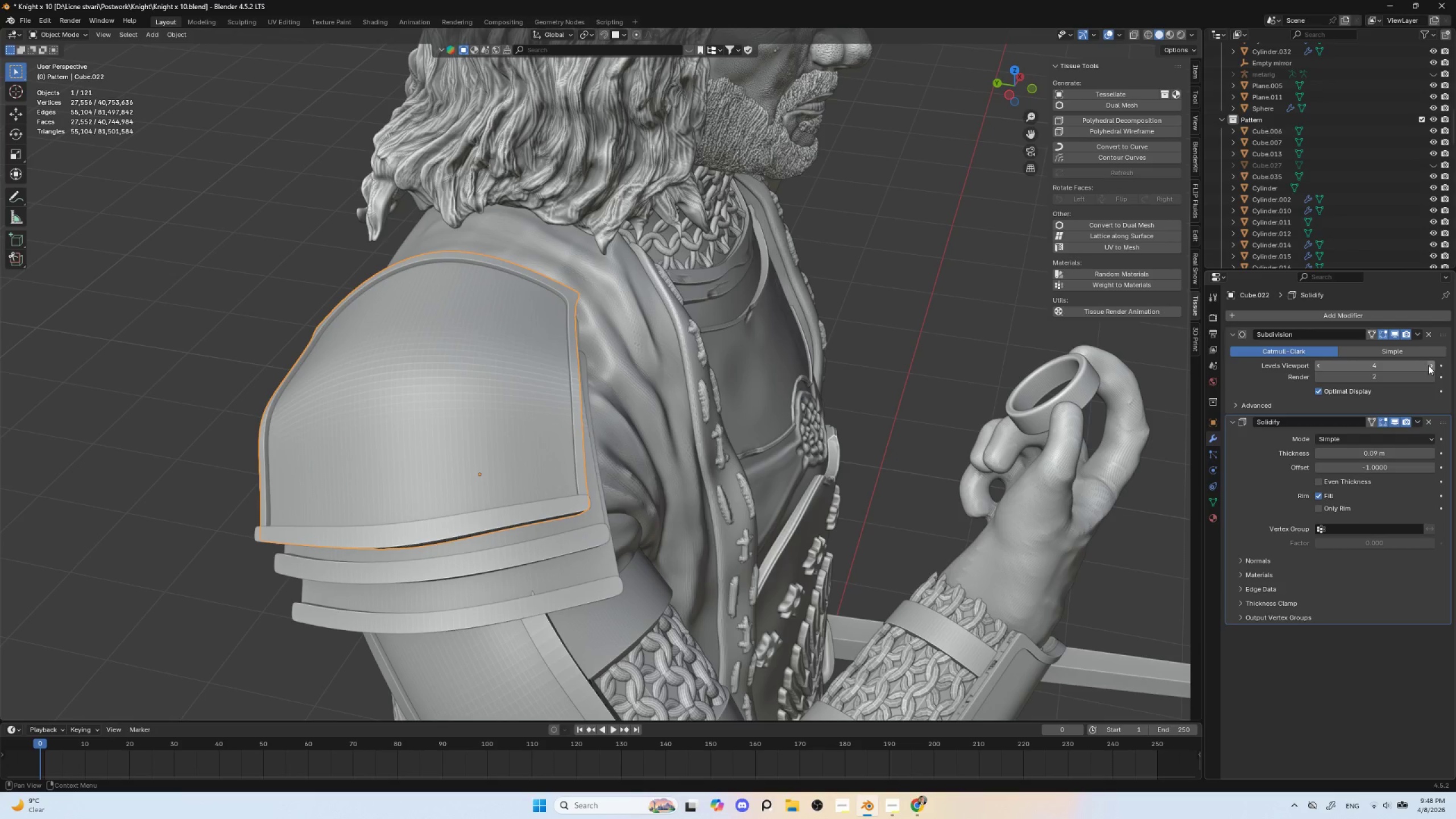 
left_click([1428, 366])
 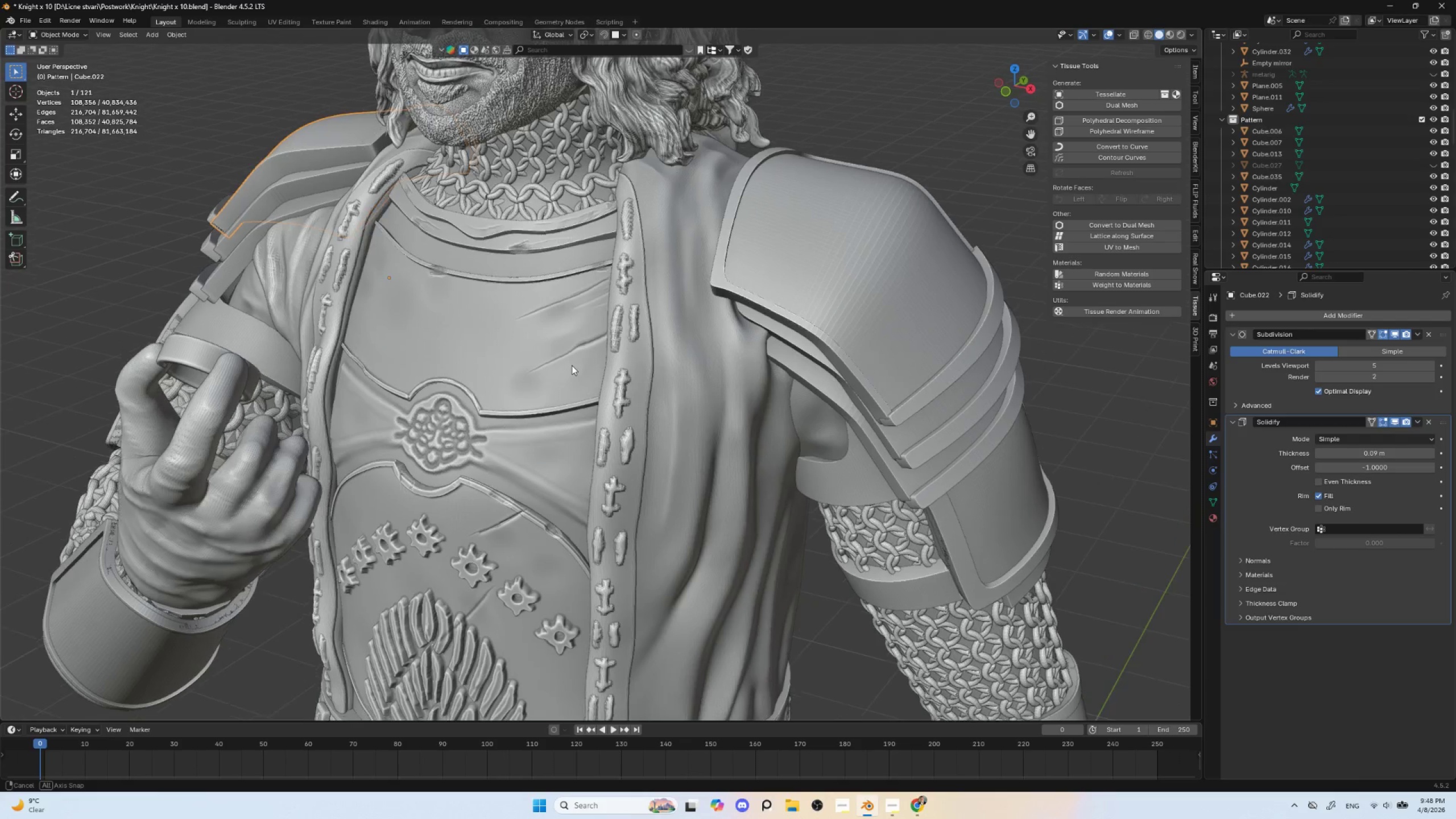 
left_click([881, 261])
 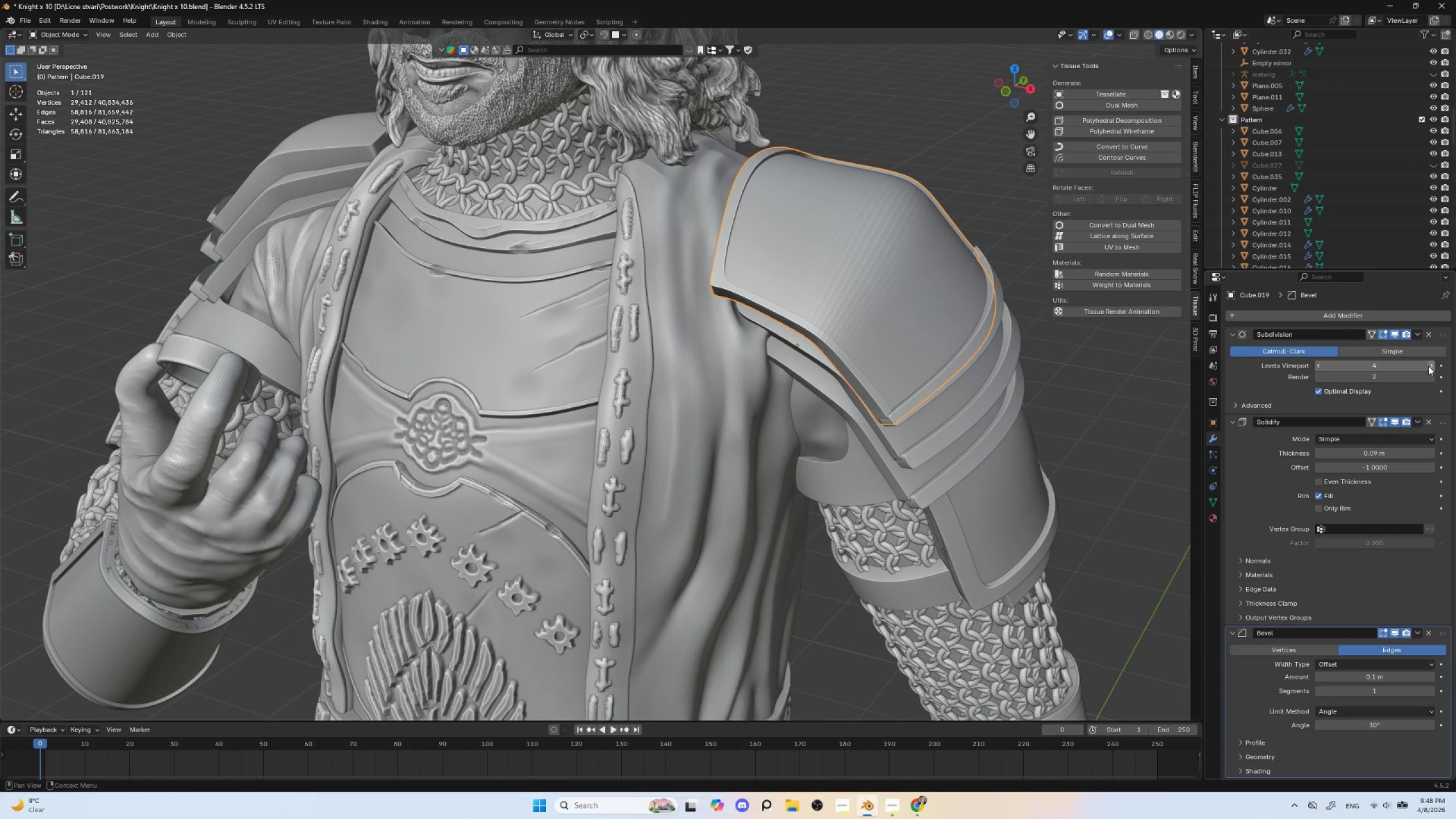 
left_click([1430, 365])
 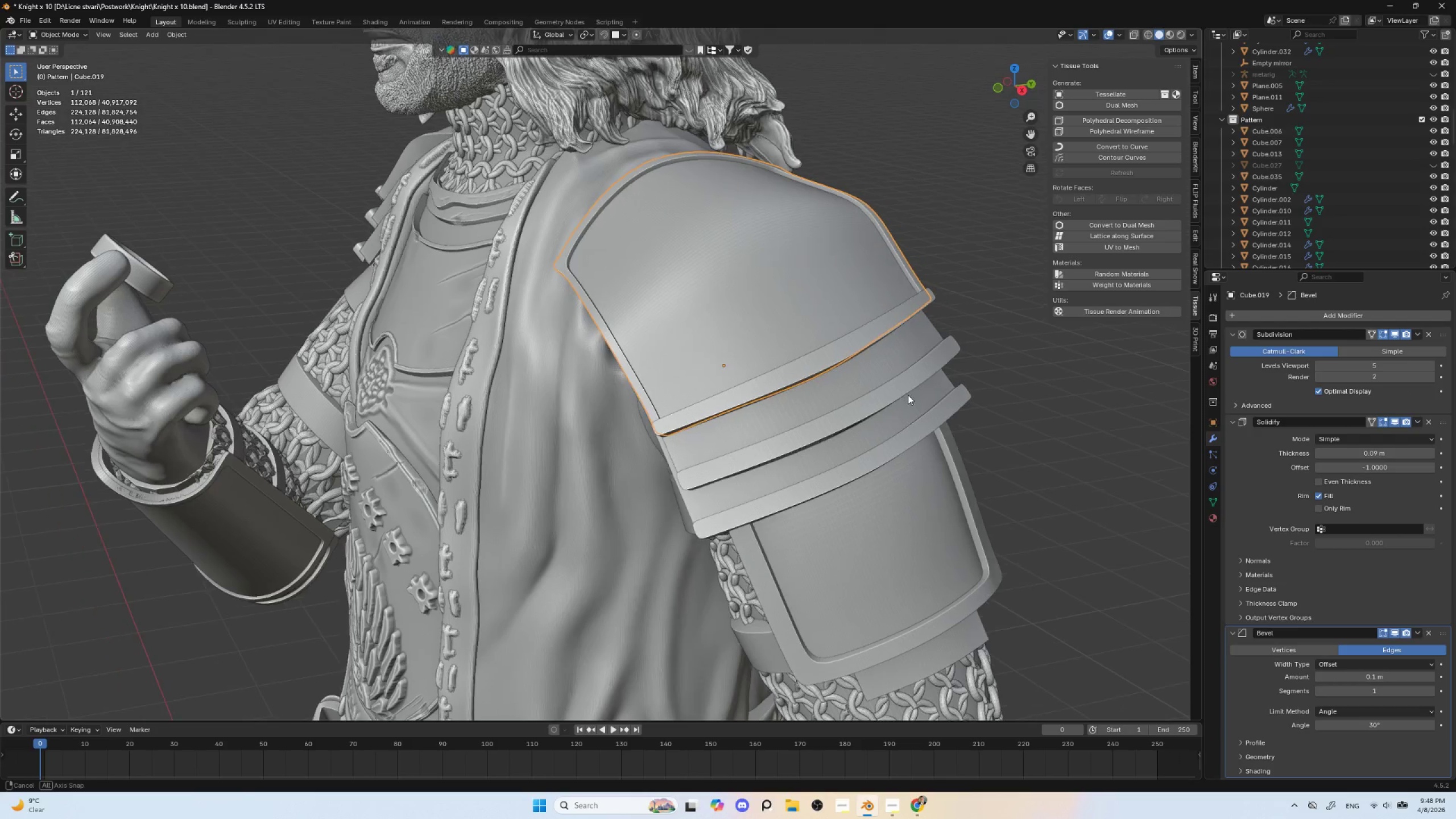 
hold_key(key=AltLeft, duration=0.41)
 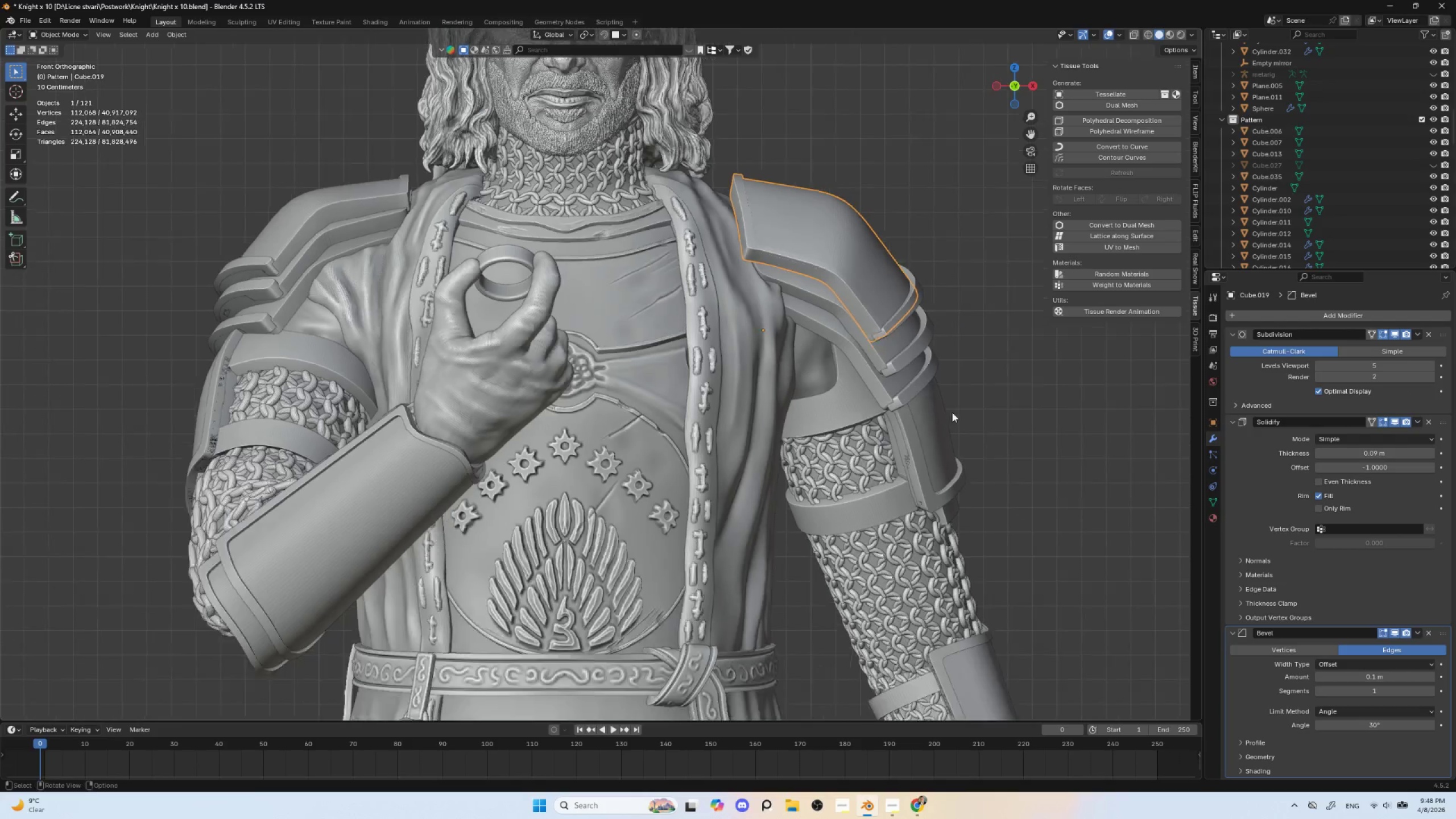 
scroll: coordinate [952, 413], scroll_direction: down, amount: 4.0
 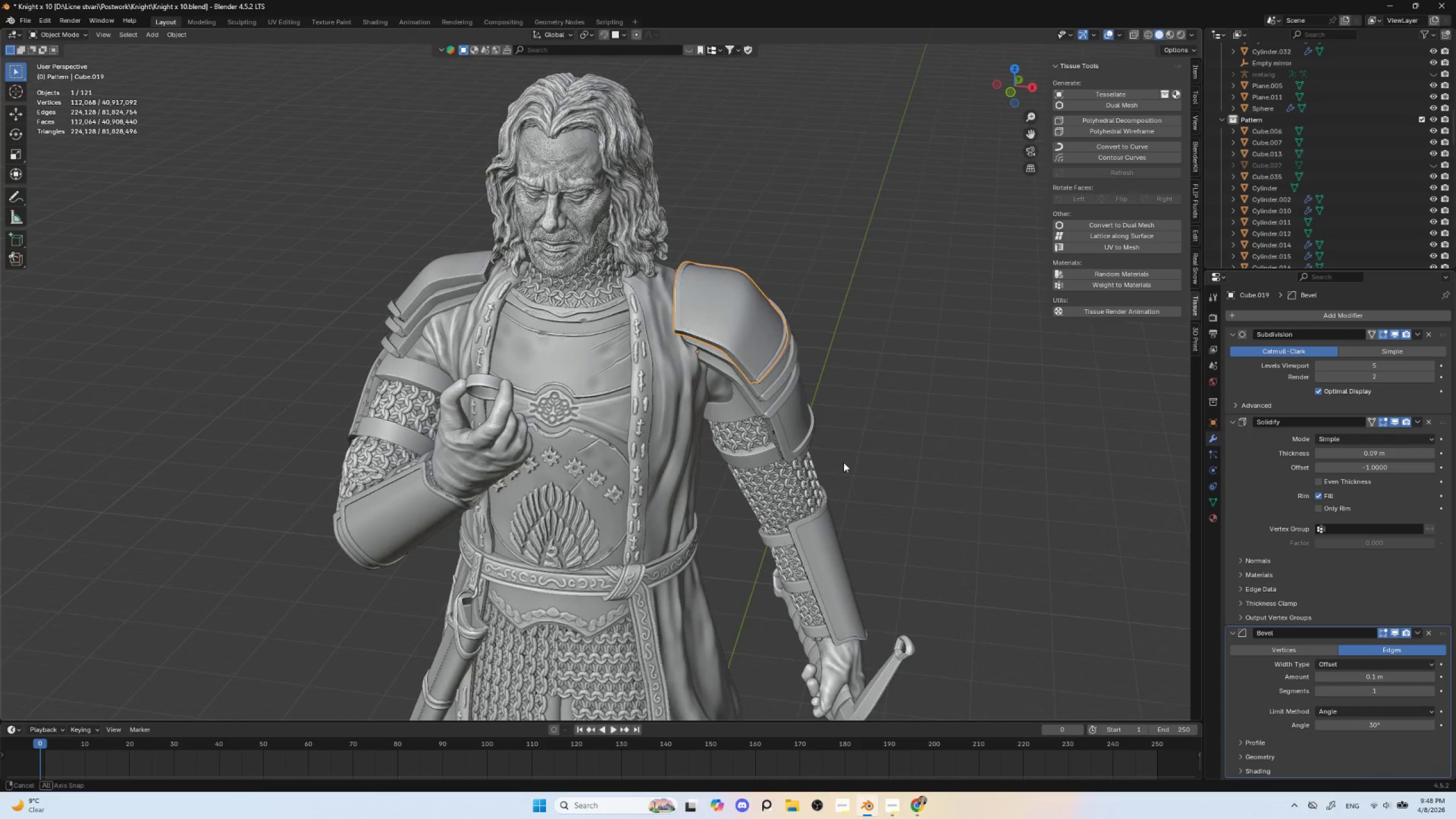 
scroll: coordinate [840, 477], scroll_direction: up, amount: 2.0
 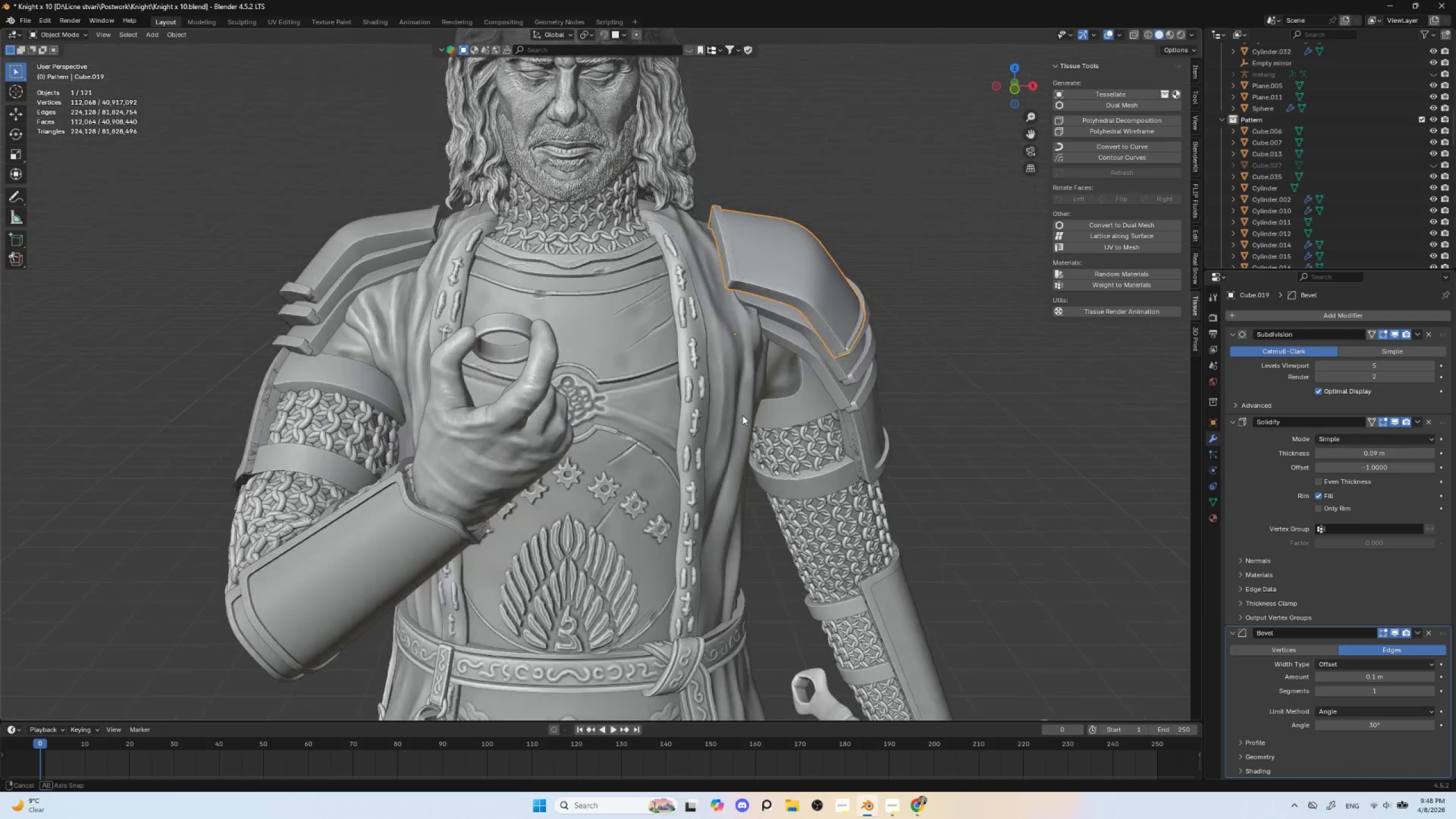 
hold_key(key=AltLeft, duration=0.39)
 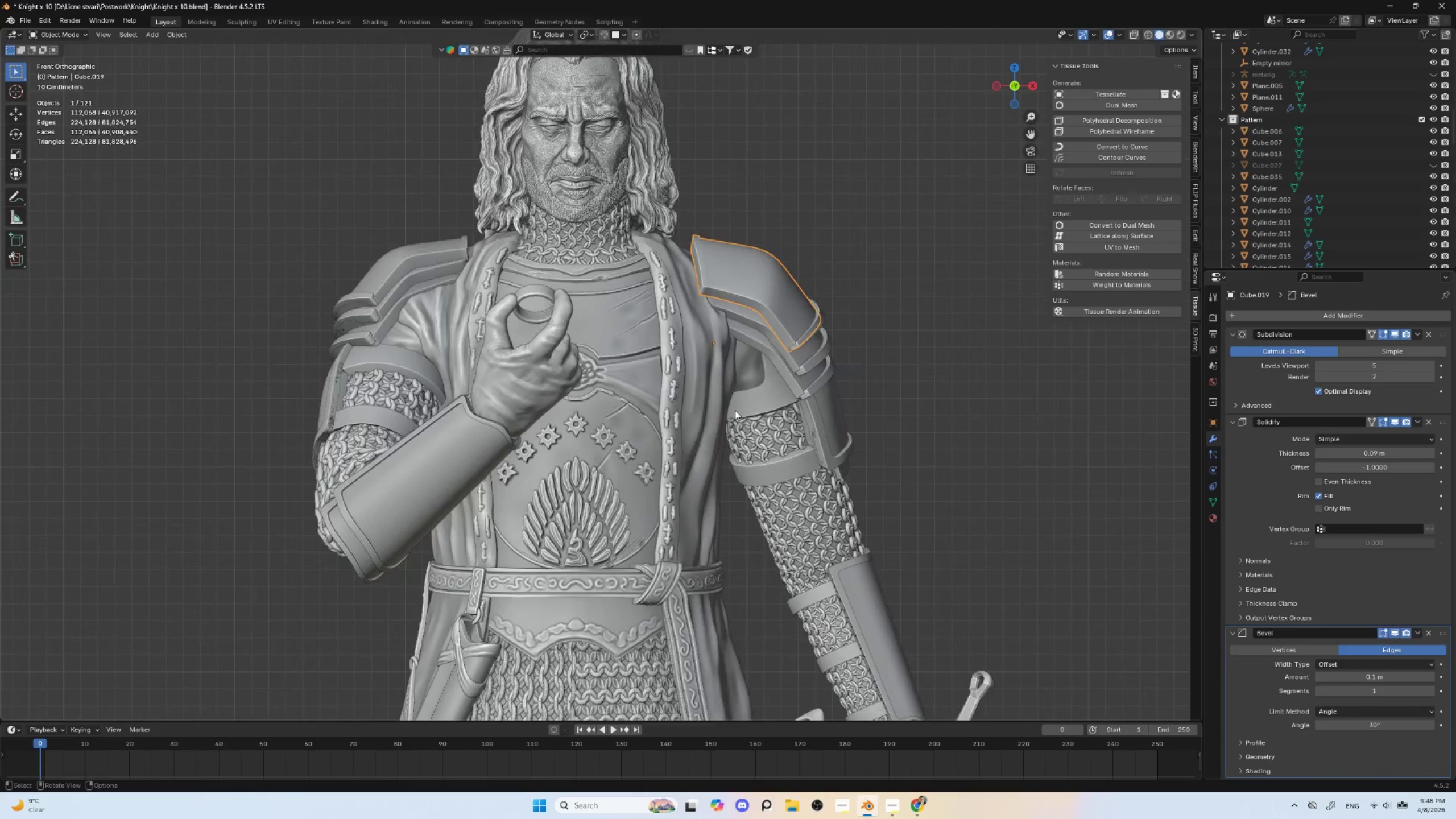 
hold_key(key=ShiftLeft, duration=0.45)
 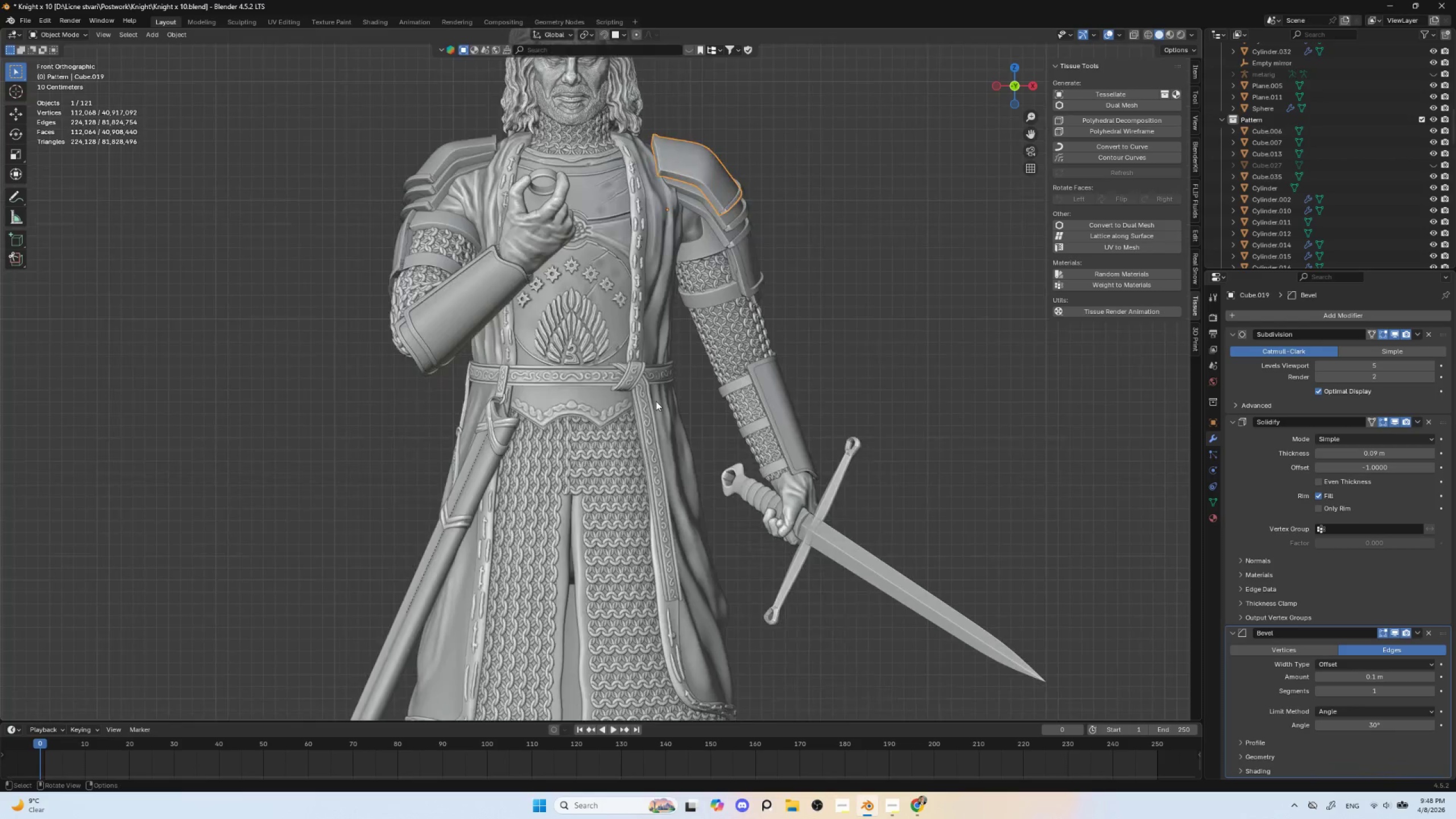 
scroll: coordinate [733, 413], scroll_direction: down, amount: 3.0
 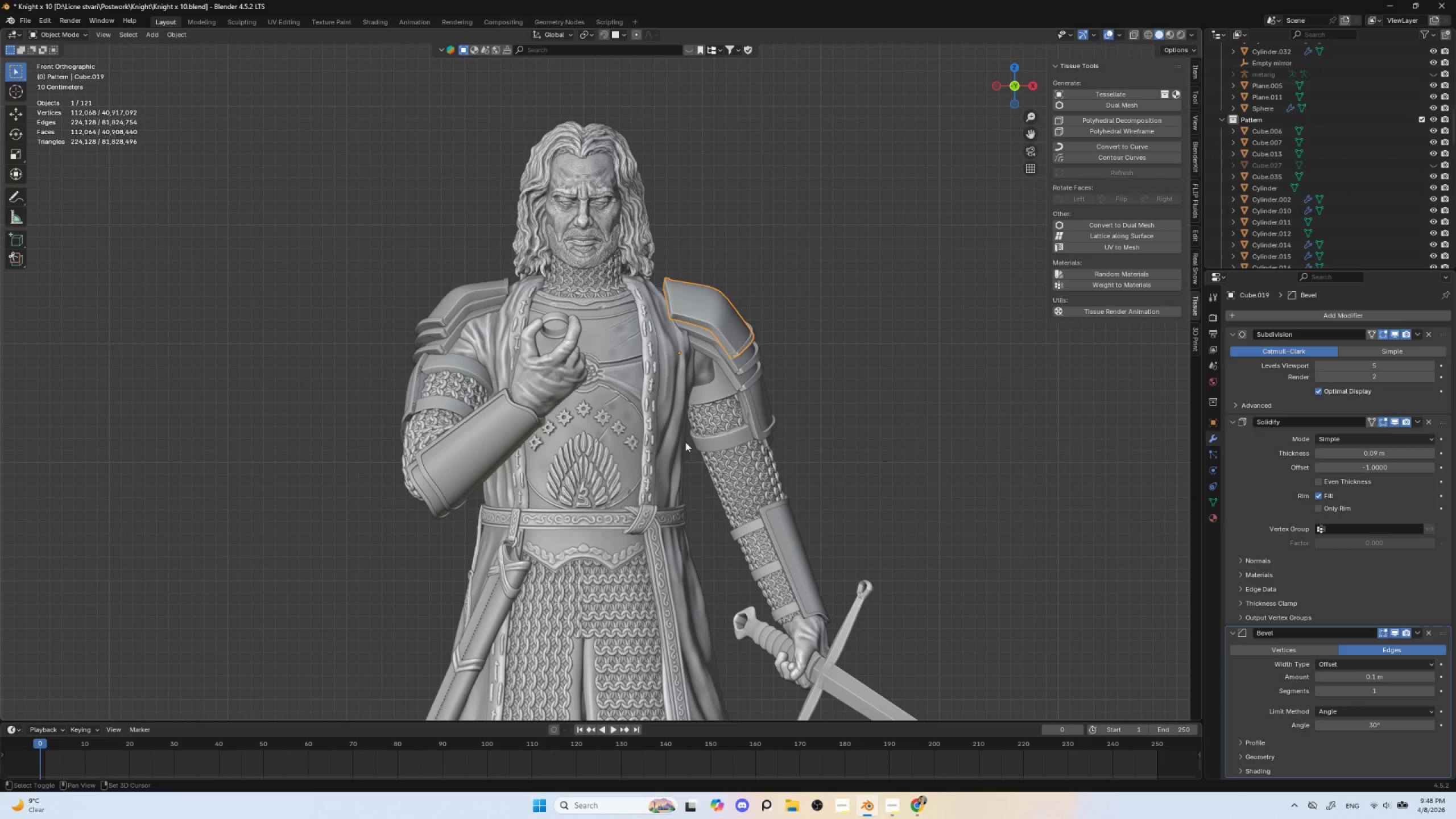 
scroll: coordinate [656, 401], scroll_direction: up, amount: 2.0
 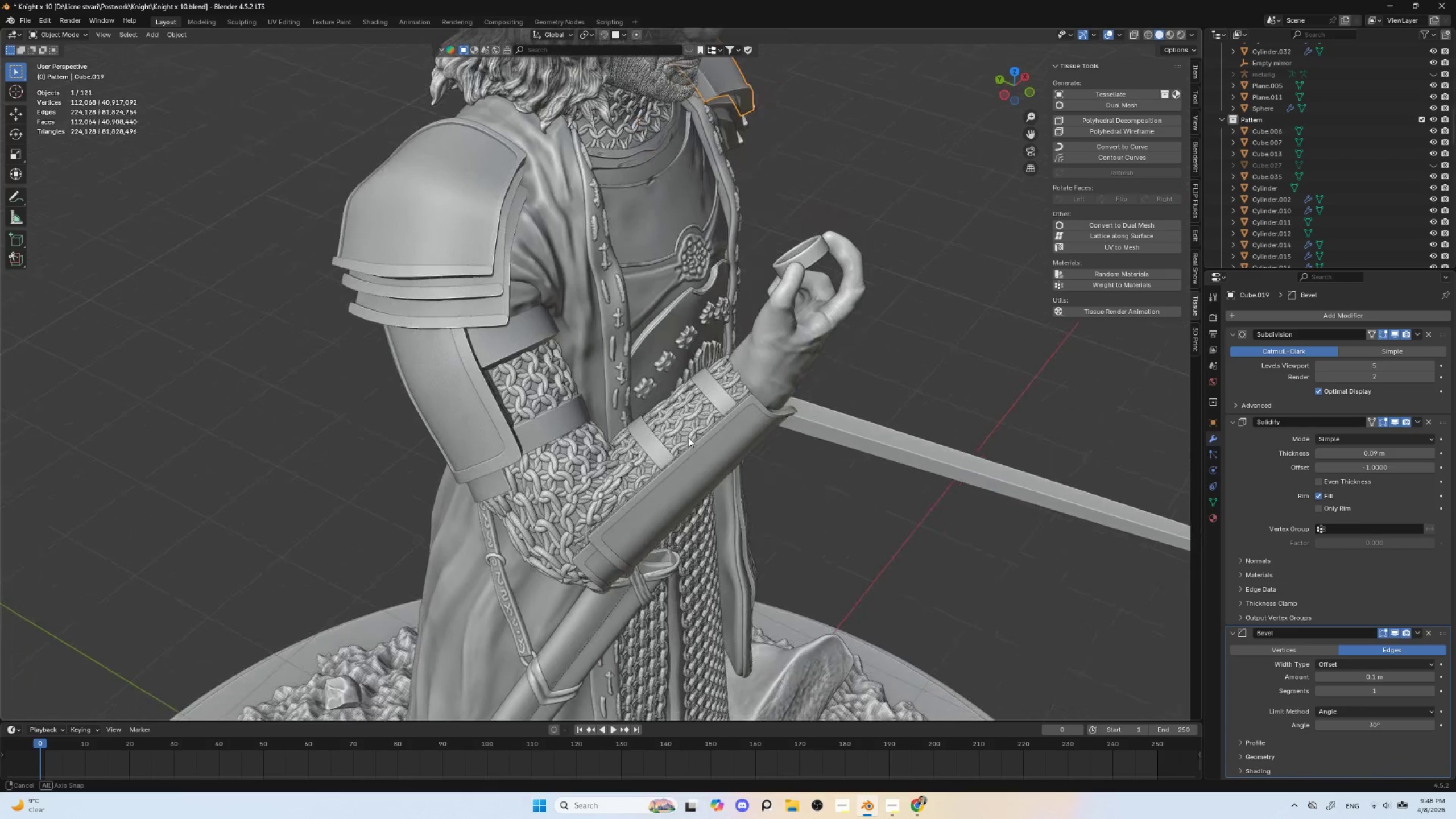 
hold_key(key=ShiftLeft, duration=0.52)
 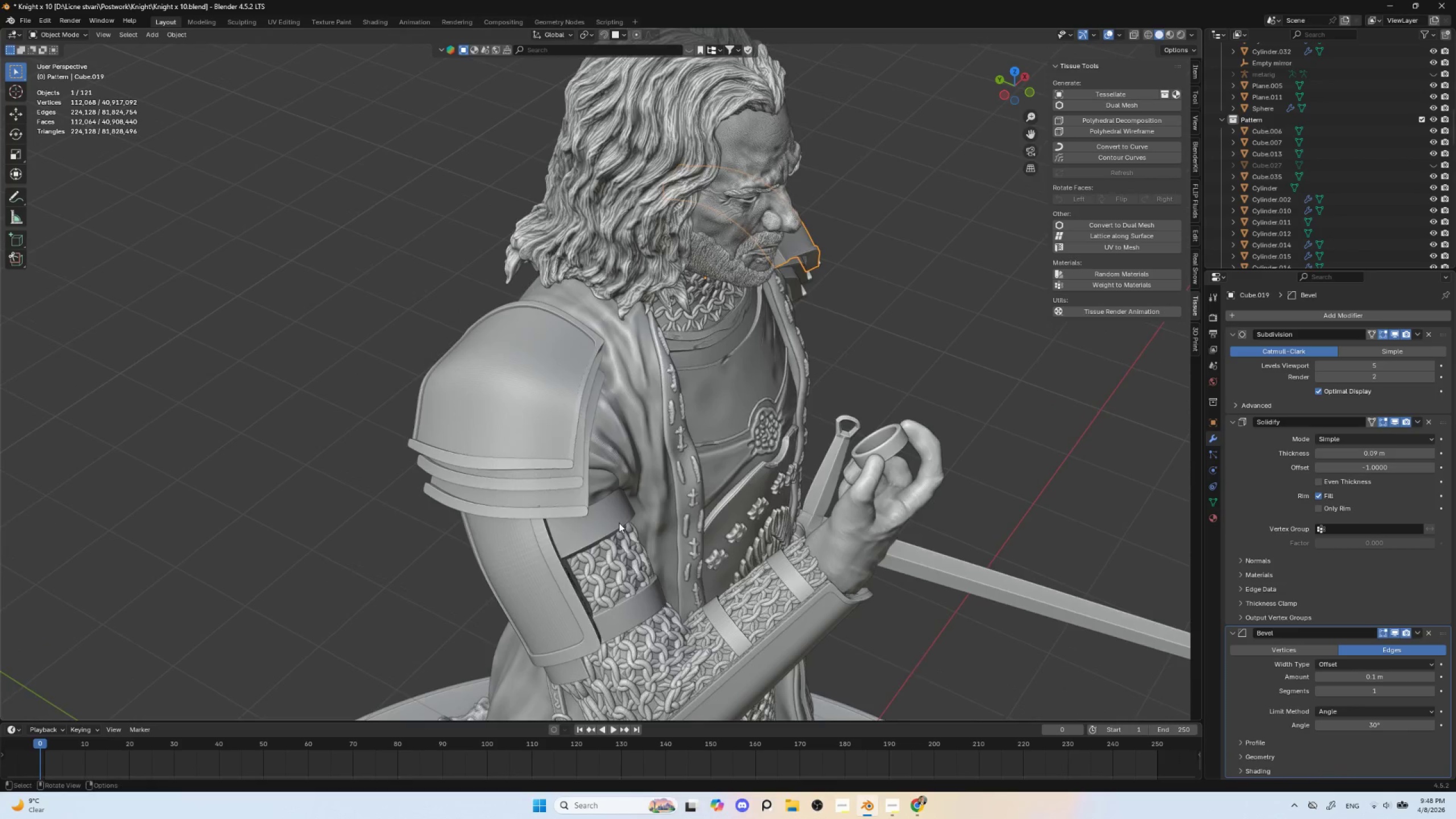 
scroll: coordinate [619, 523], scroll_direction: up, amount: 2.0
 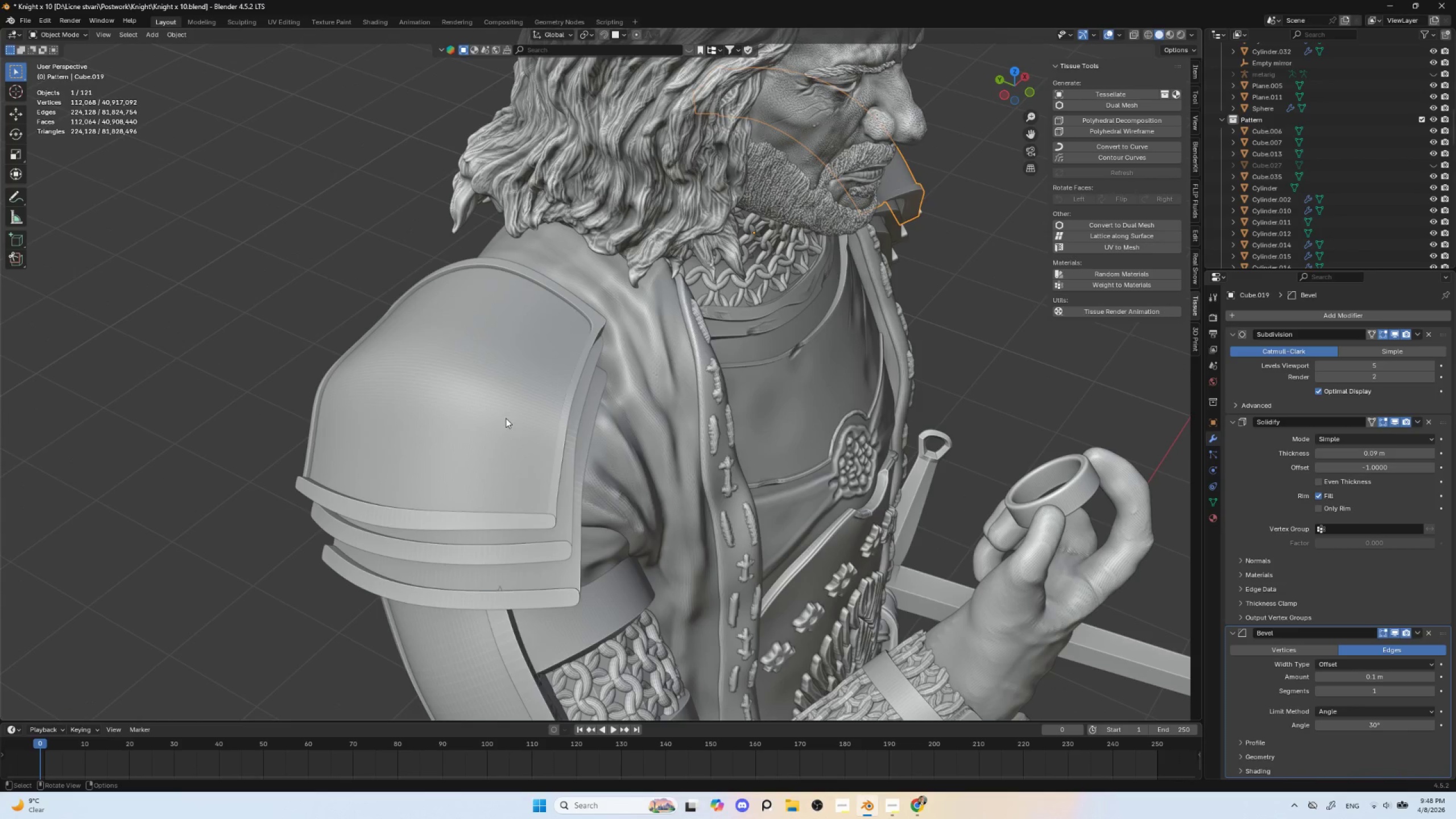 
left_click([506, 418])
 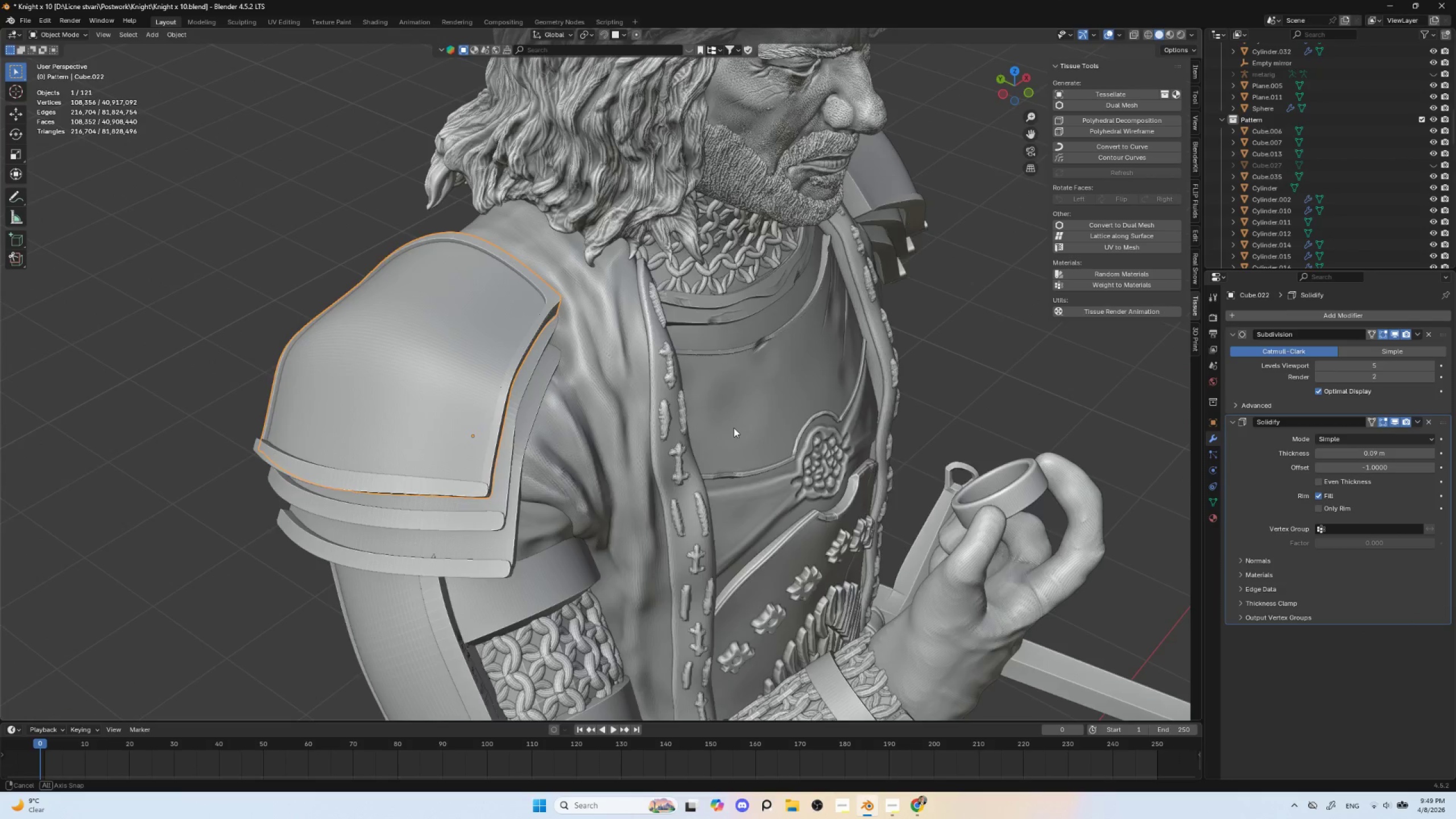 
hold_key(key=AltLeft, duration=1.19)
 